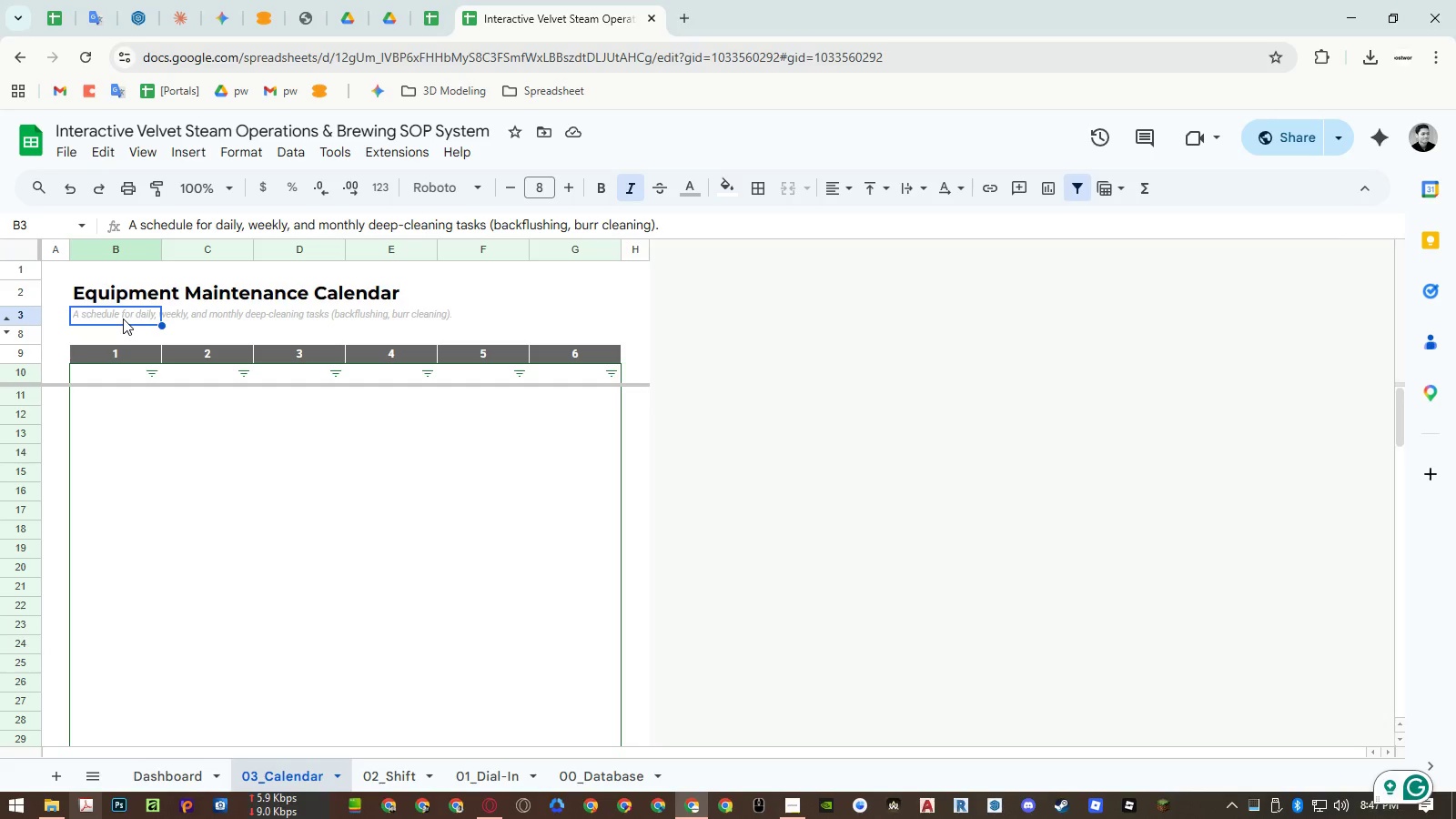 
double_click([123, 318])
 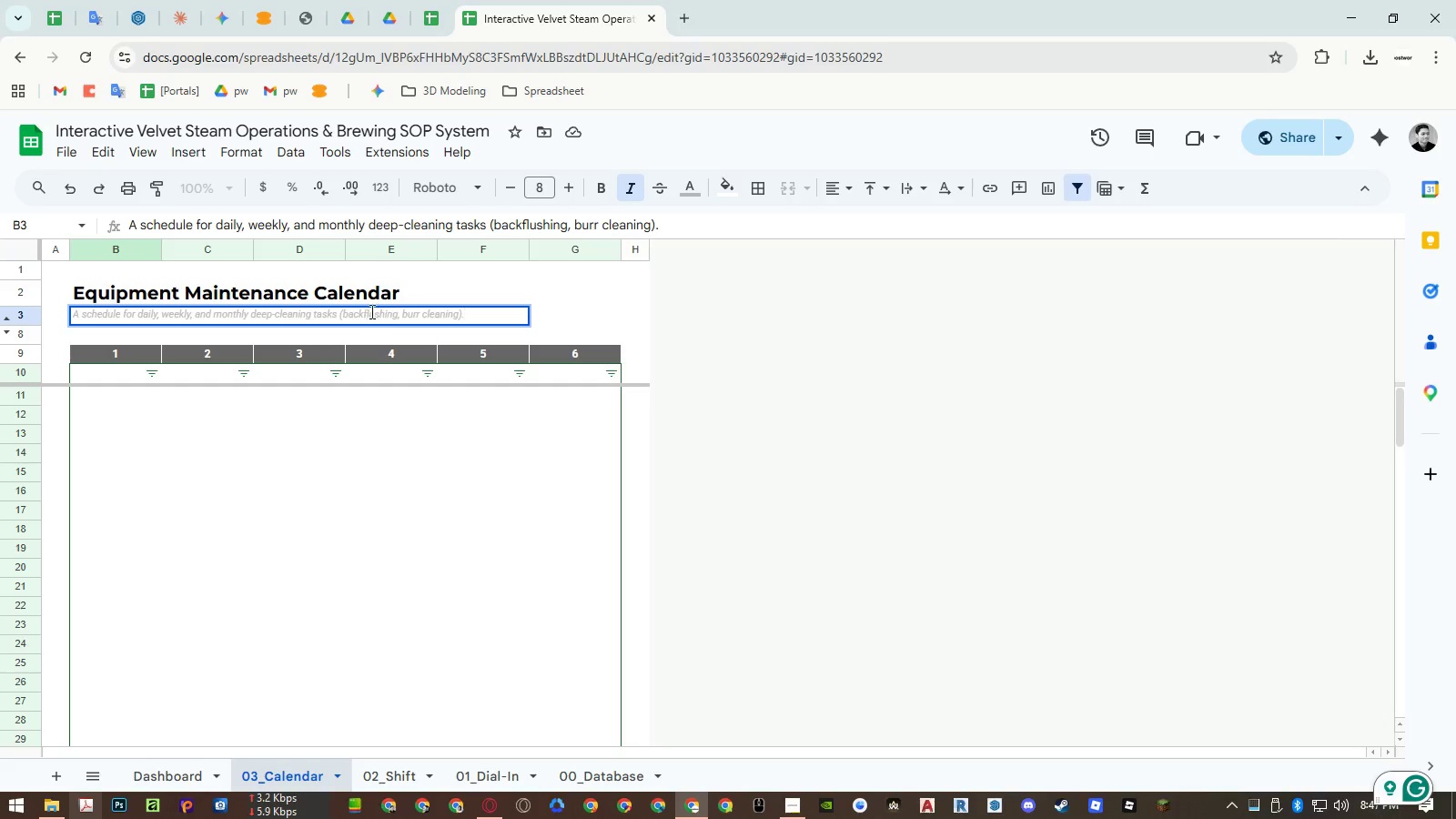 
left_click_drag(start_coordinate=[371, 311], to_coordinate=[448, 319])
 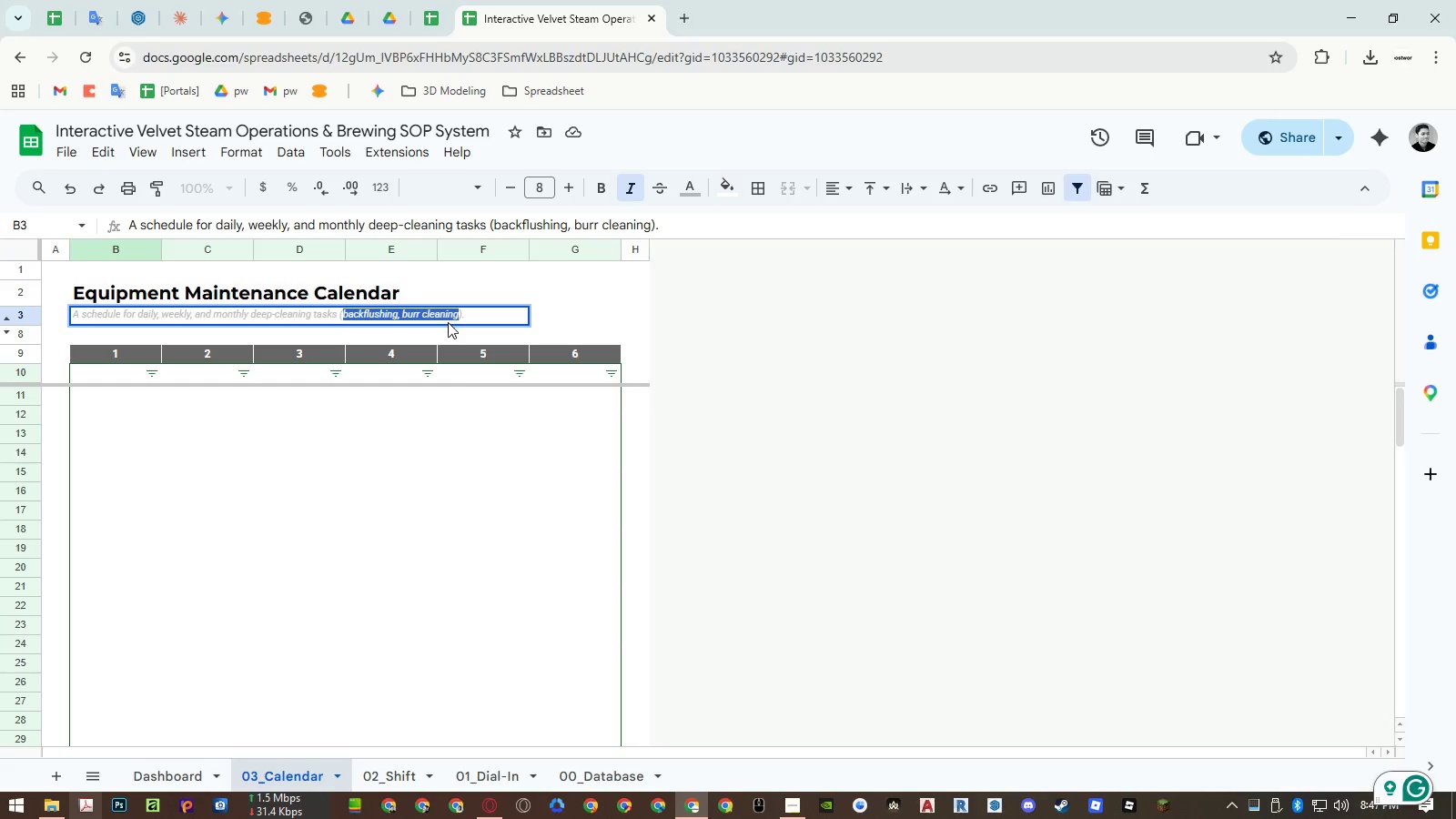 
key(Control+ControlLeft)
 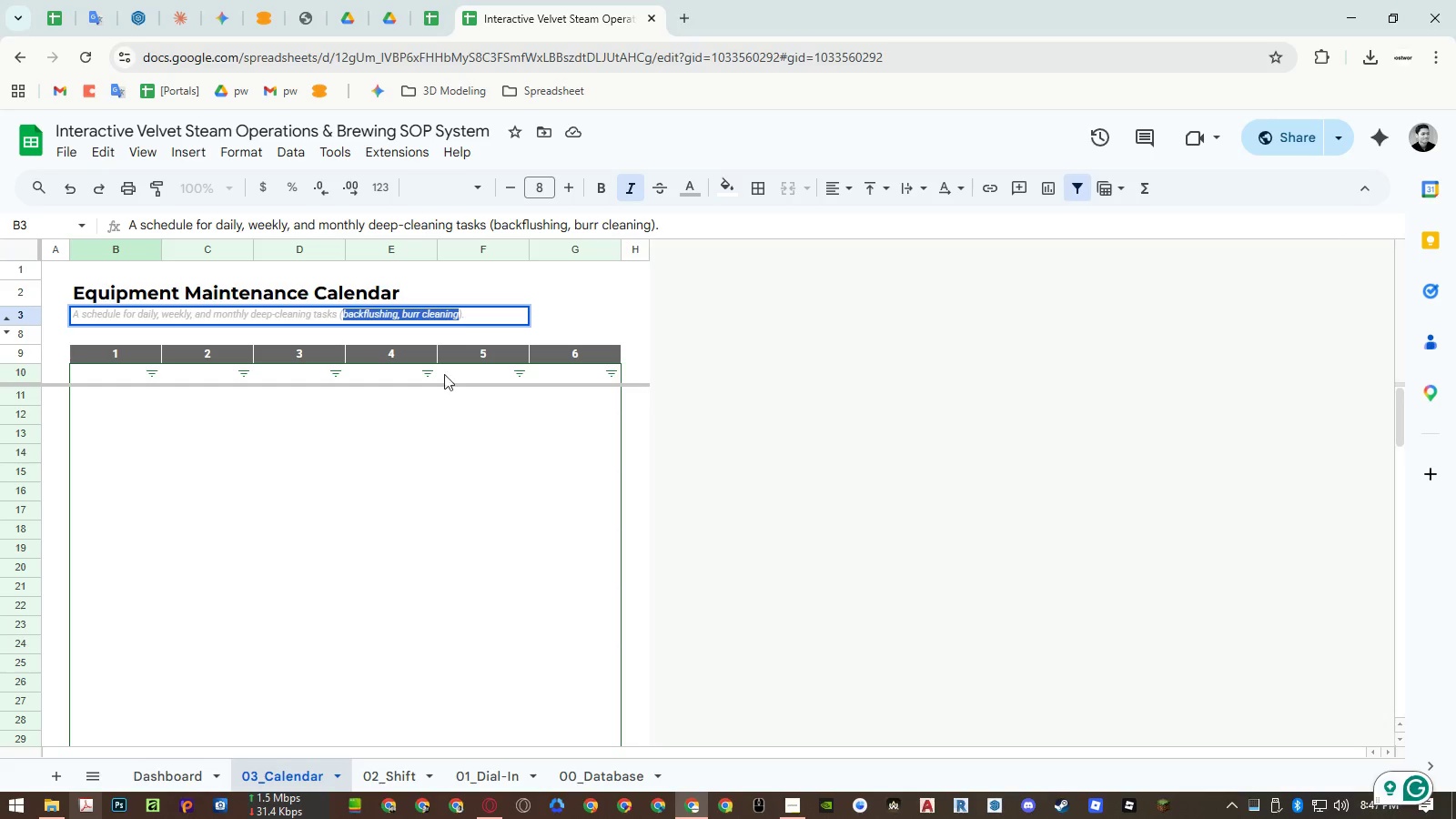 
key(Control+C)
 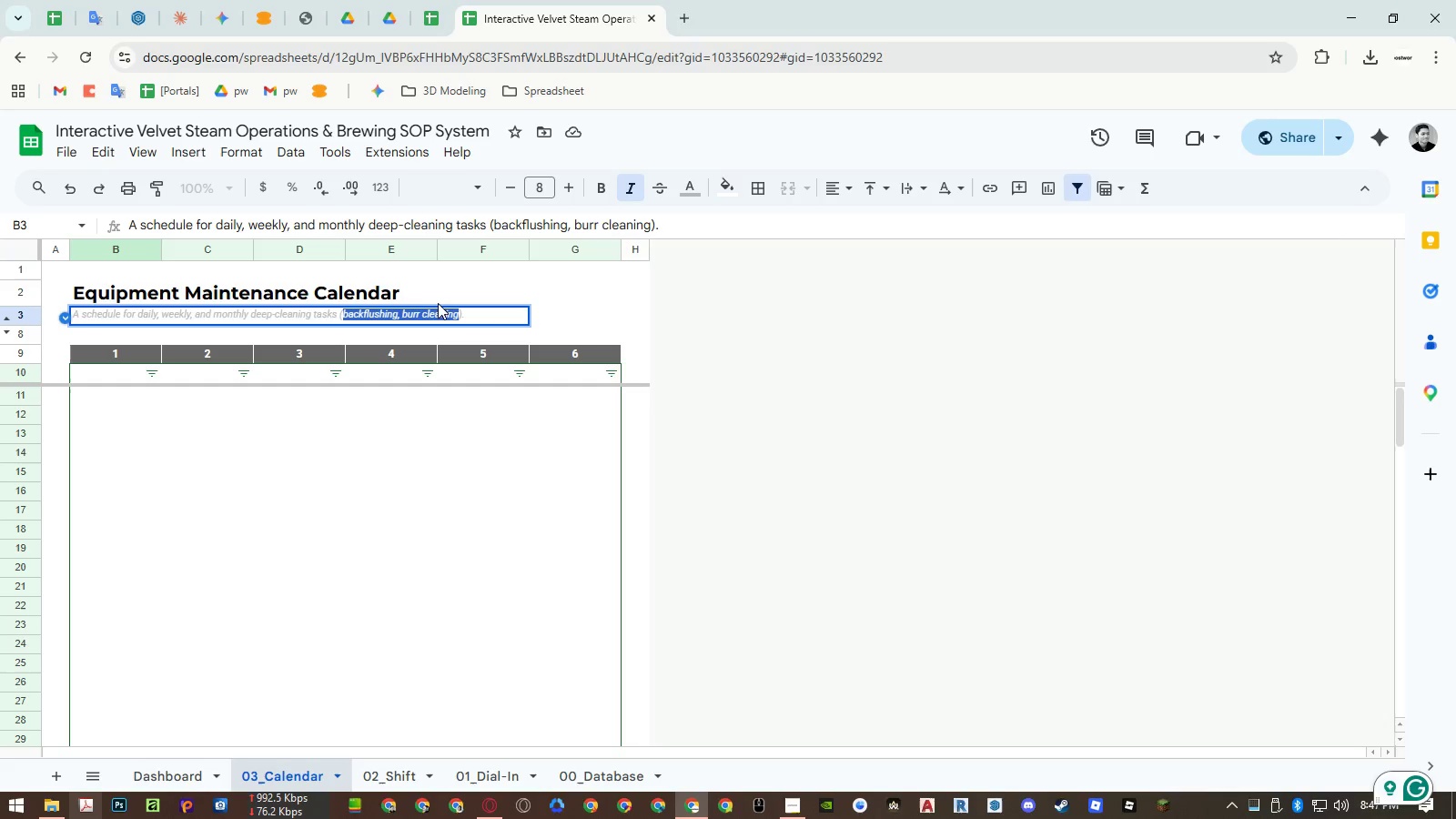 
key(Escape)
 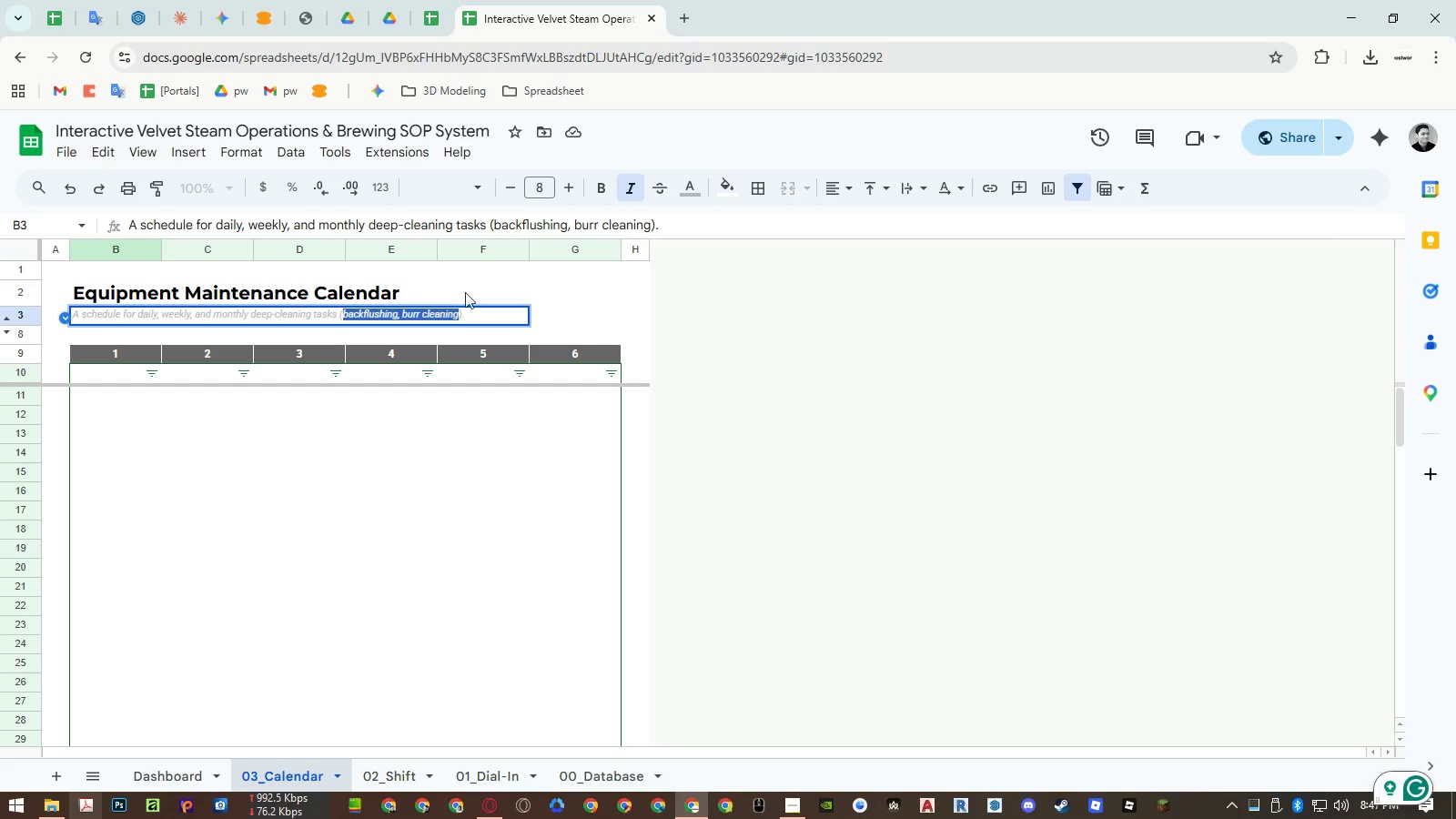 
key(Escape)
 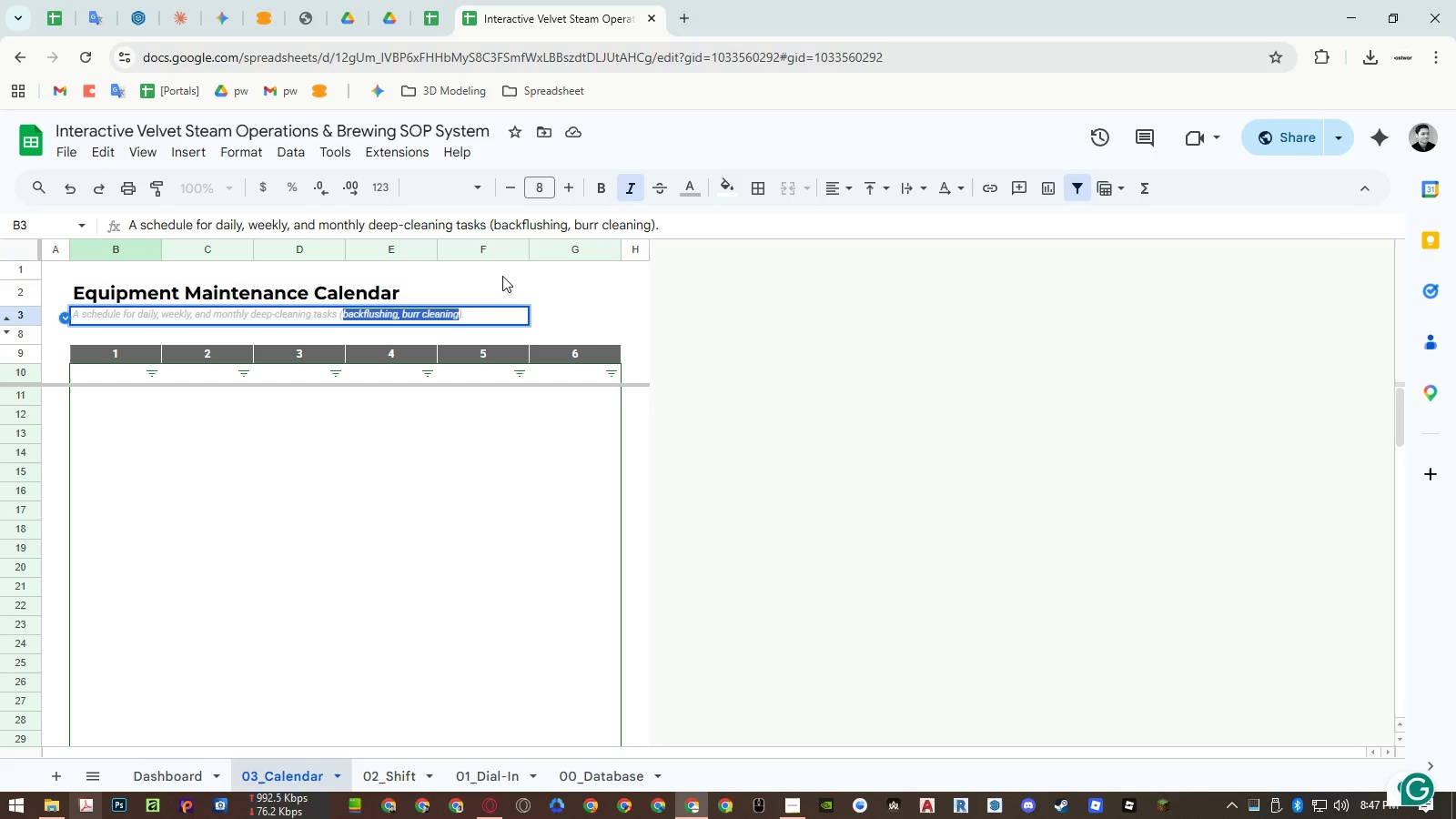 
key(Escape)
 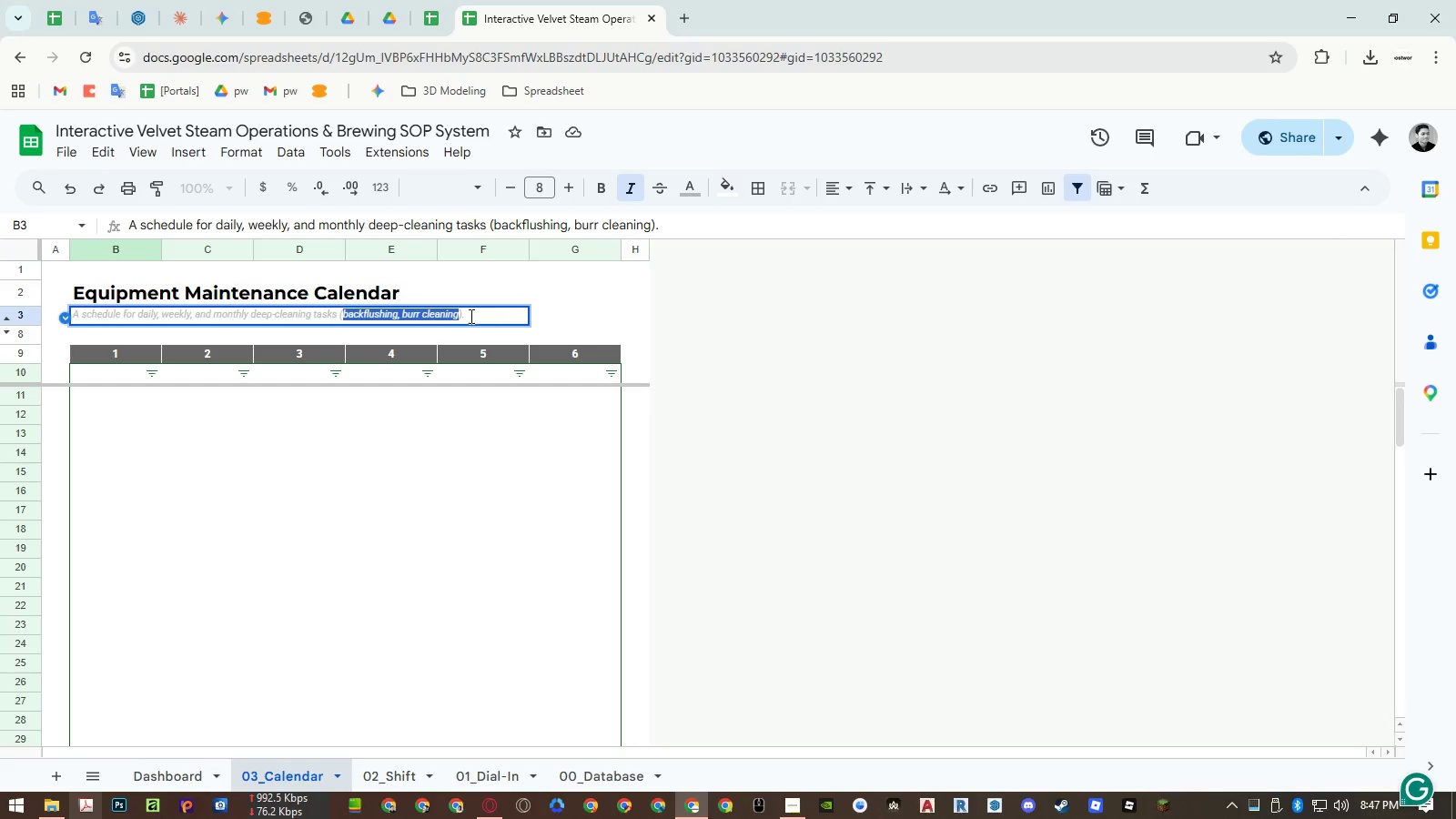 
left_click([470, 316])
 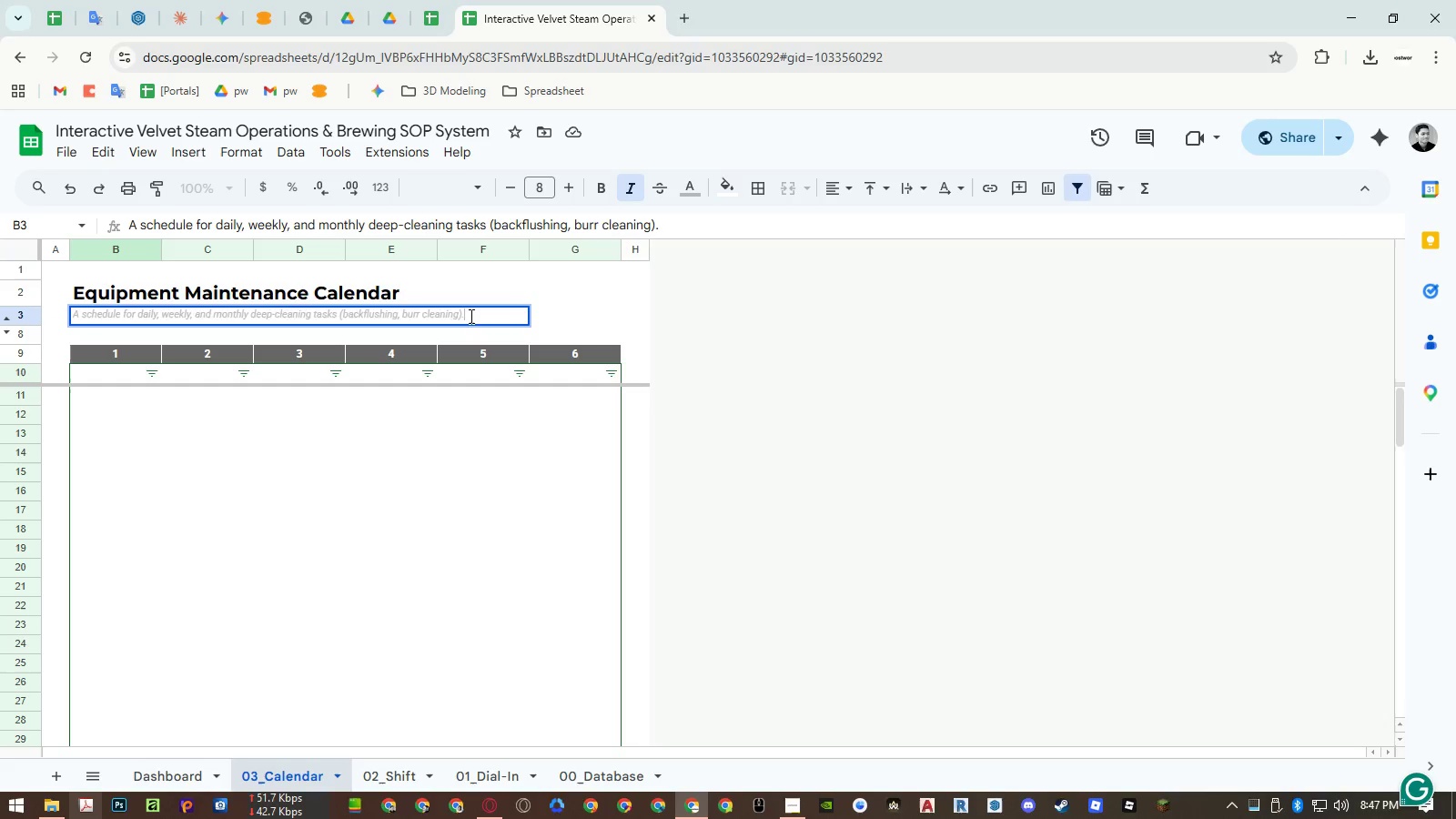 
key(Escape)
 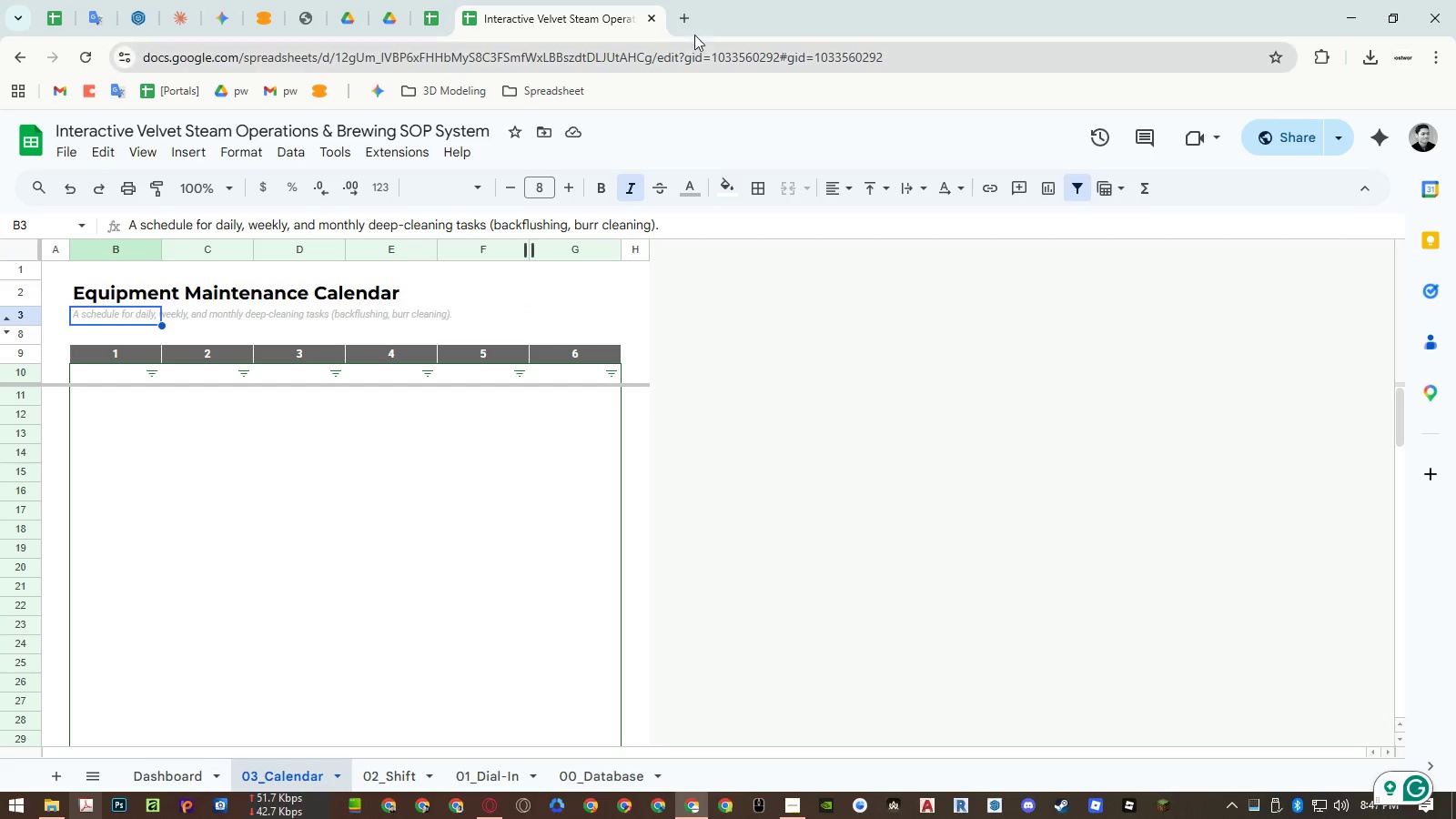 
left_click([682, 17])
 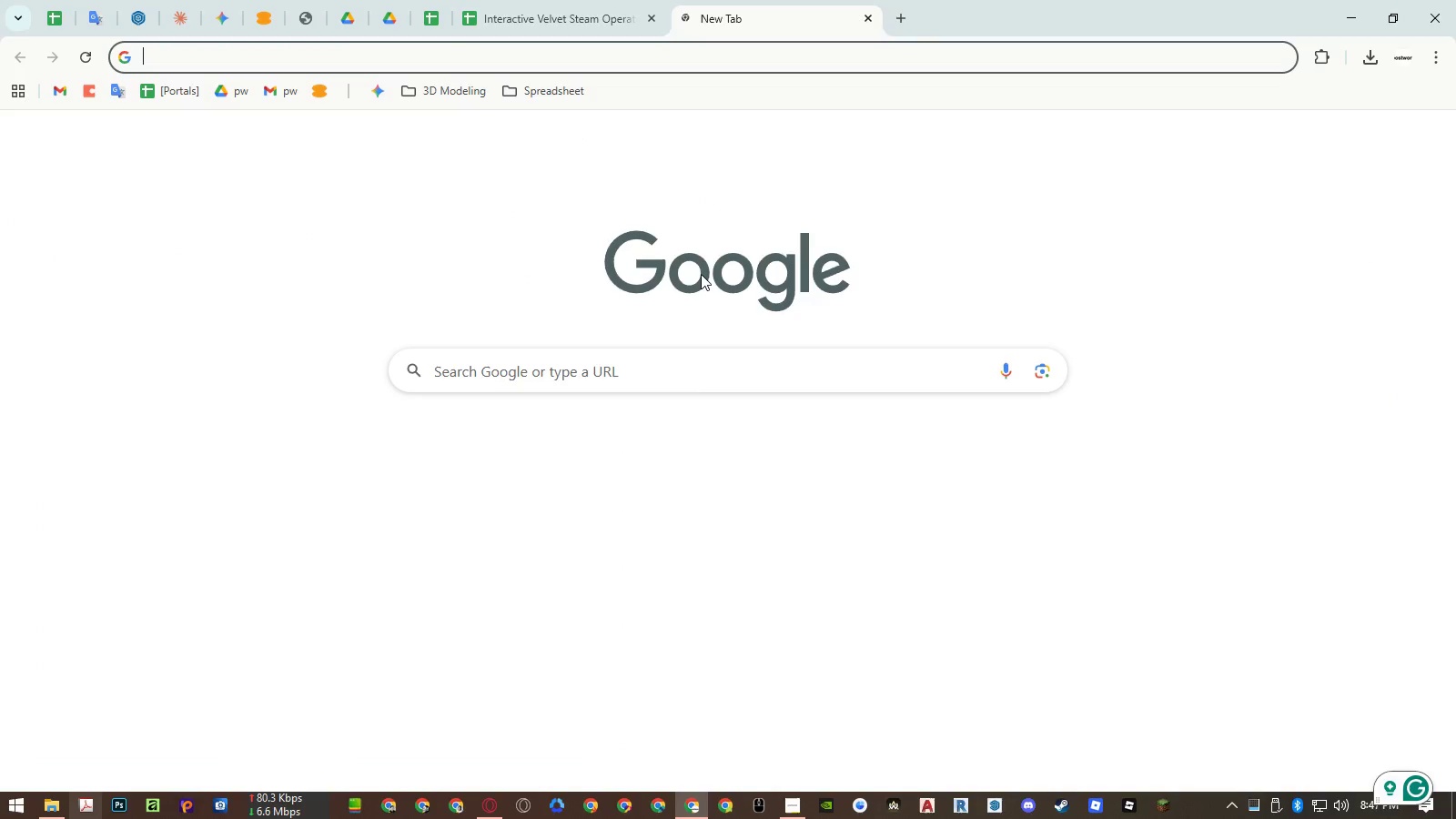 
key(Control+ControlLeft)
 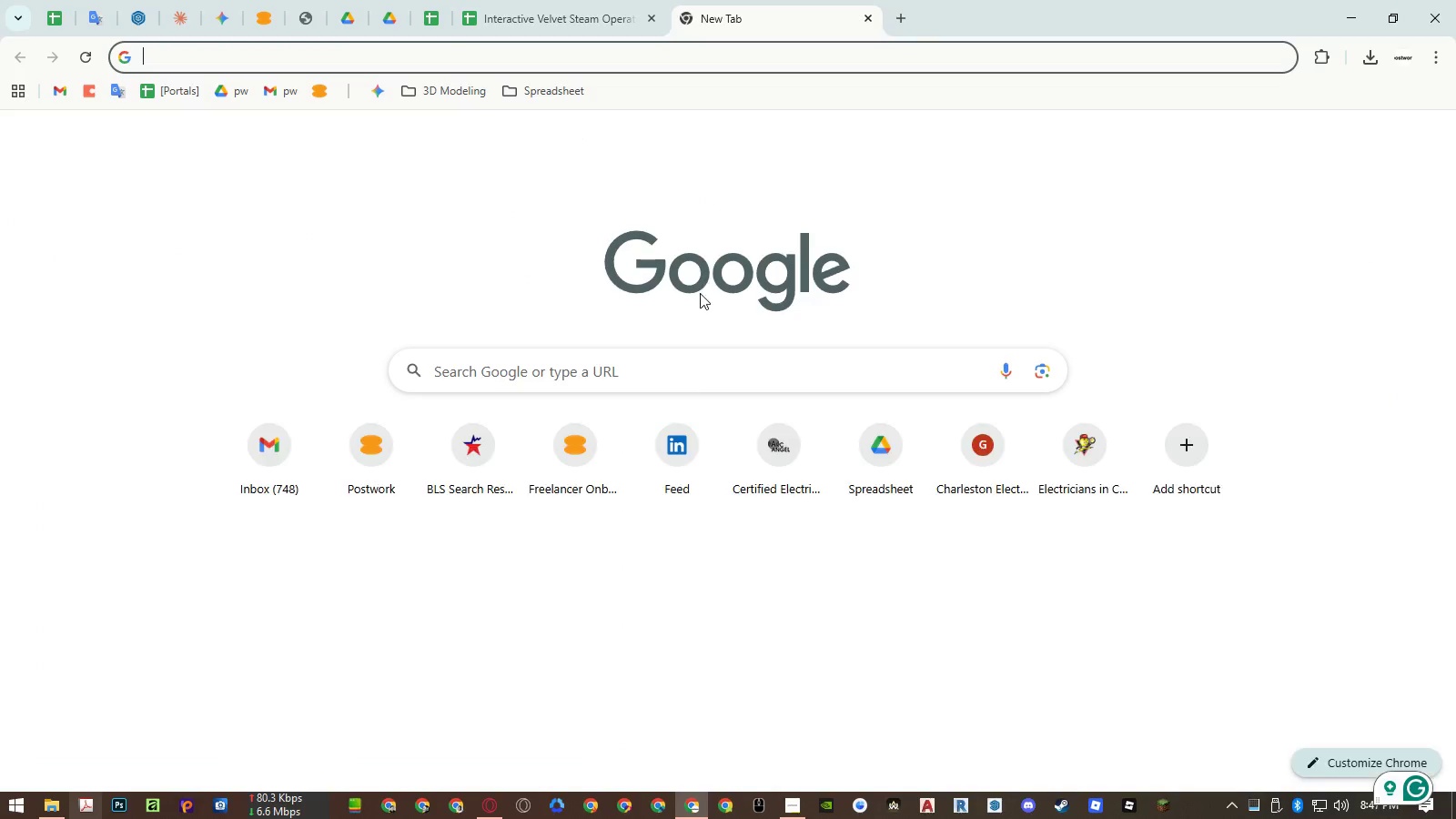 
key(Control+V)
 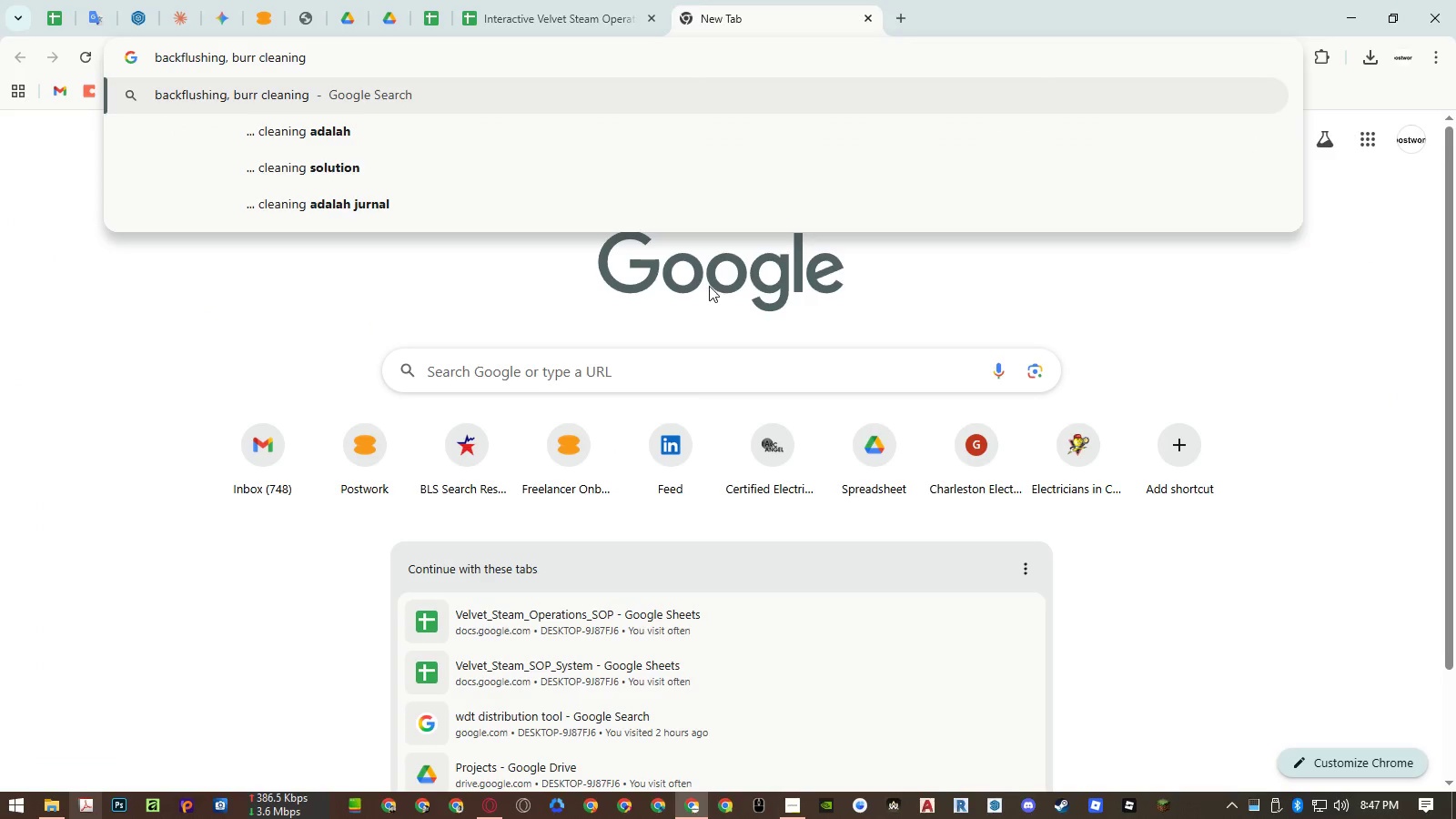 
key(Enter)
 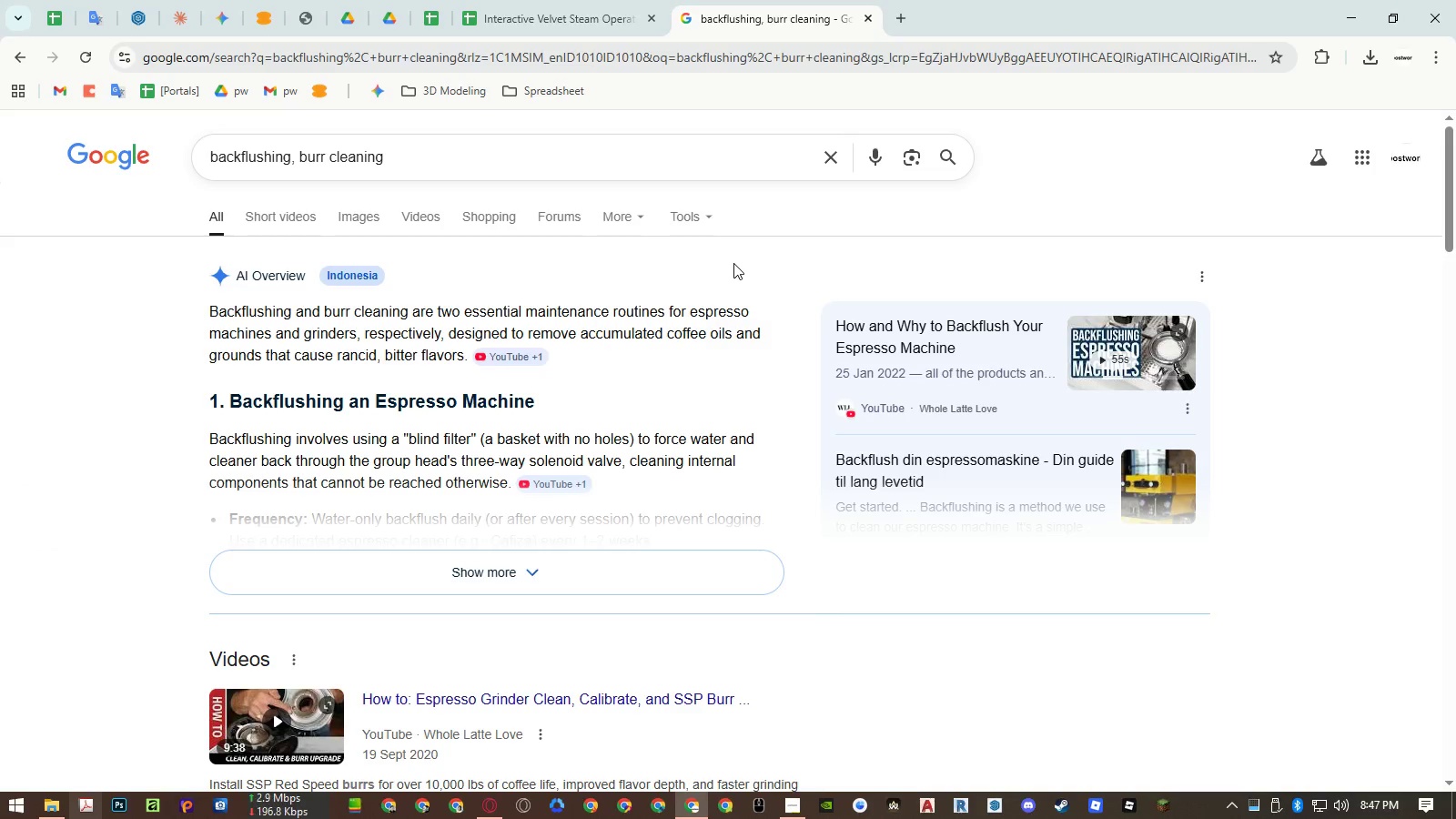 
wait(12.42)
 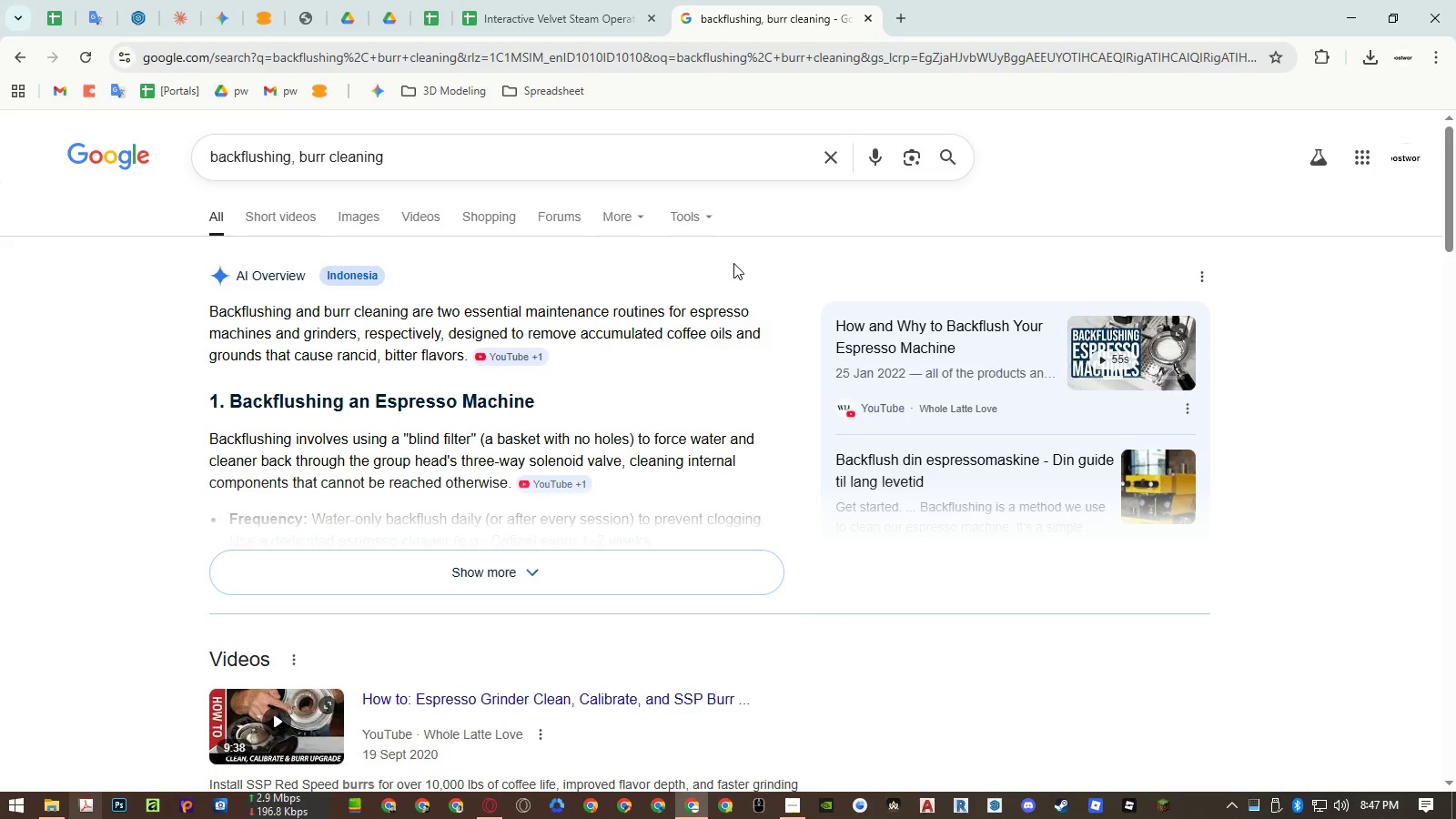 
left_click([549, 561])
 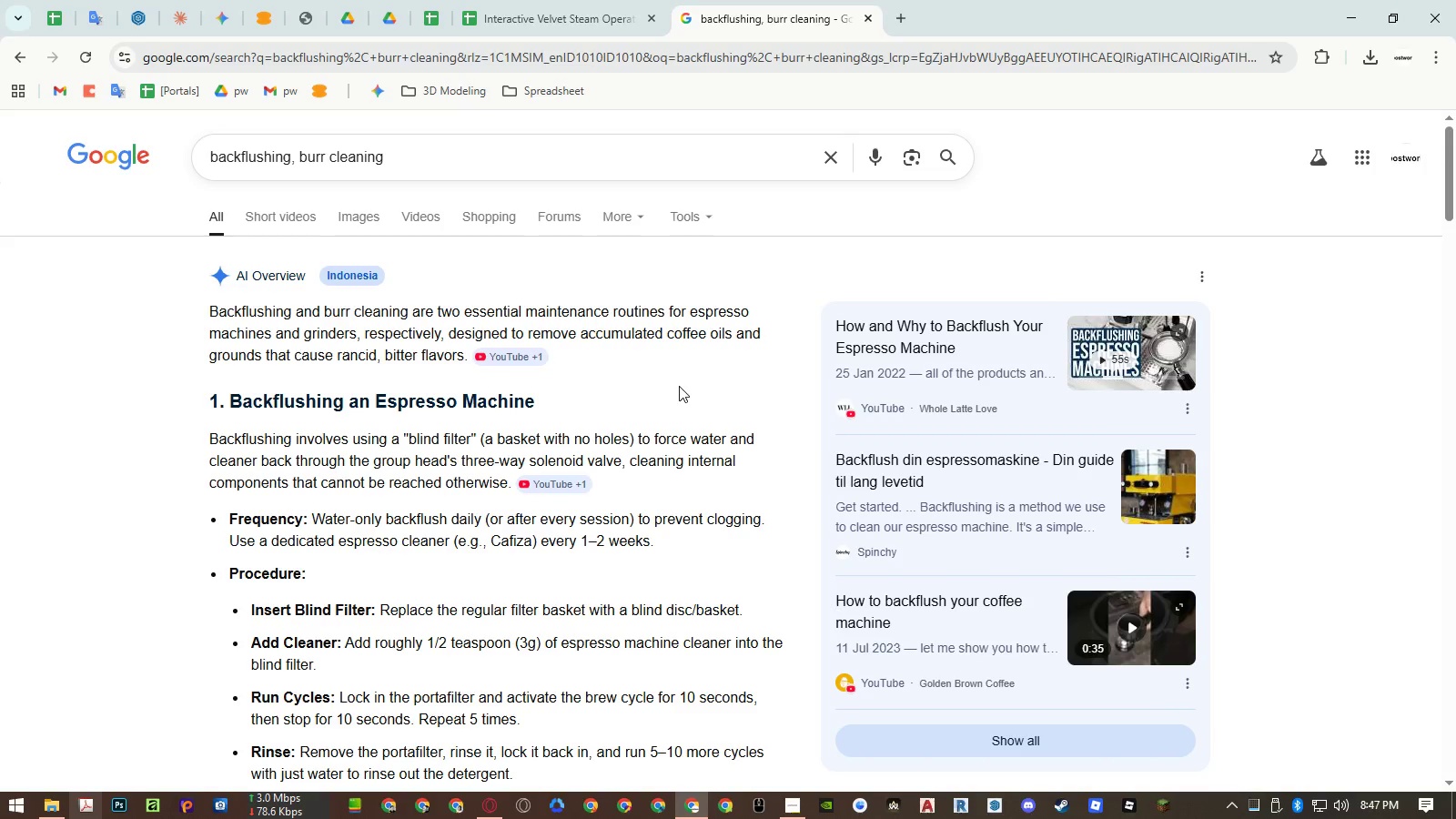 
wait(11.17)
 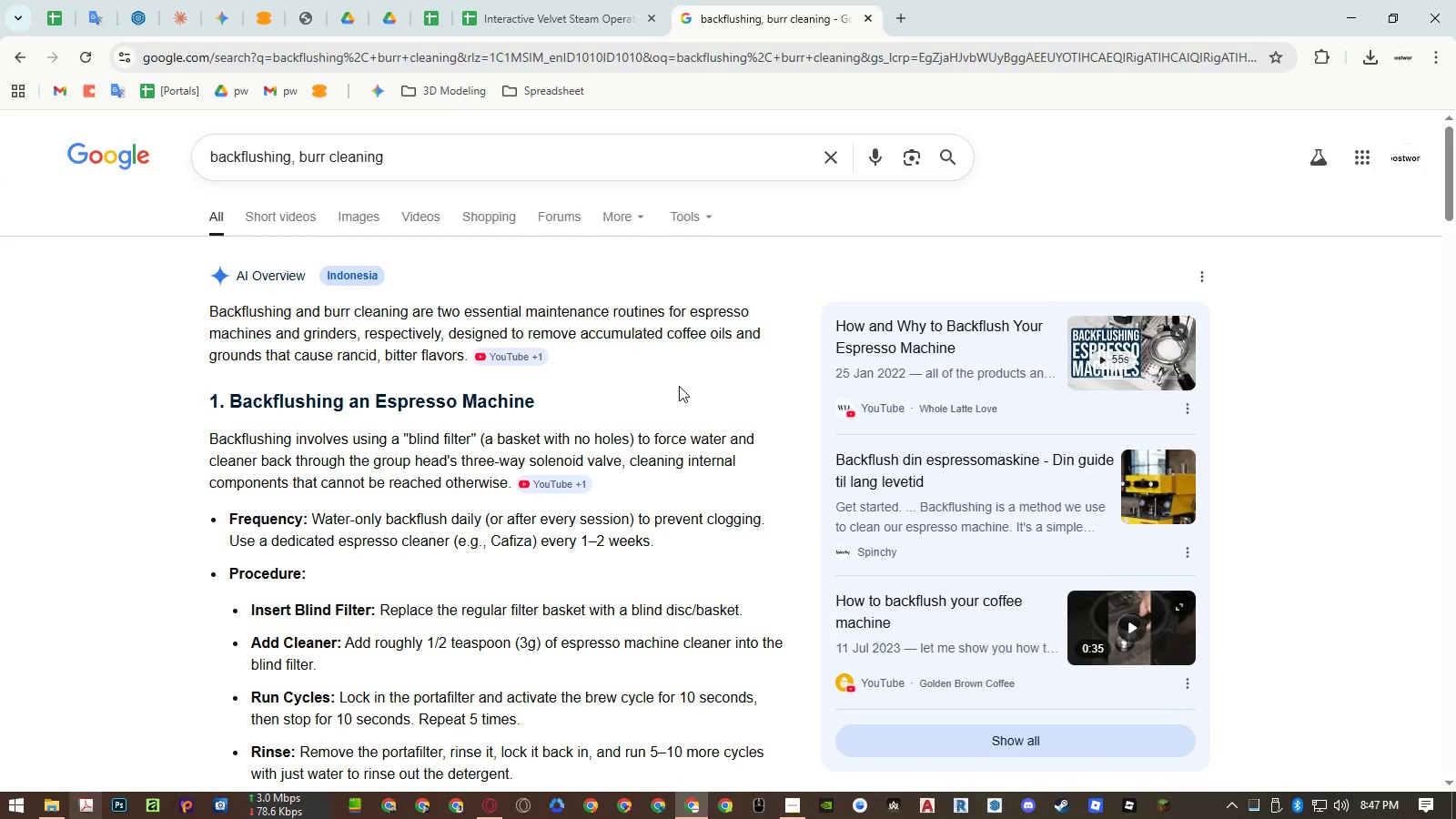 
left_click([551, 25])
 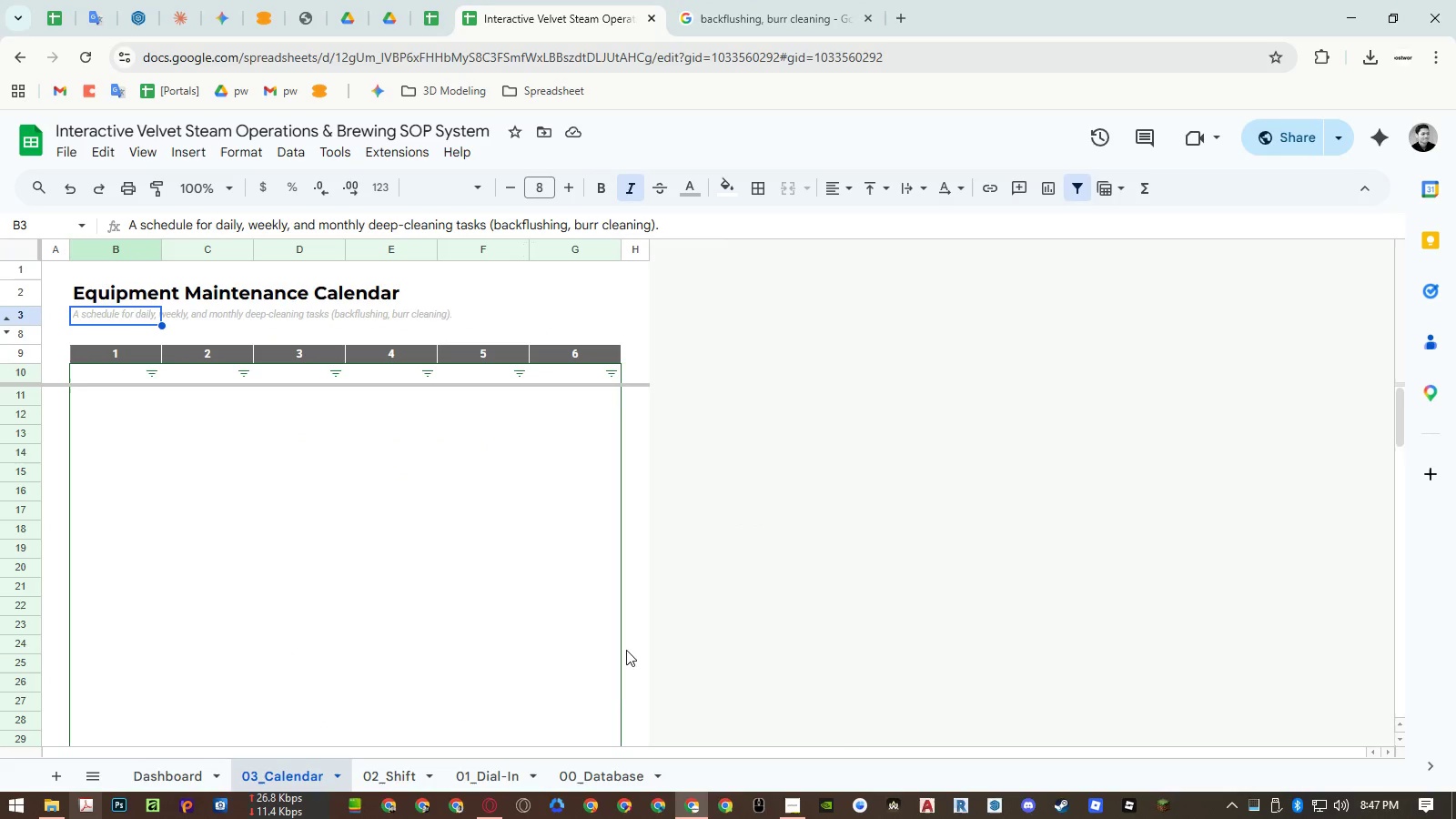 
left_click([602, 780])
 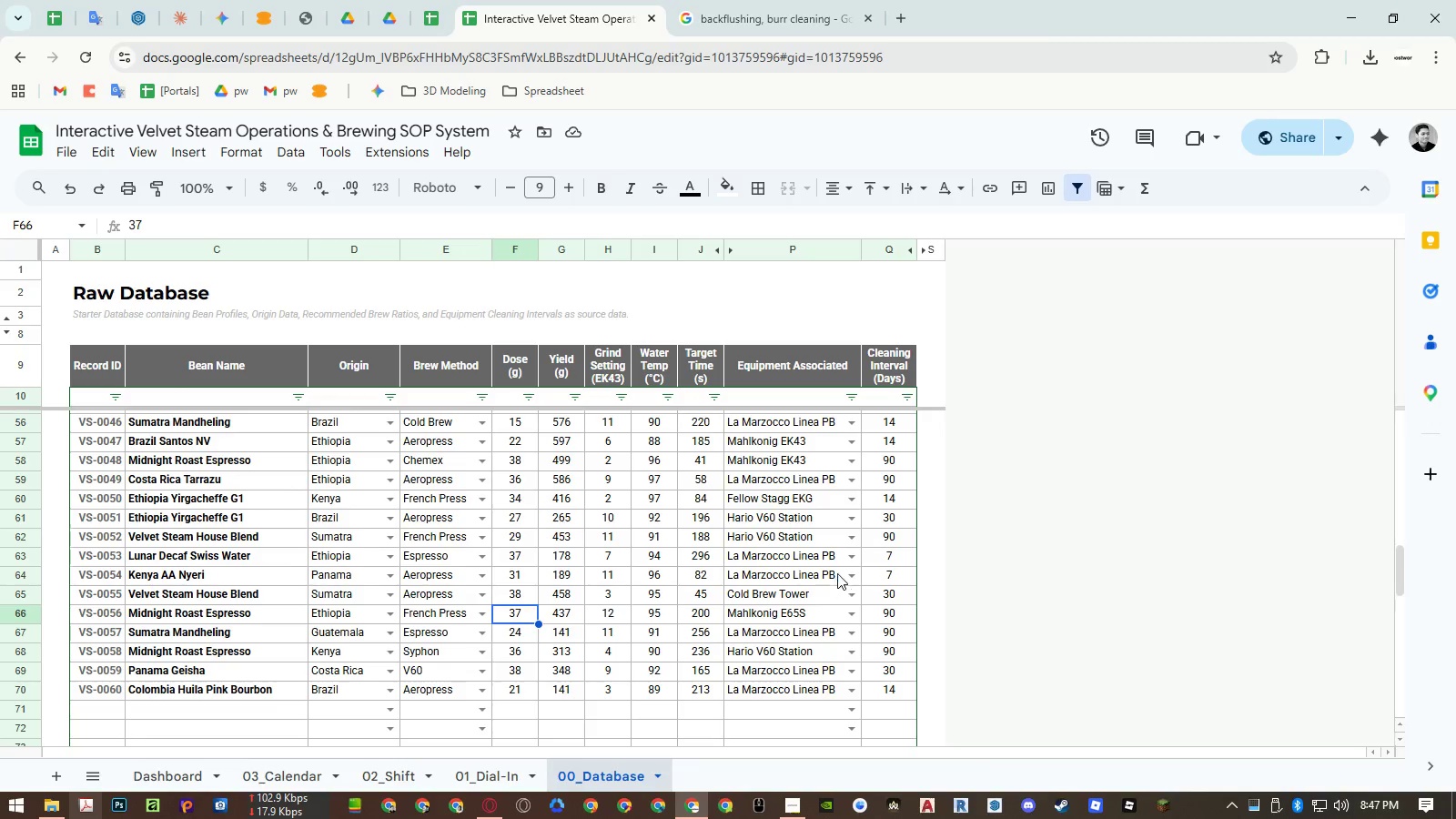 
scroll: coordinate [847, 556], scroll_direction: up, amount: 15.0
 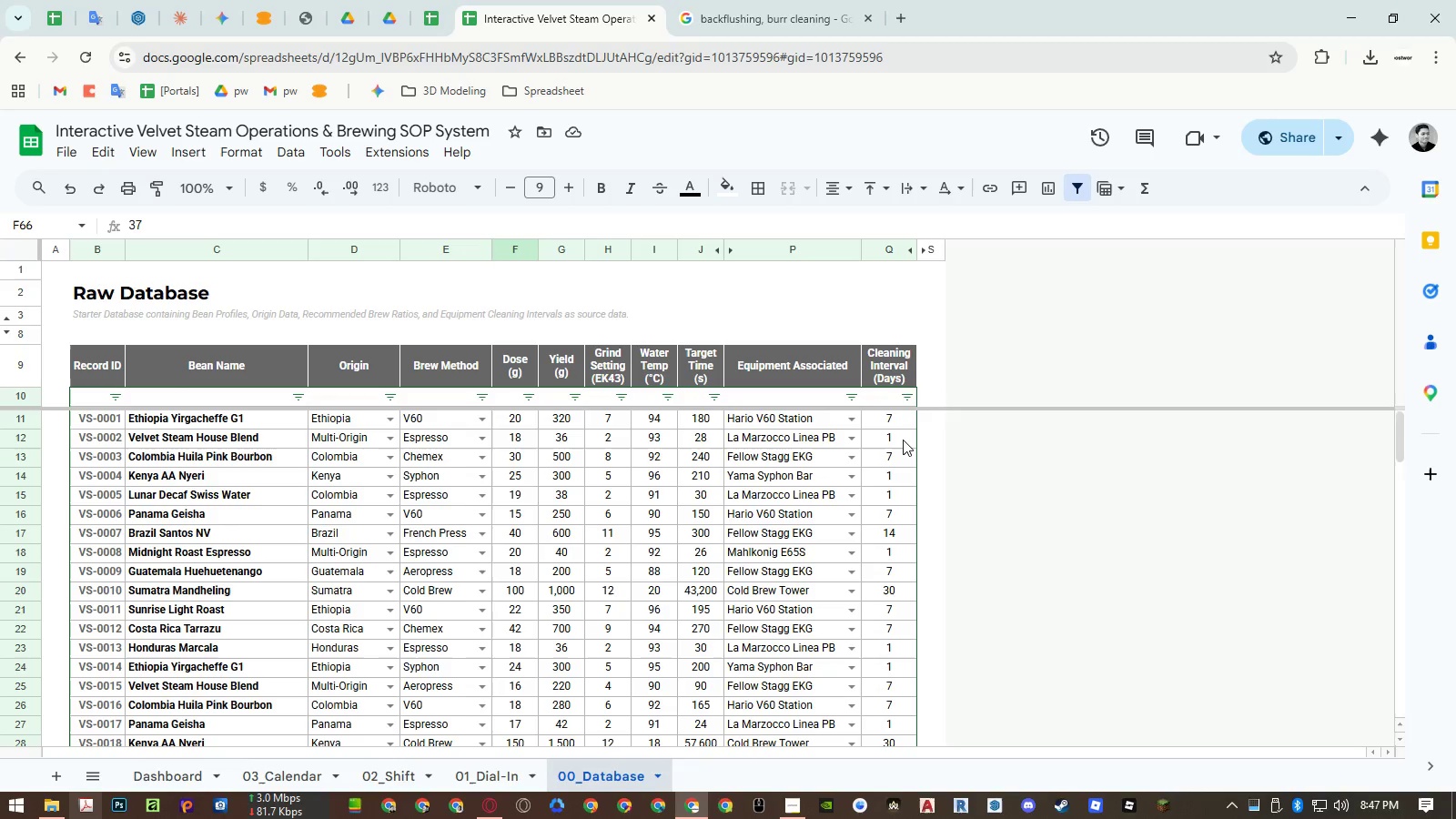 
left_click([903, 434])
 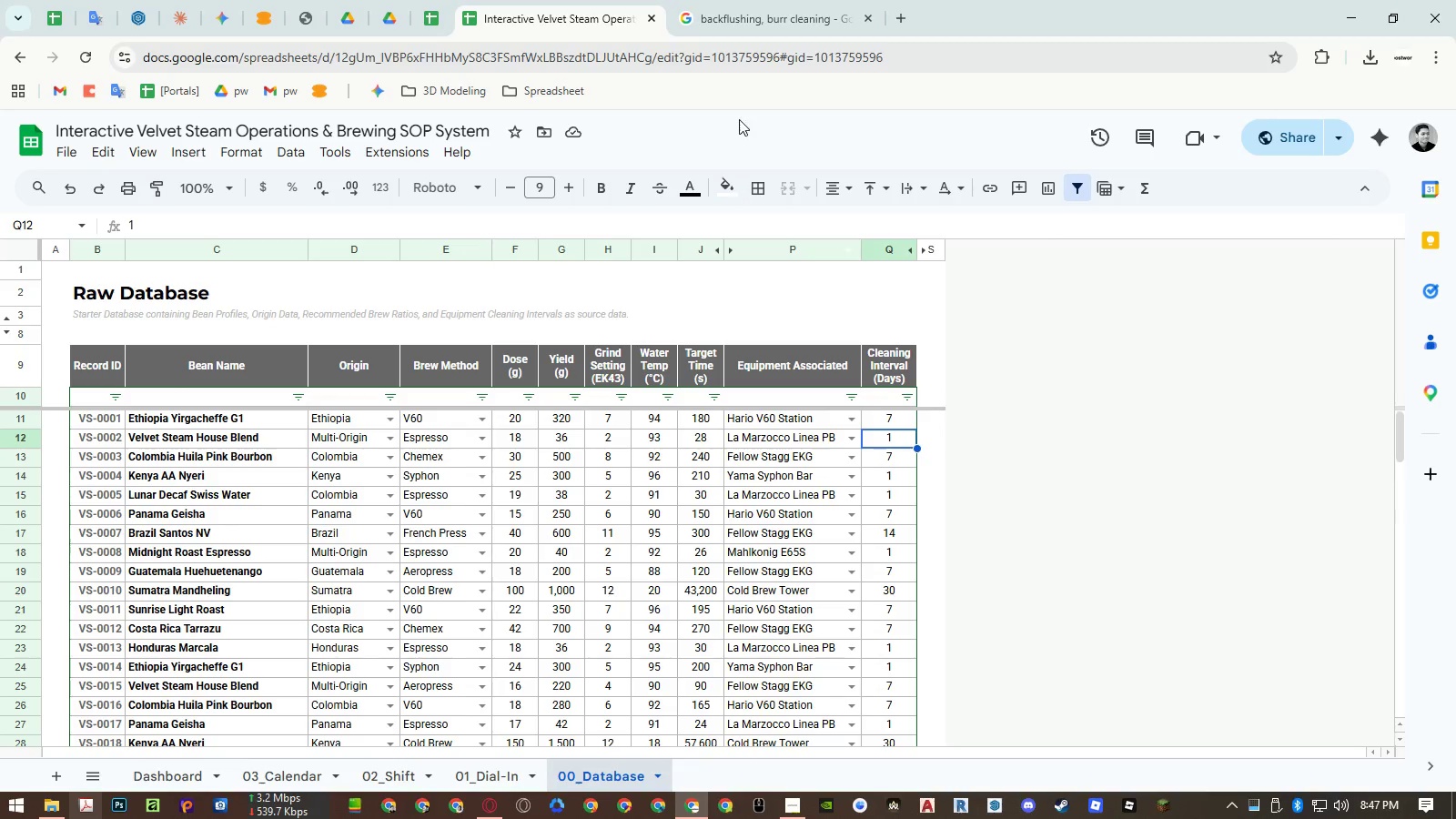 
left_click([752, 25])
 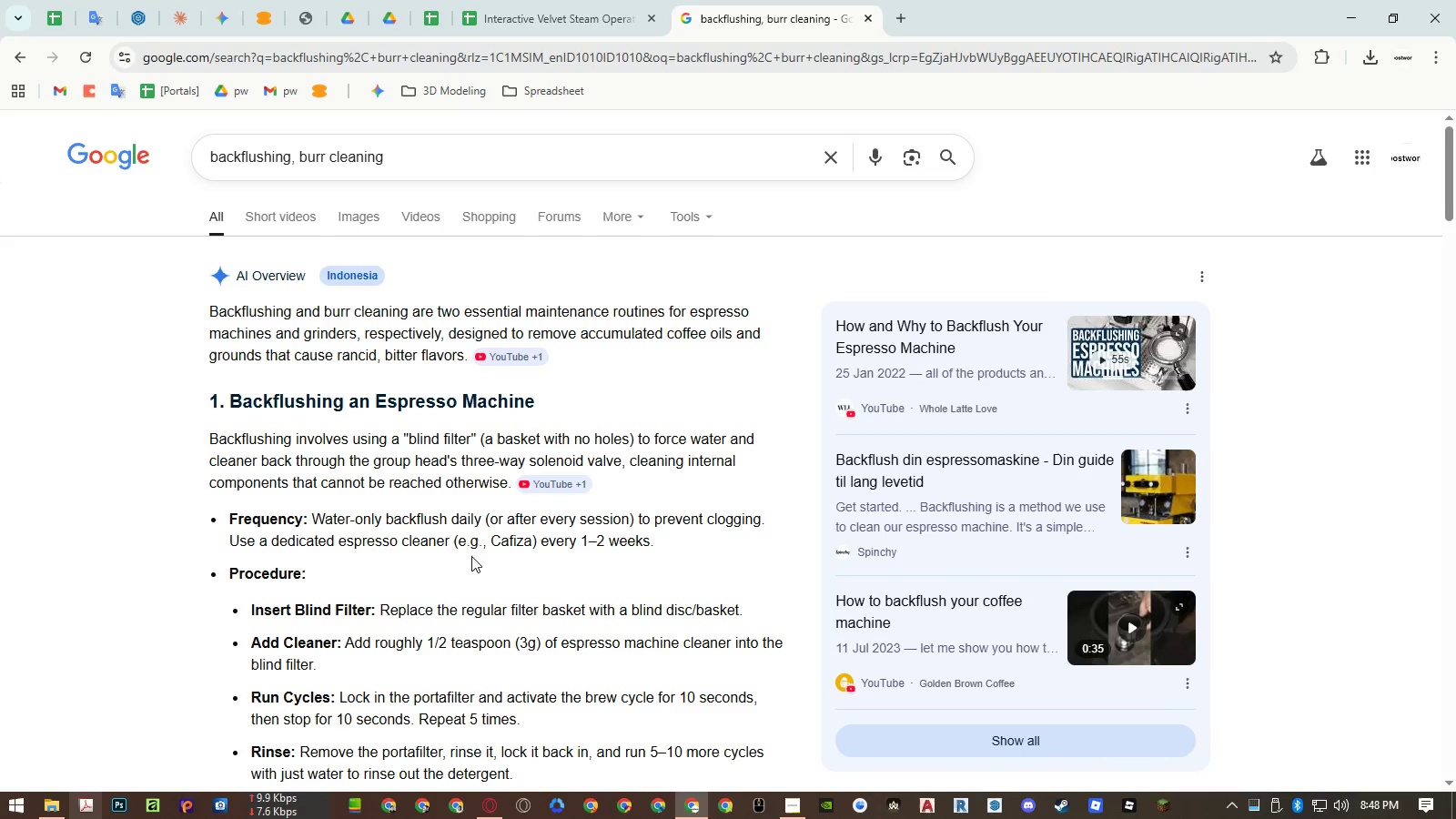 
wait(29.33)
 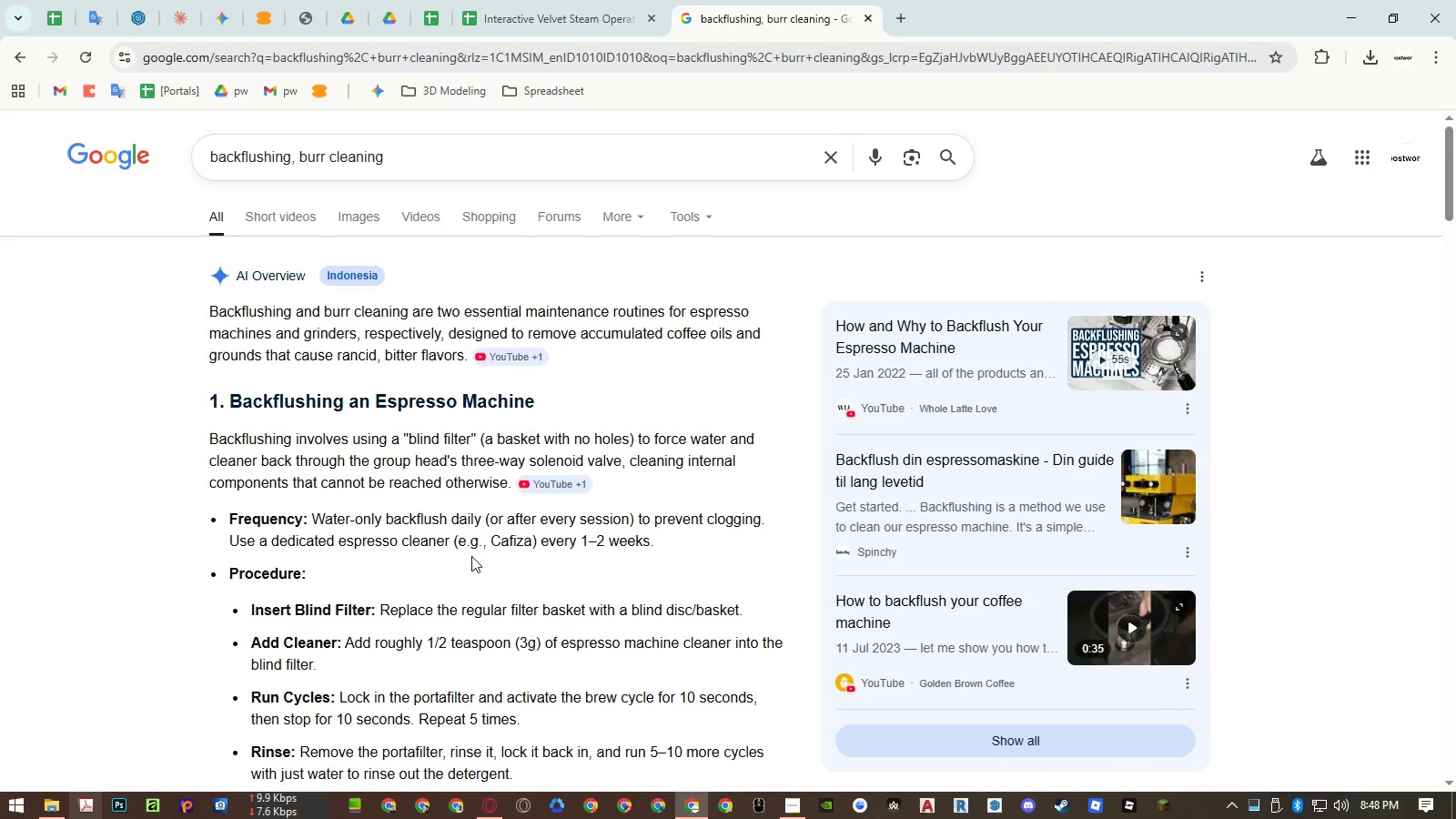 
scroll: coordinate [467, 571], scroll_direction: down, amount: 2.0
 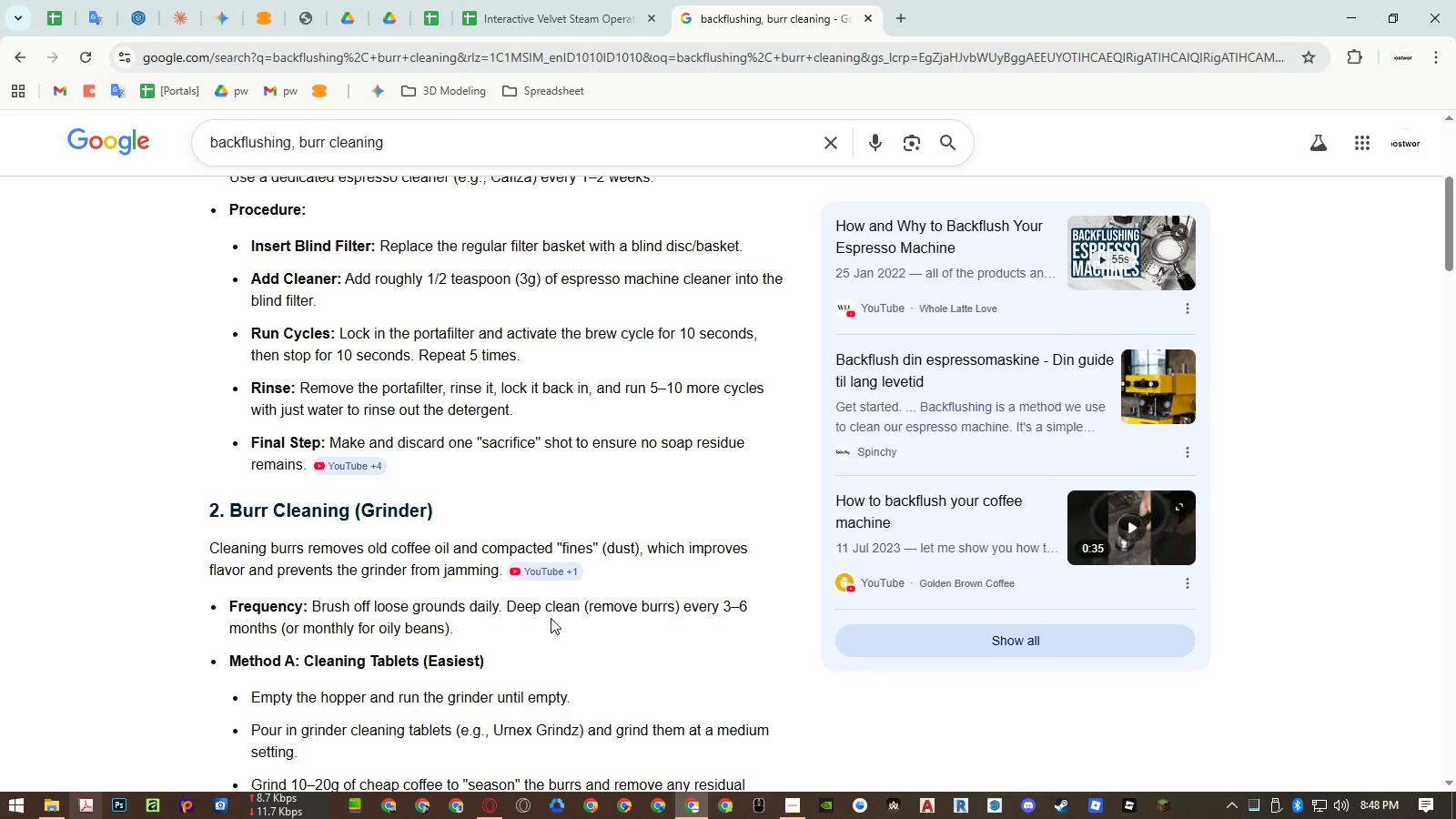 
wait(26.41)
 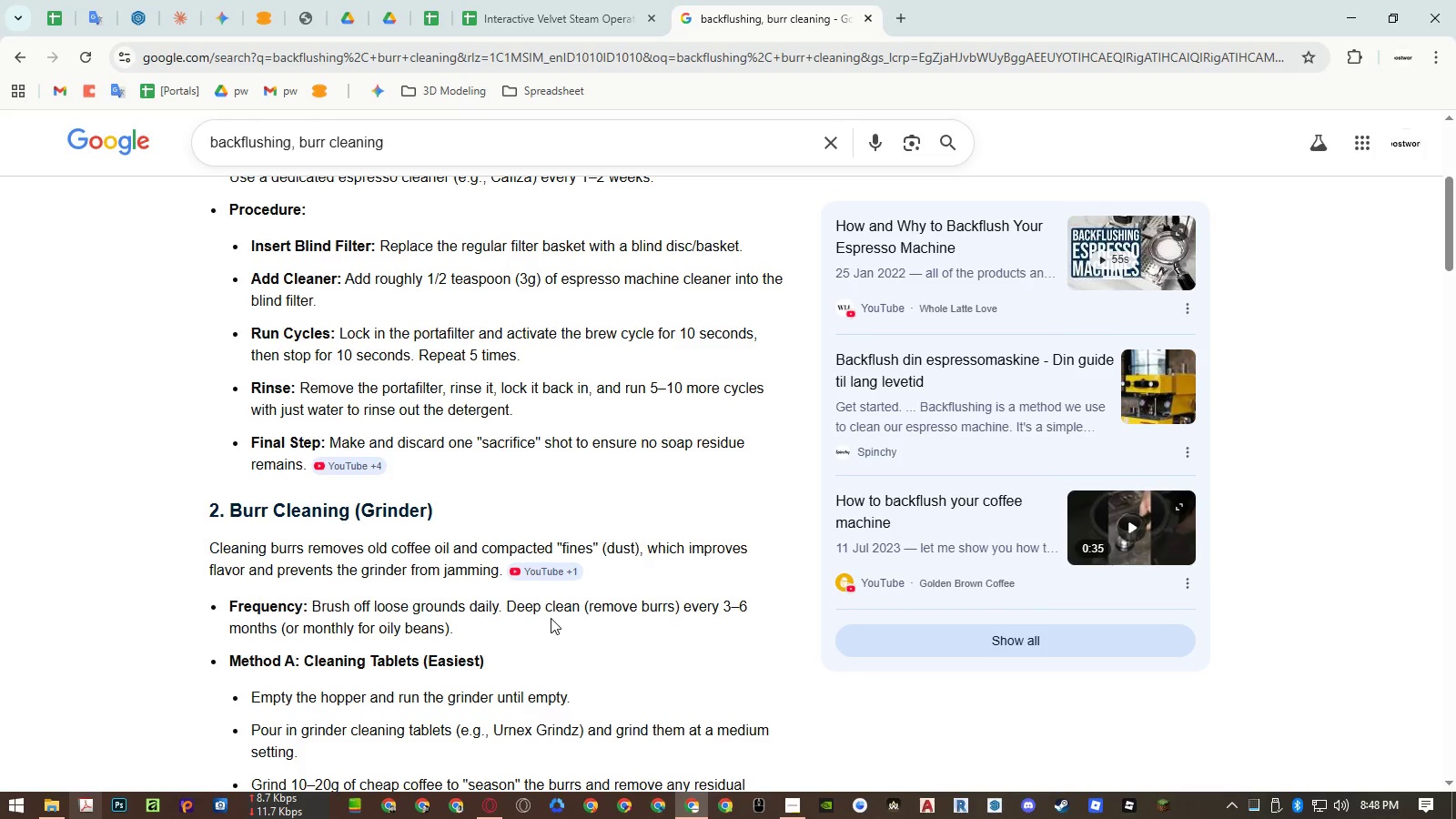 
scroll: coordinate [551, 618], scroll_direction: down, amount: 2.0
 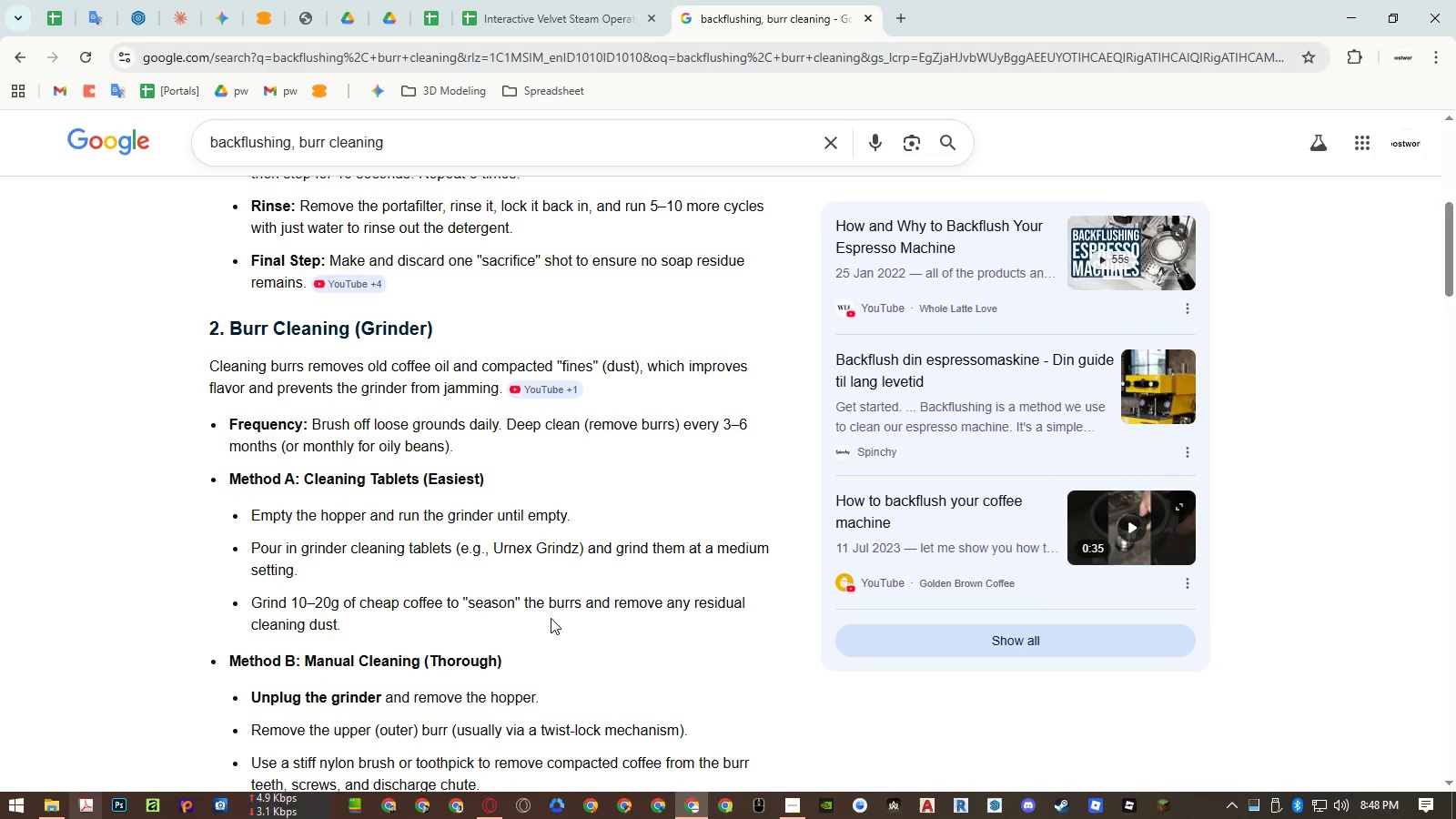 
scroll: coordinate [571, 591], scroll_direction: up, amount: 12.0
 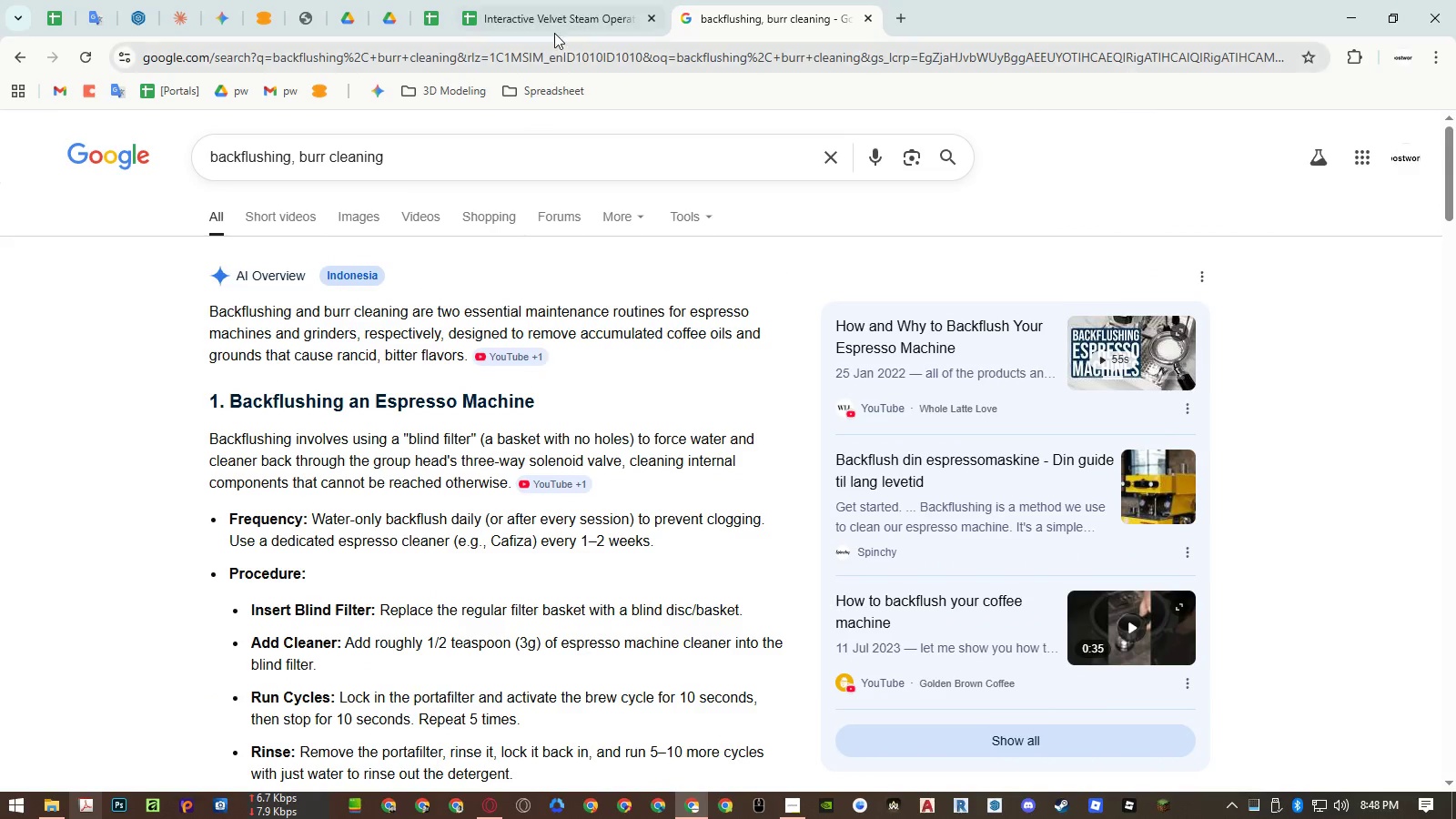 
left_click([554, 24])
 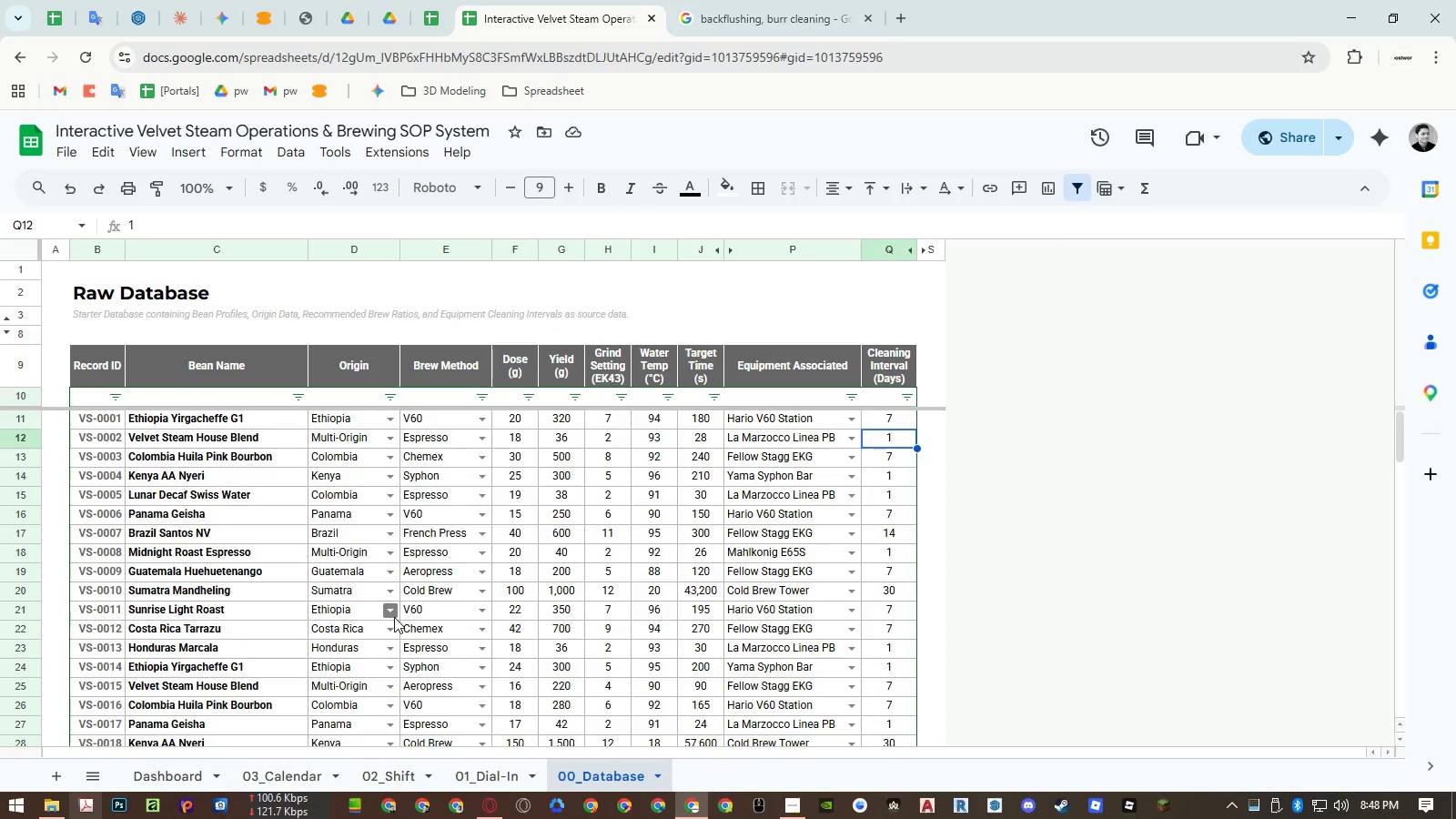 
mouse_move([374, 643])
 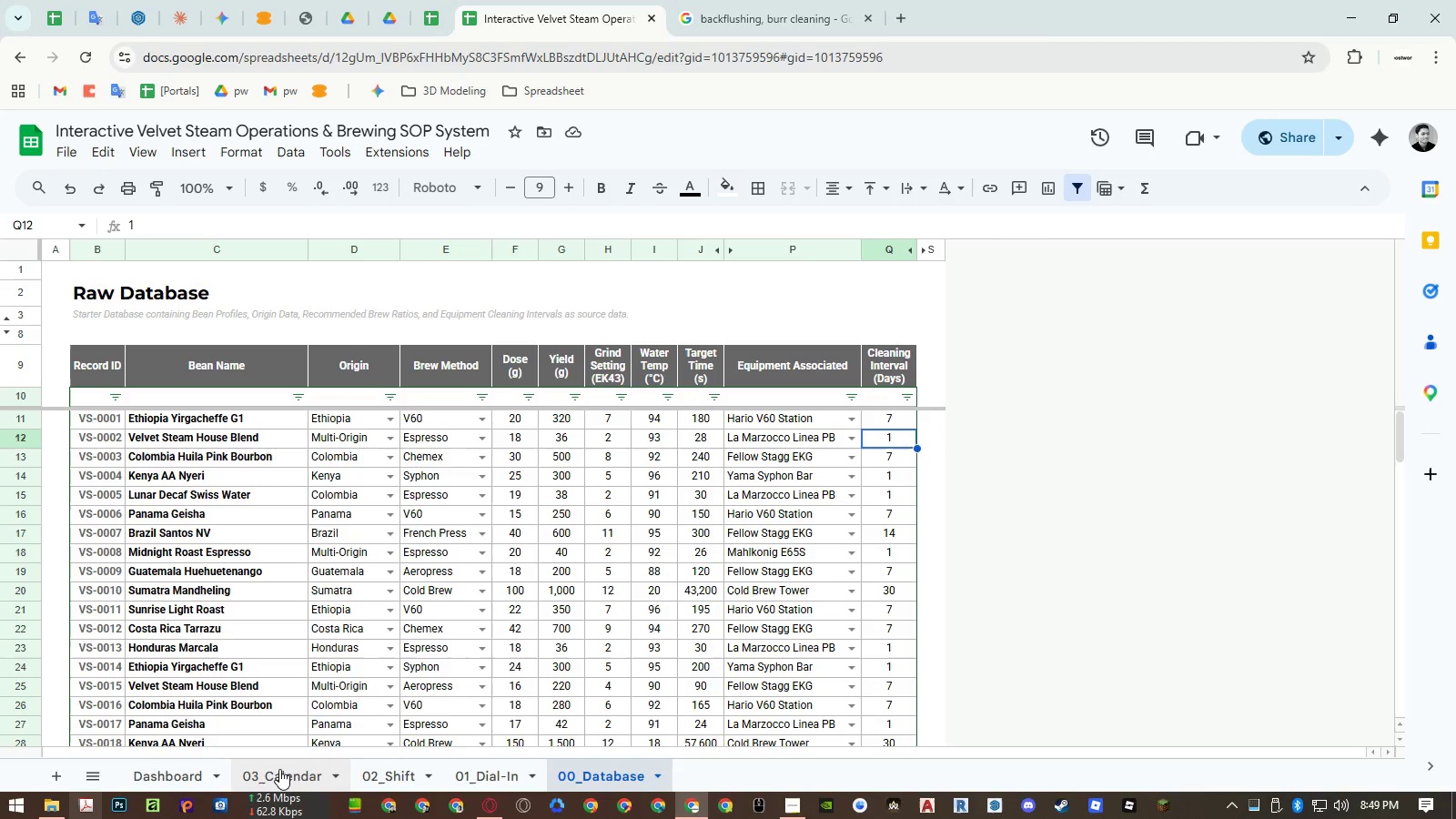 
left_click([279, 769])
 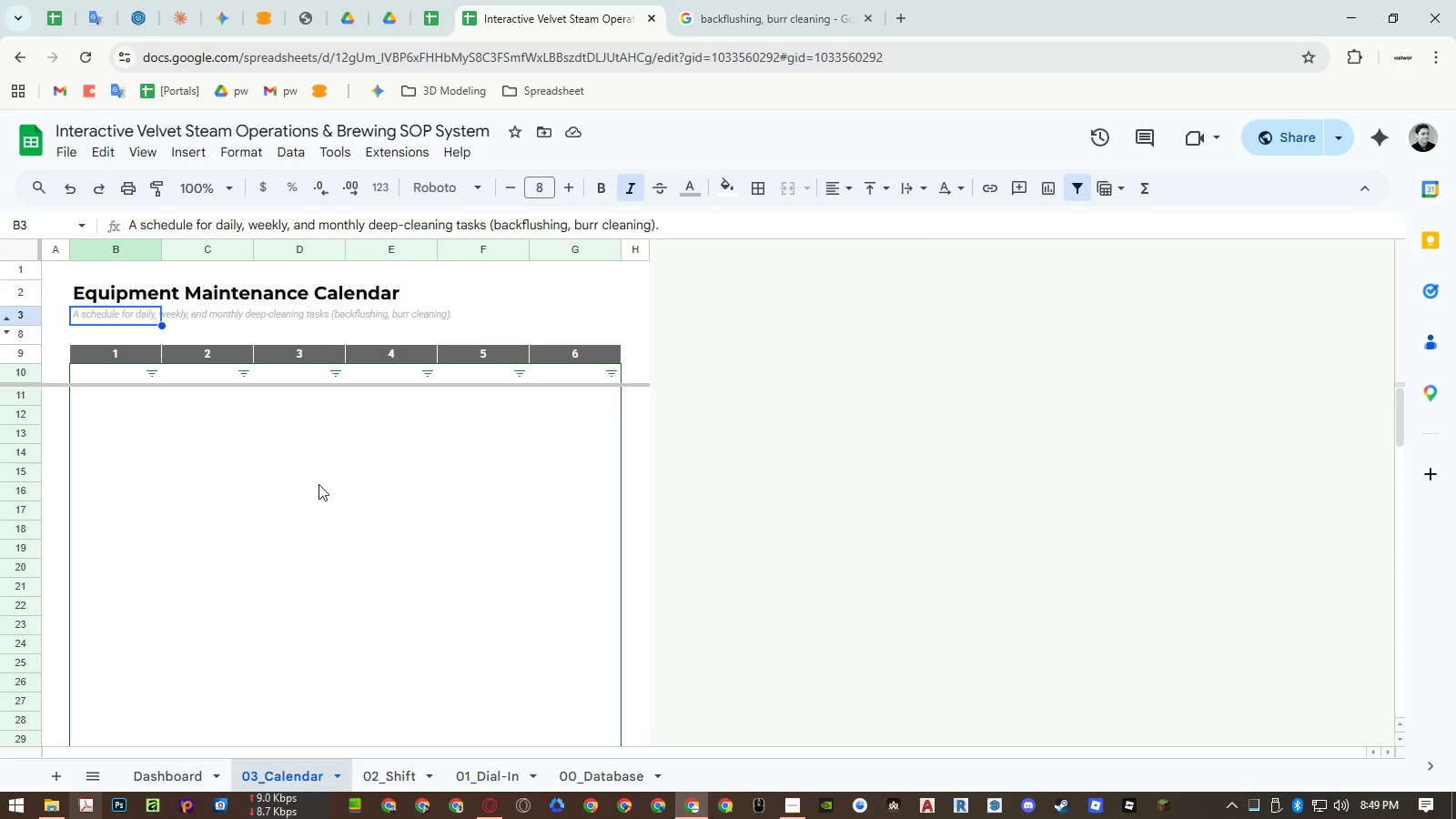 
wait(11.42)
 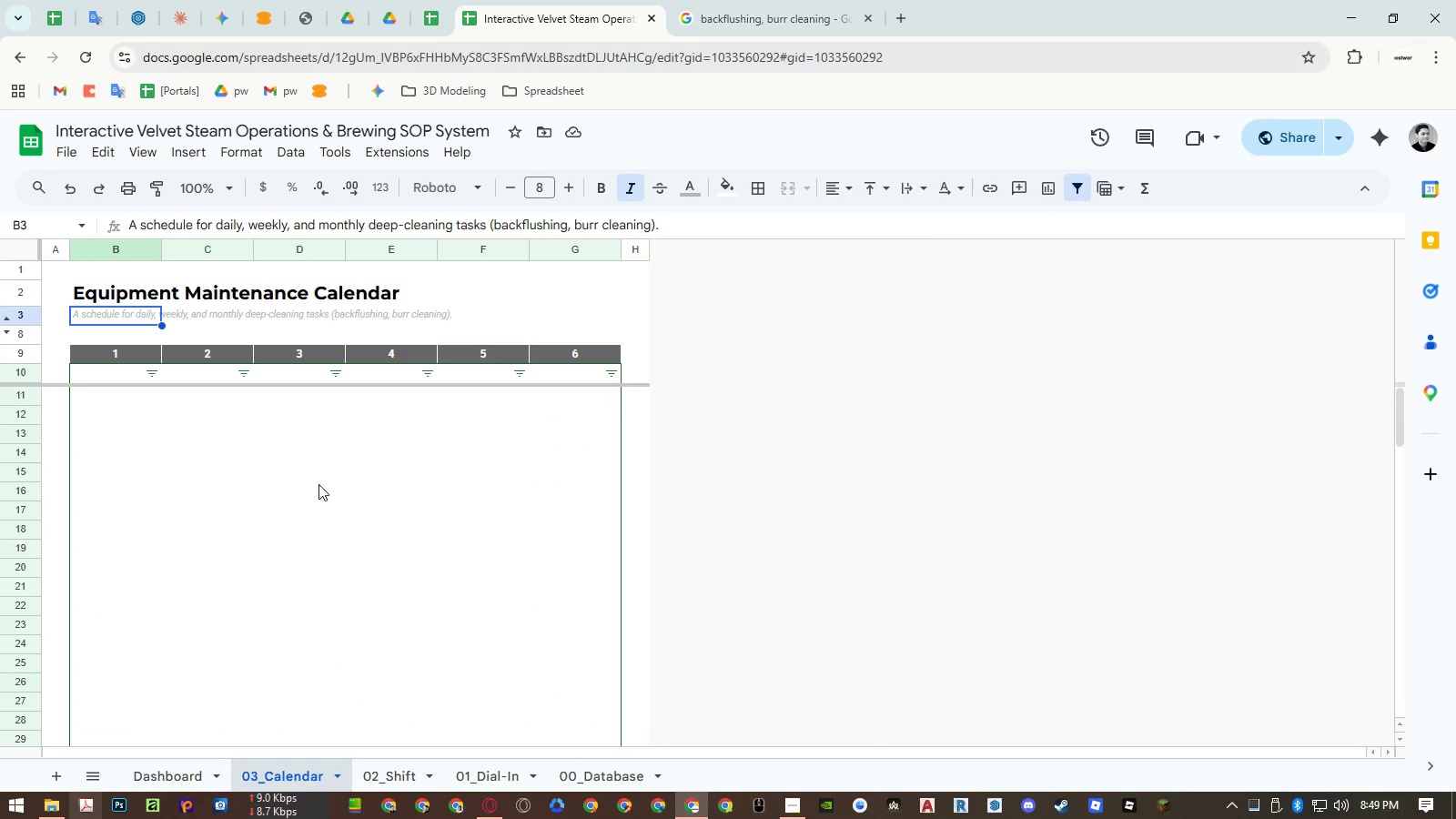 
left_click([132, 359])
 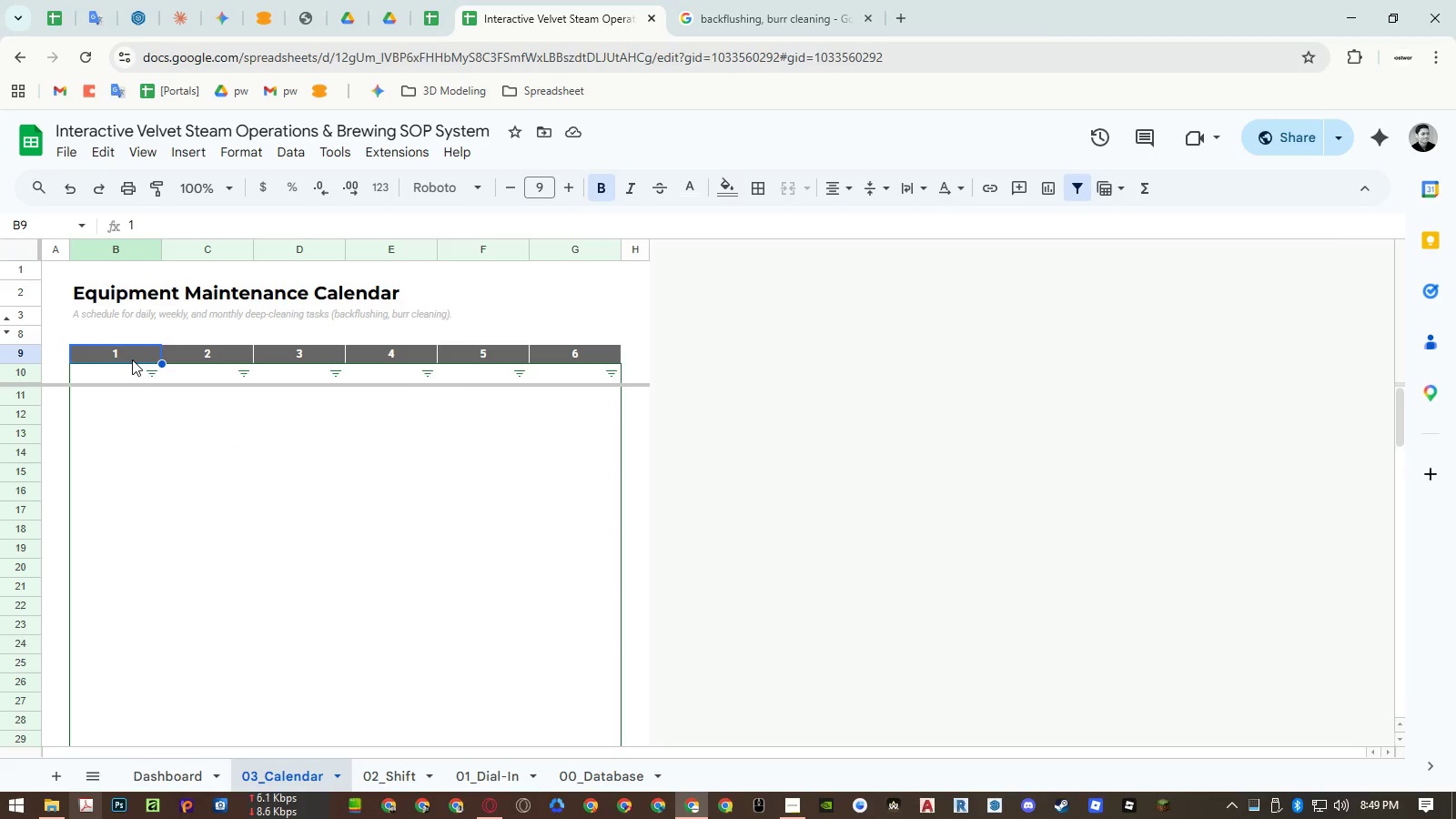 
key(Shift+3)
 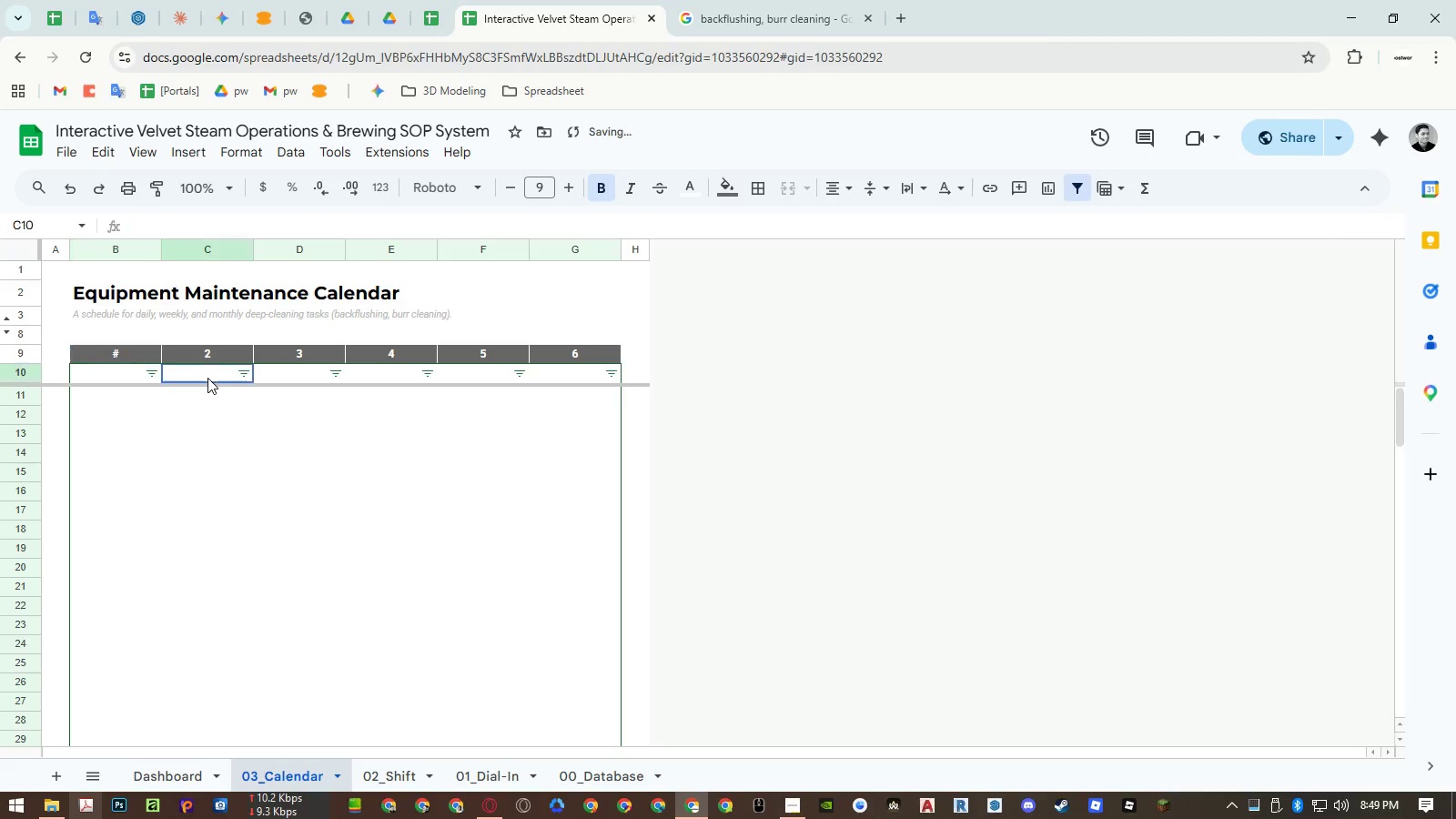 
double_click([209, 400])
 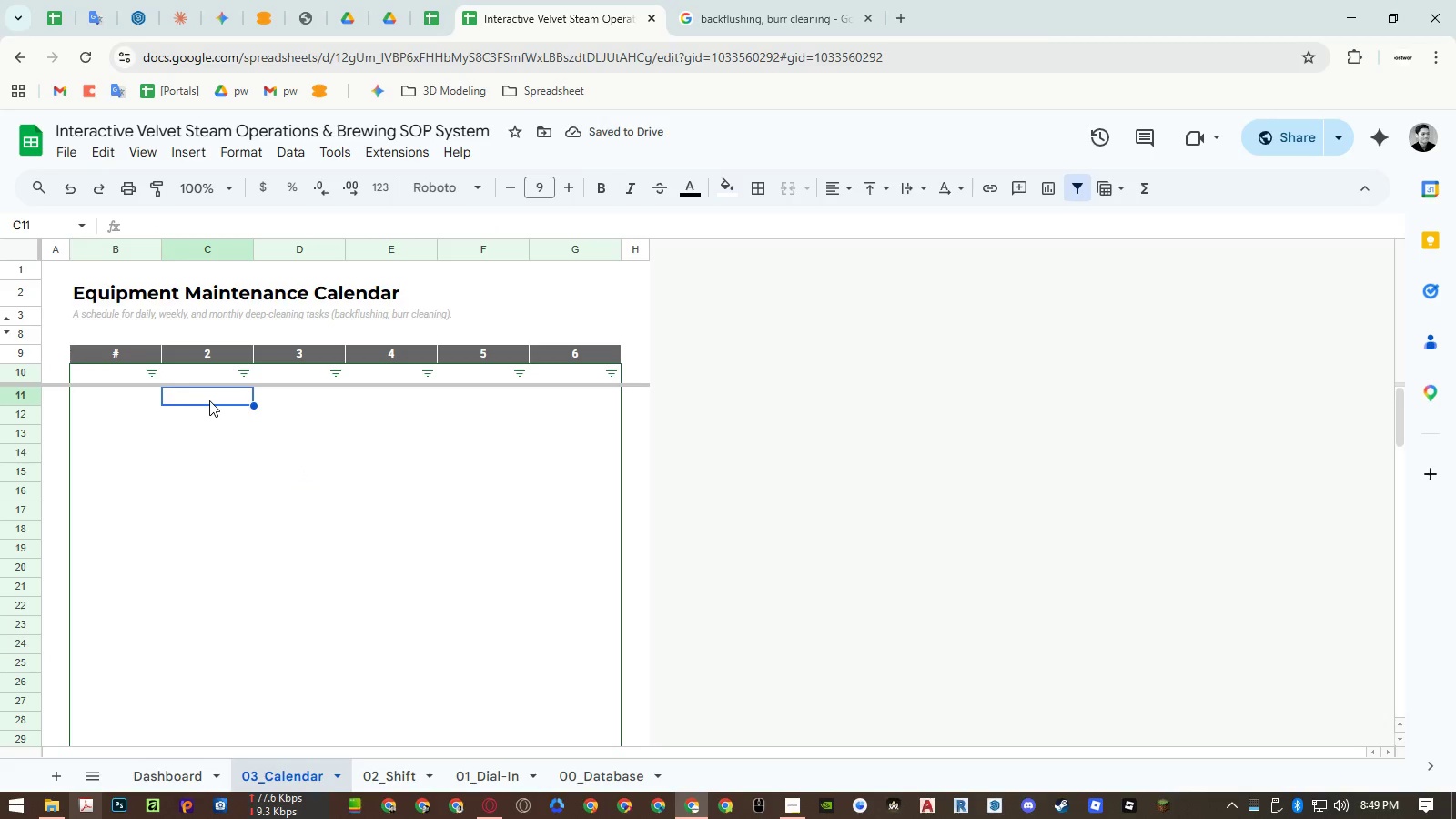 
key(ArrowUp)
 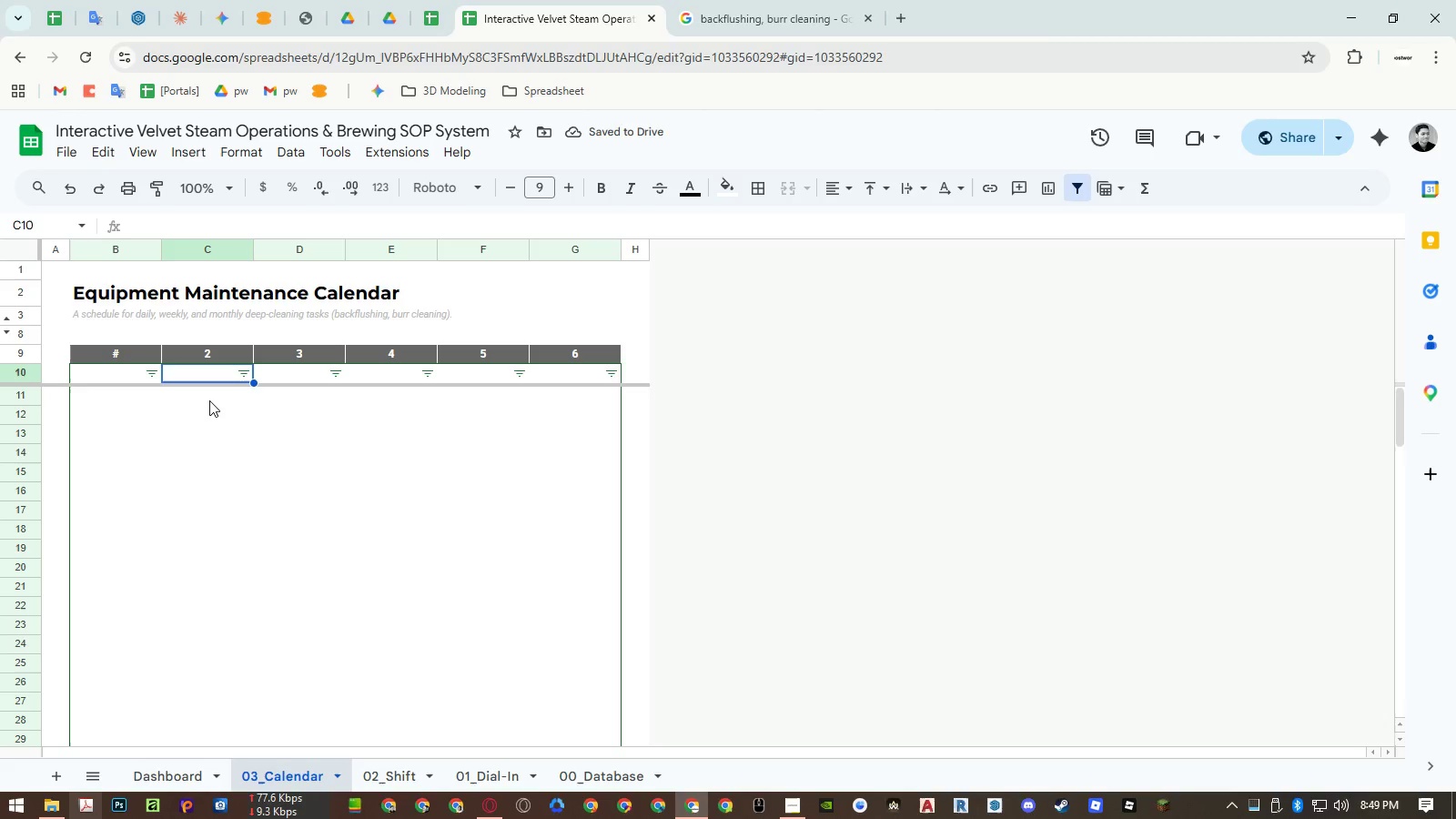 
key(ArrowUp)
 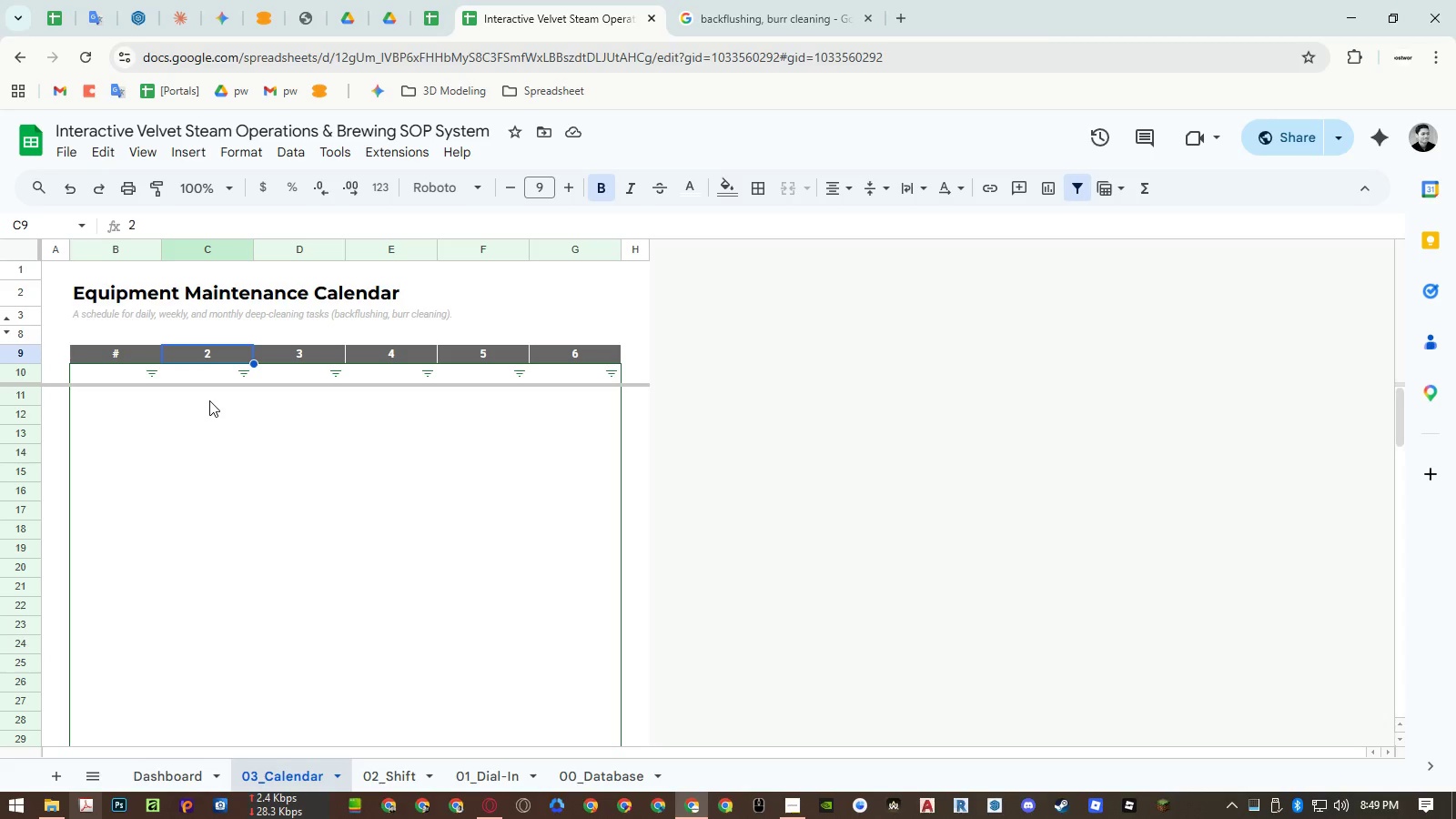 
hold_key(key=ShiftLeft, duration=0.48)
 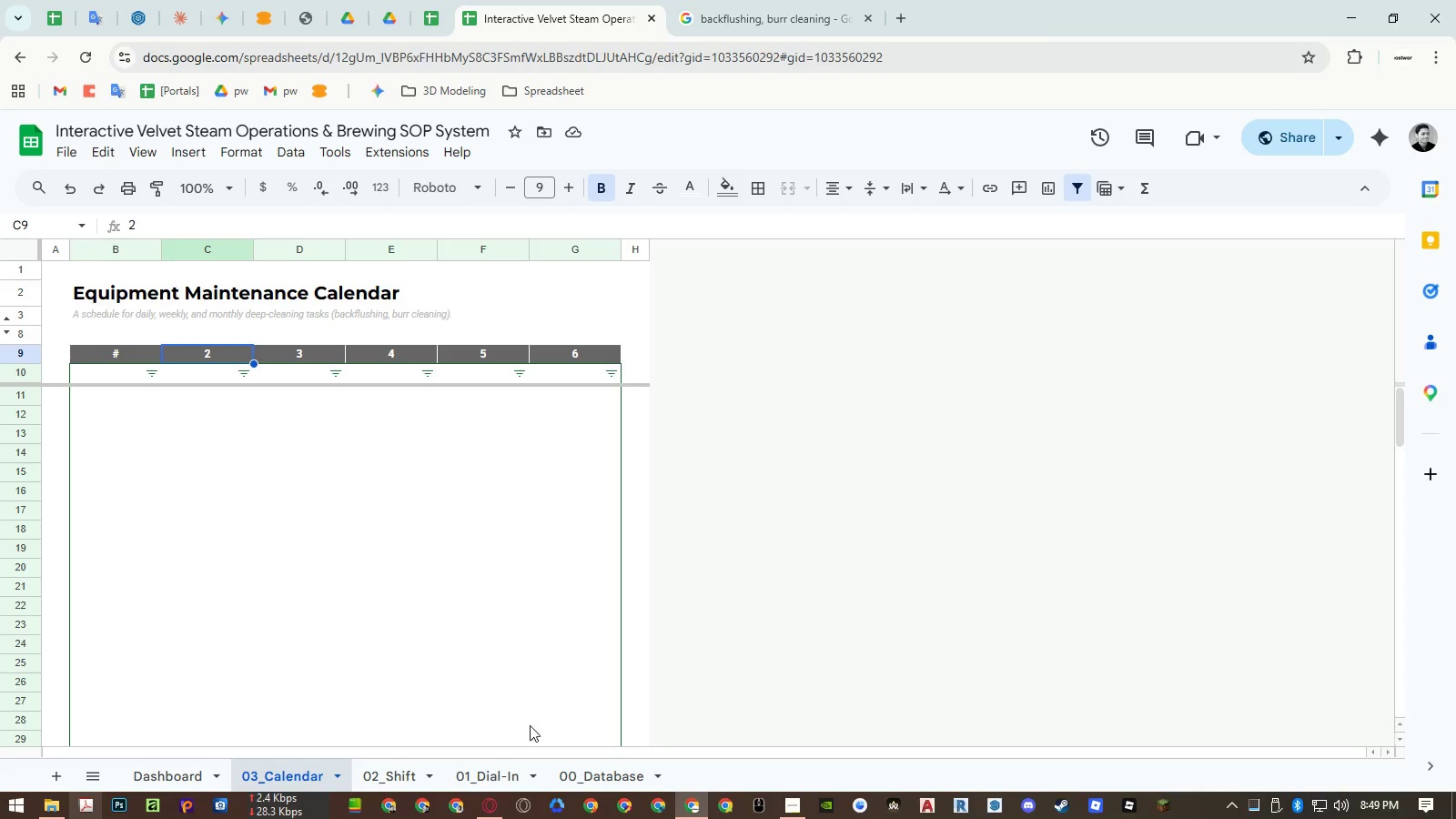 
left_click([599, 763])
 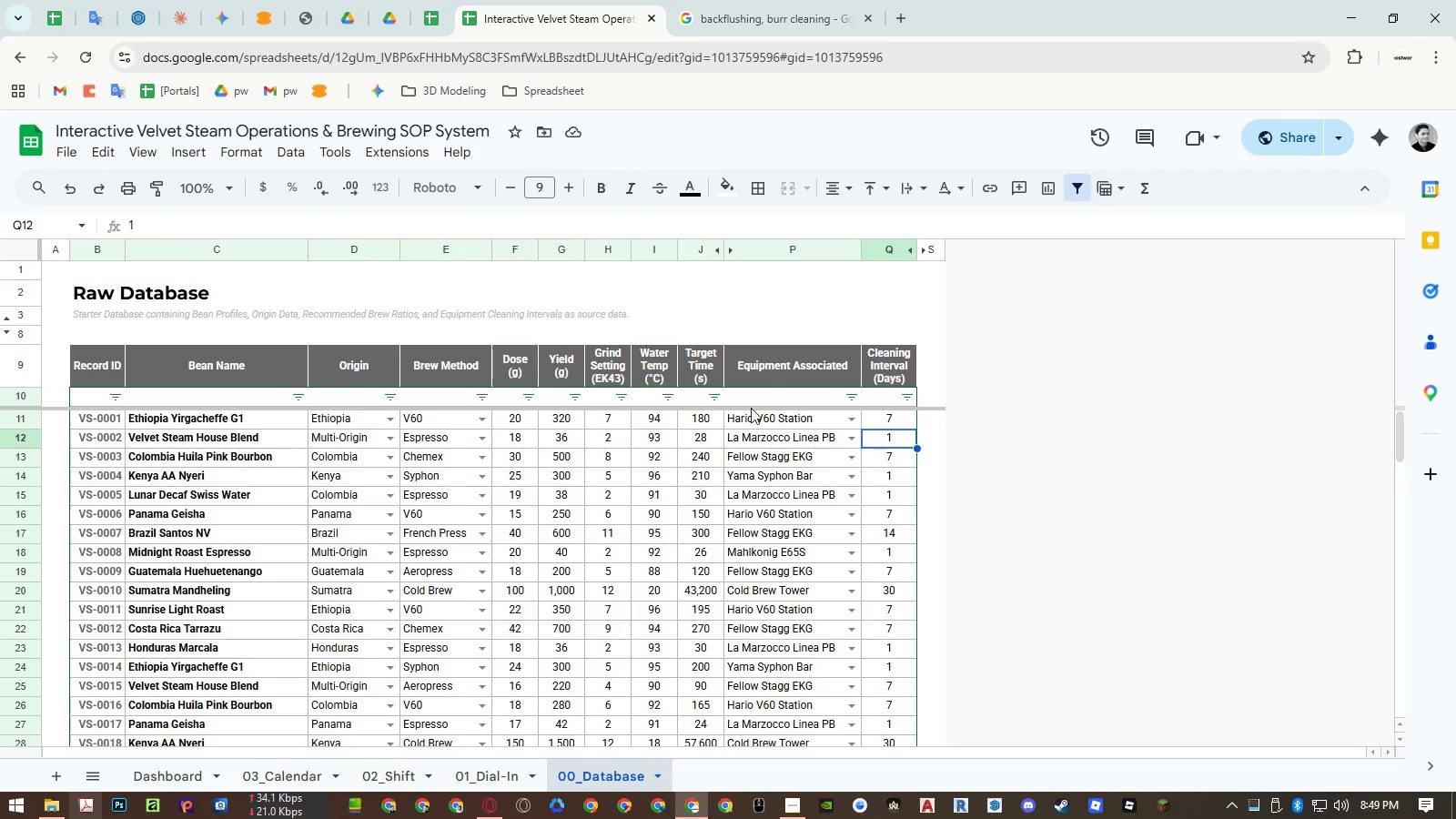 
left_click([772, 380])
 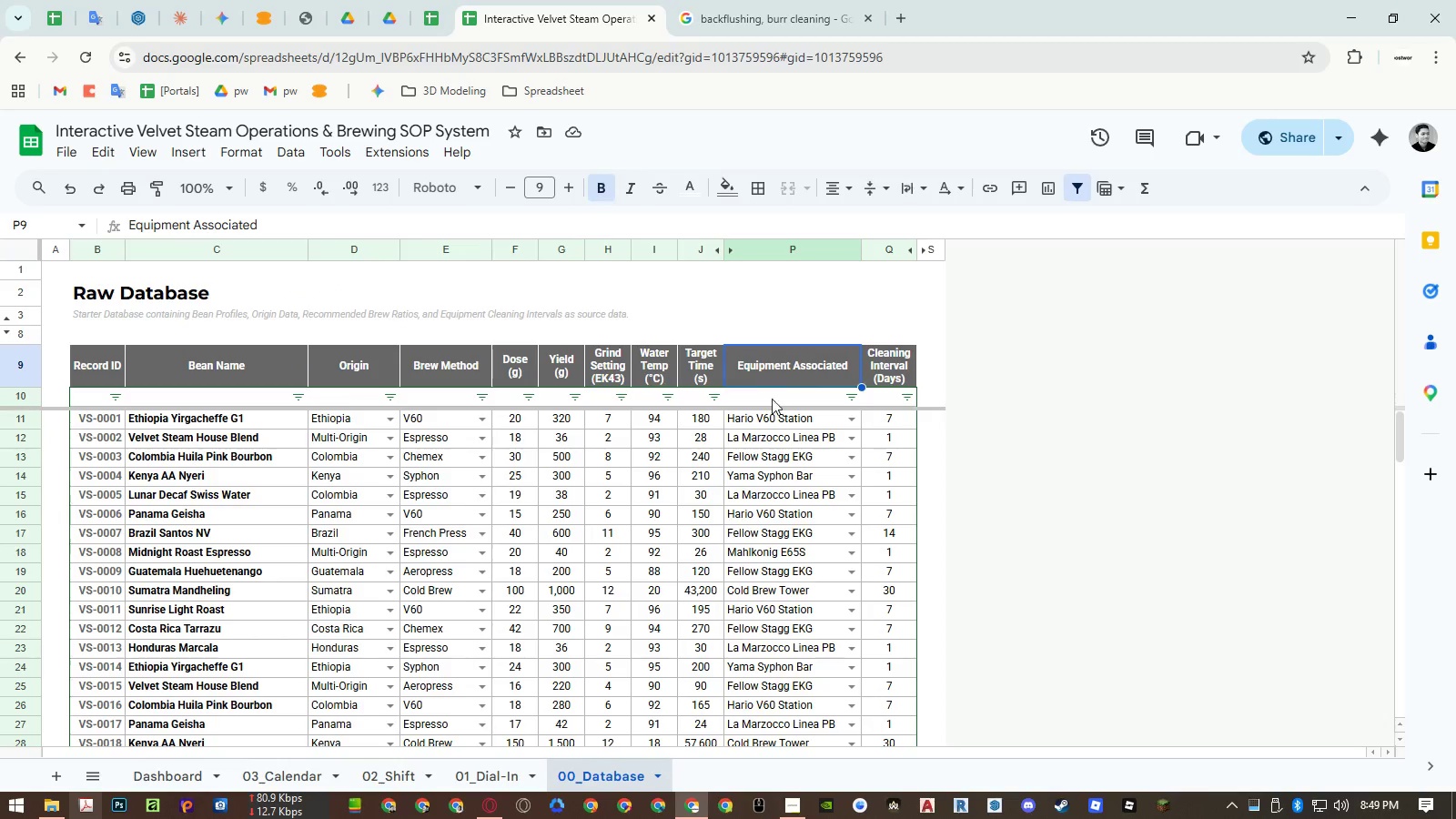 
key(Control+ControlLeft)
 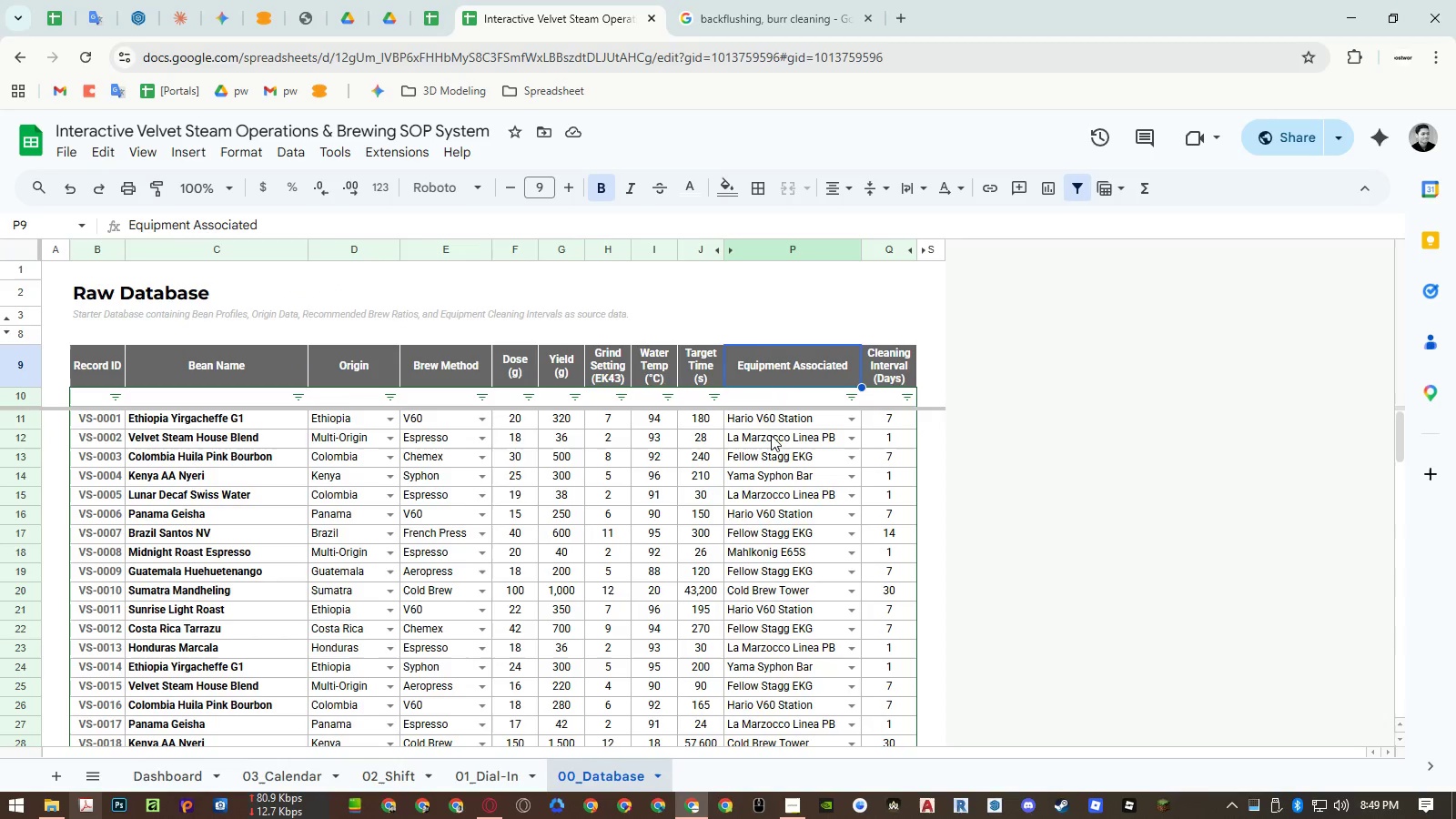 
key(Control+C)
 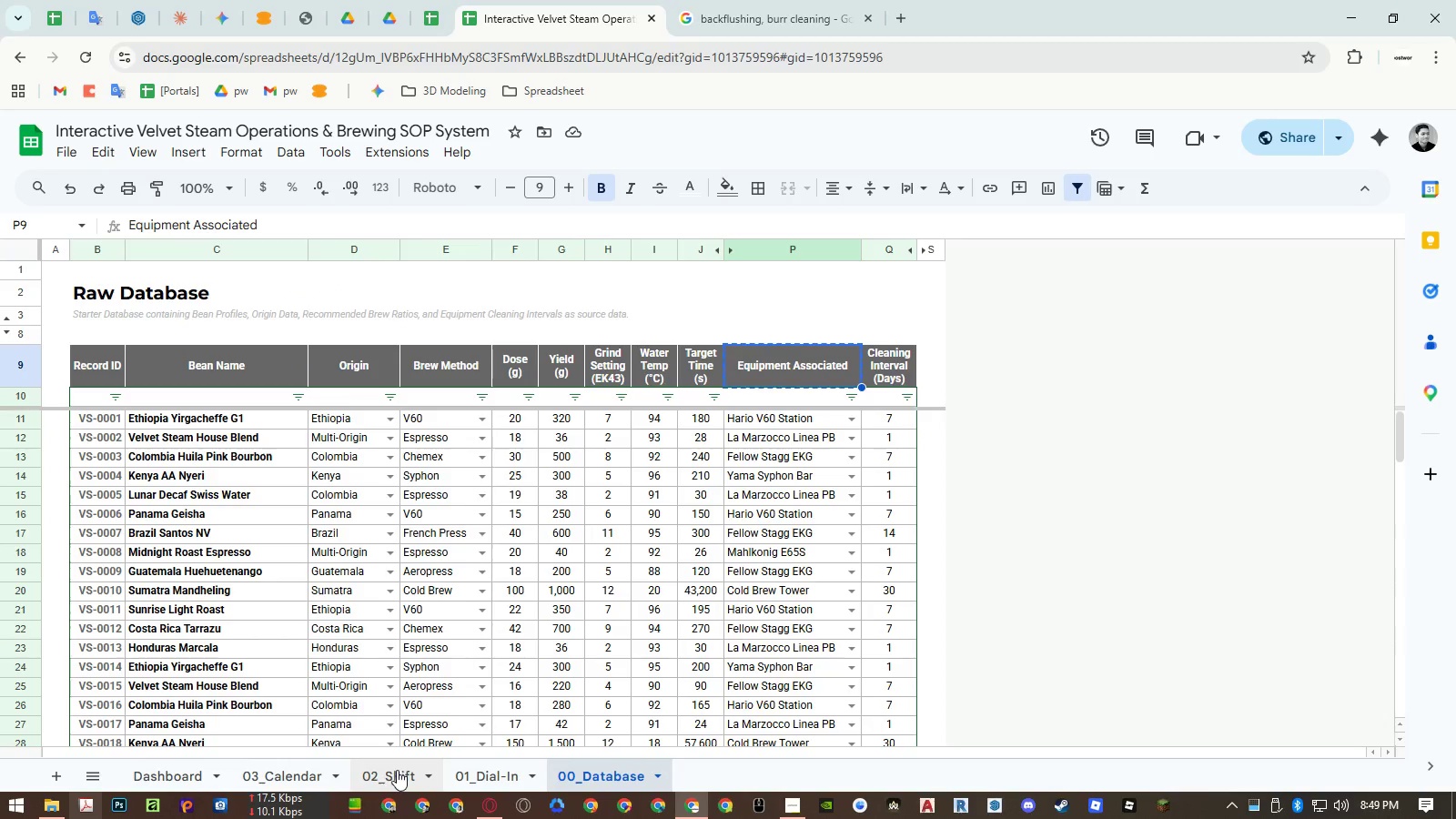 
left_click([310, 769])
 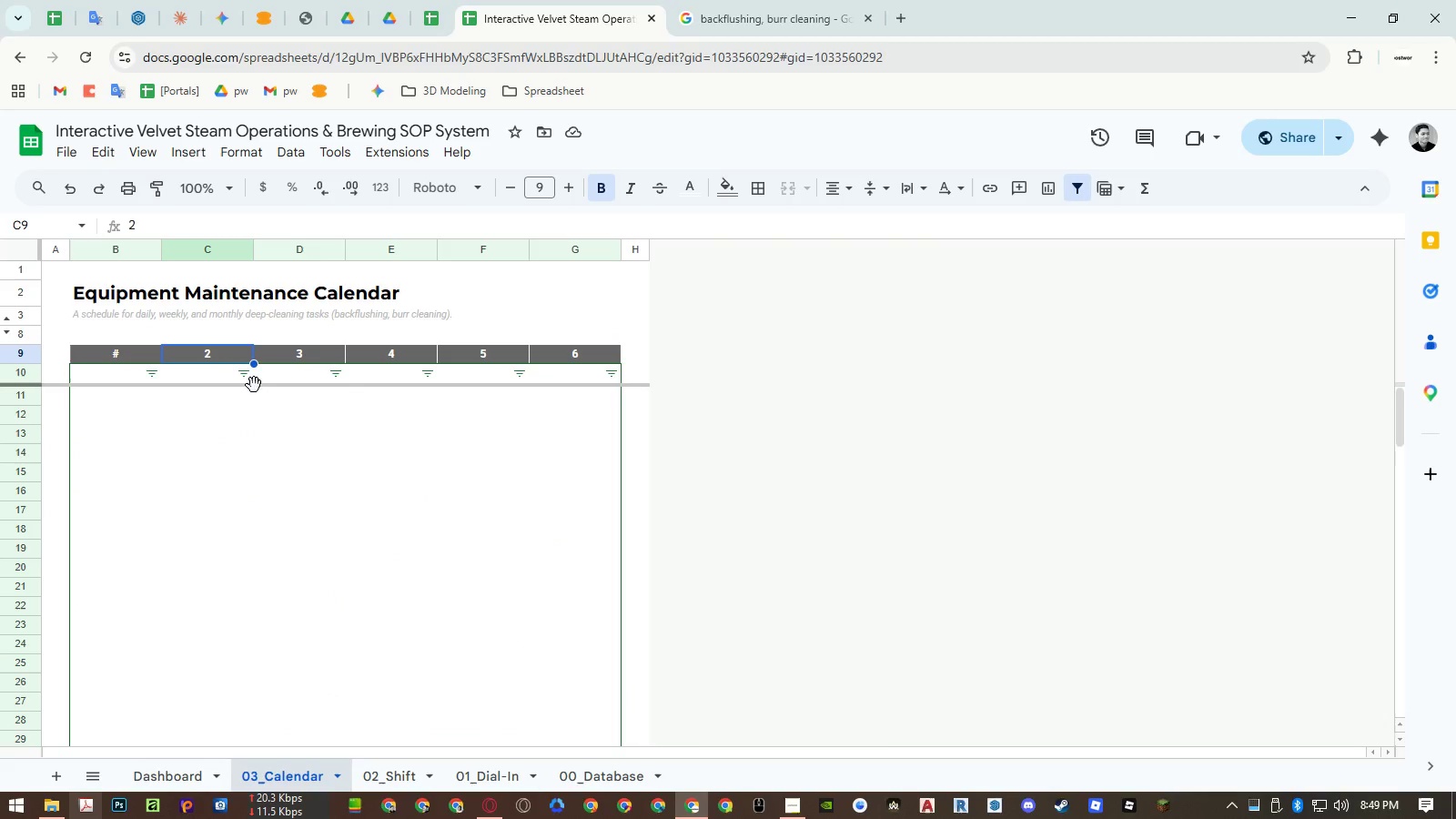 
key(Control+ControlLeft)
 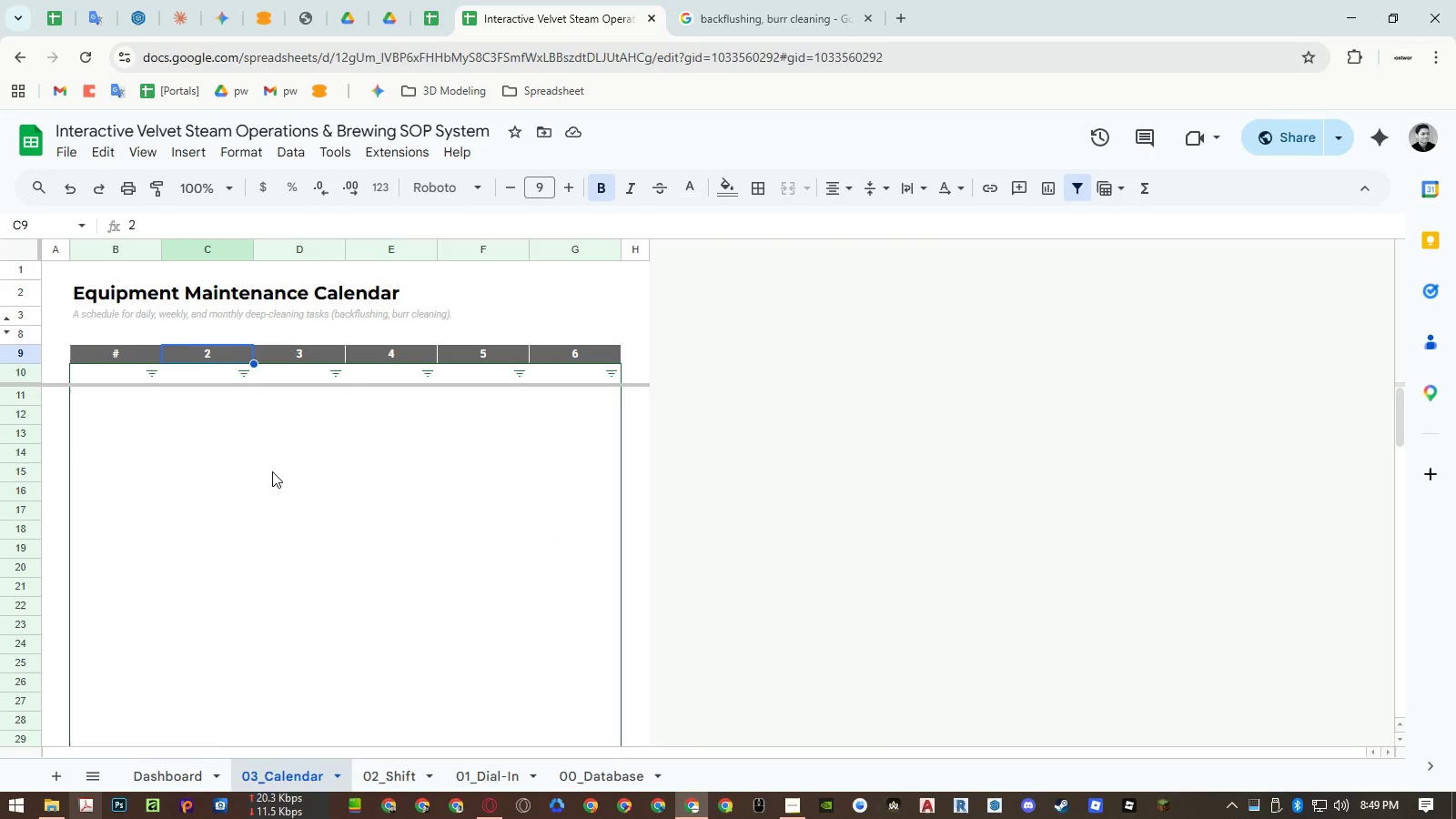 
key(Control+Shift+ShiftLeft)
 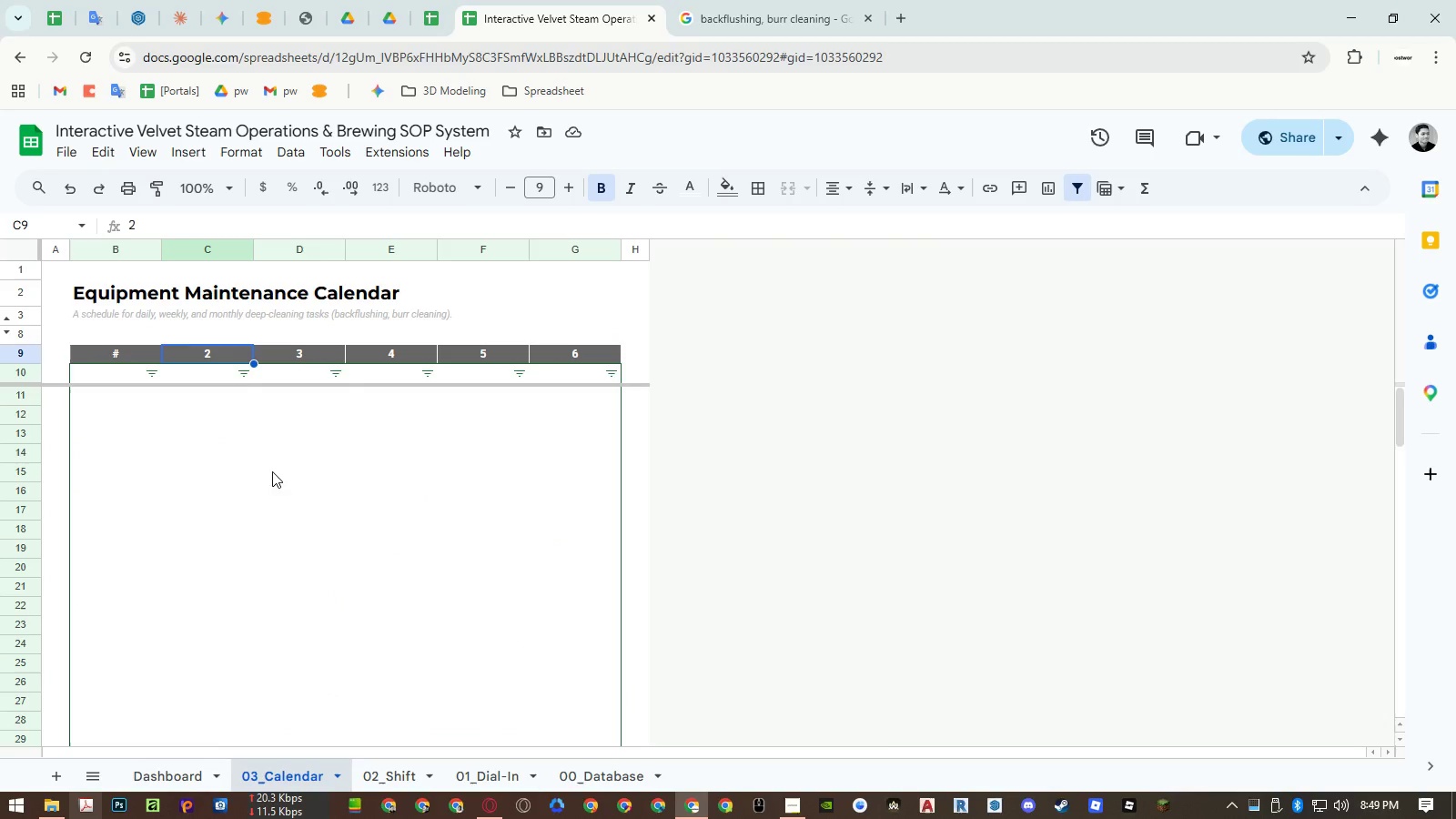 
key(Control+Shift+V)
 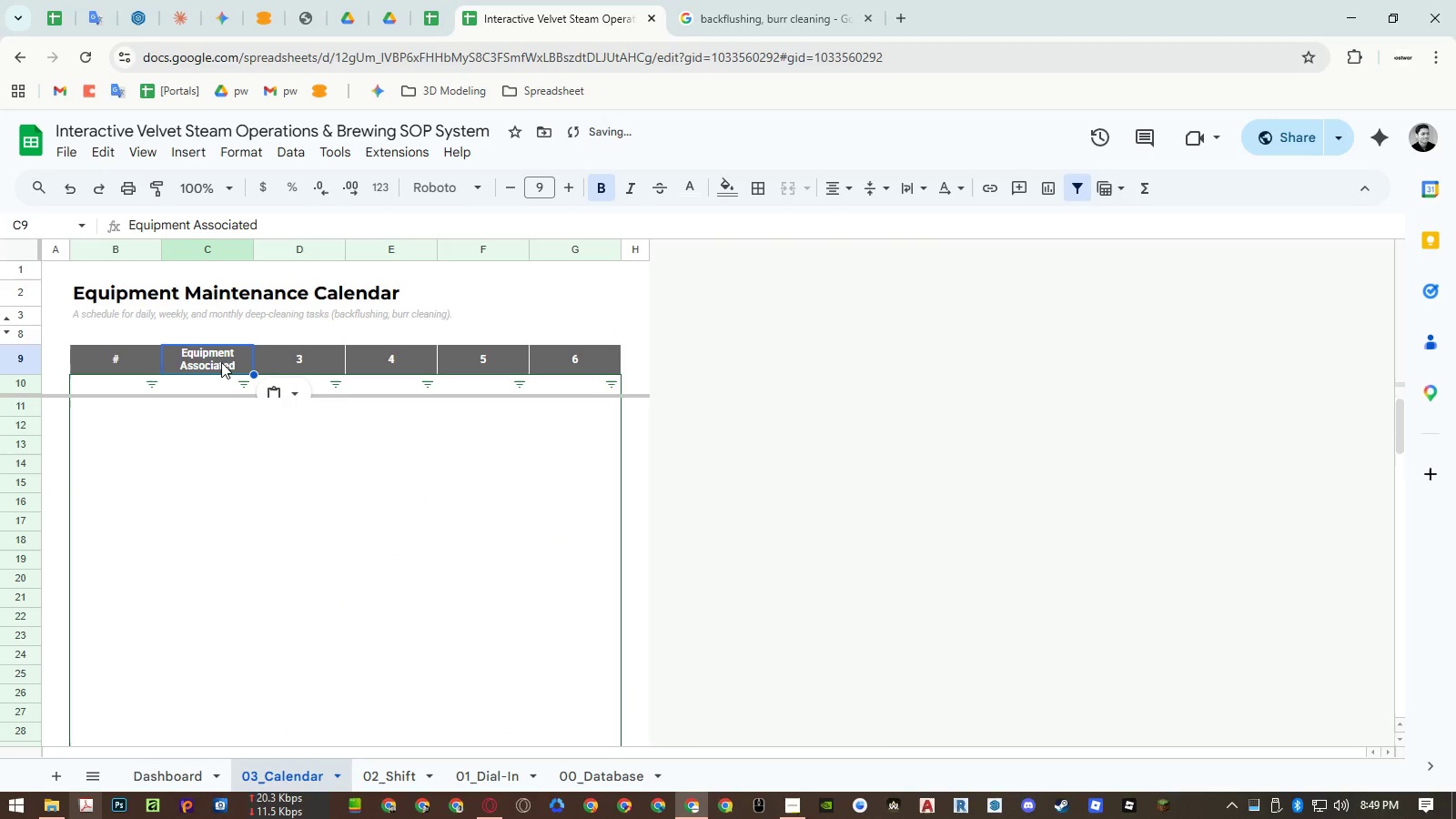 
double_click([220, 362])
 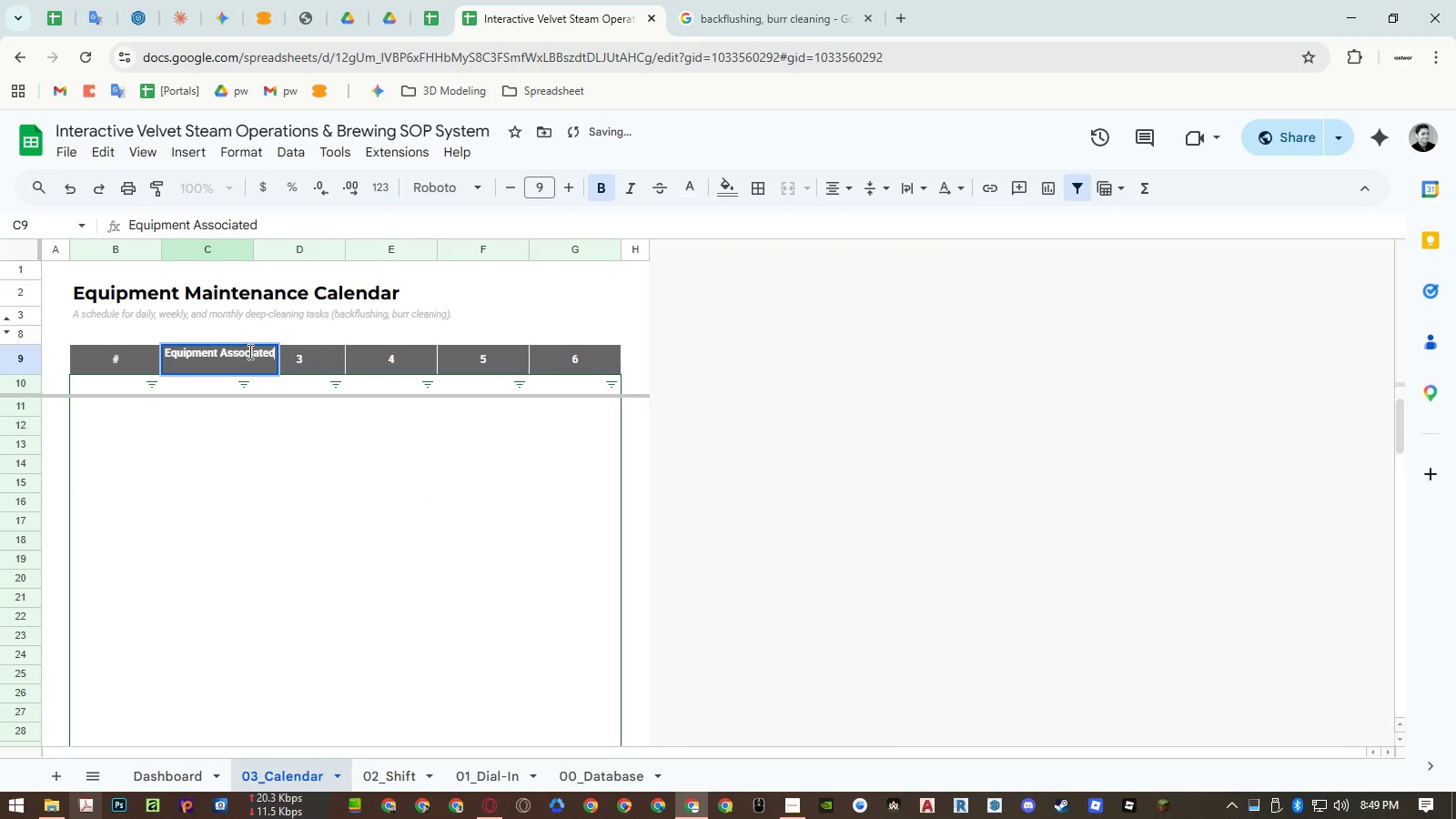 
triple_click([249, 351])
 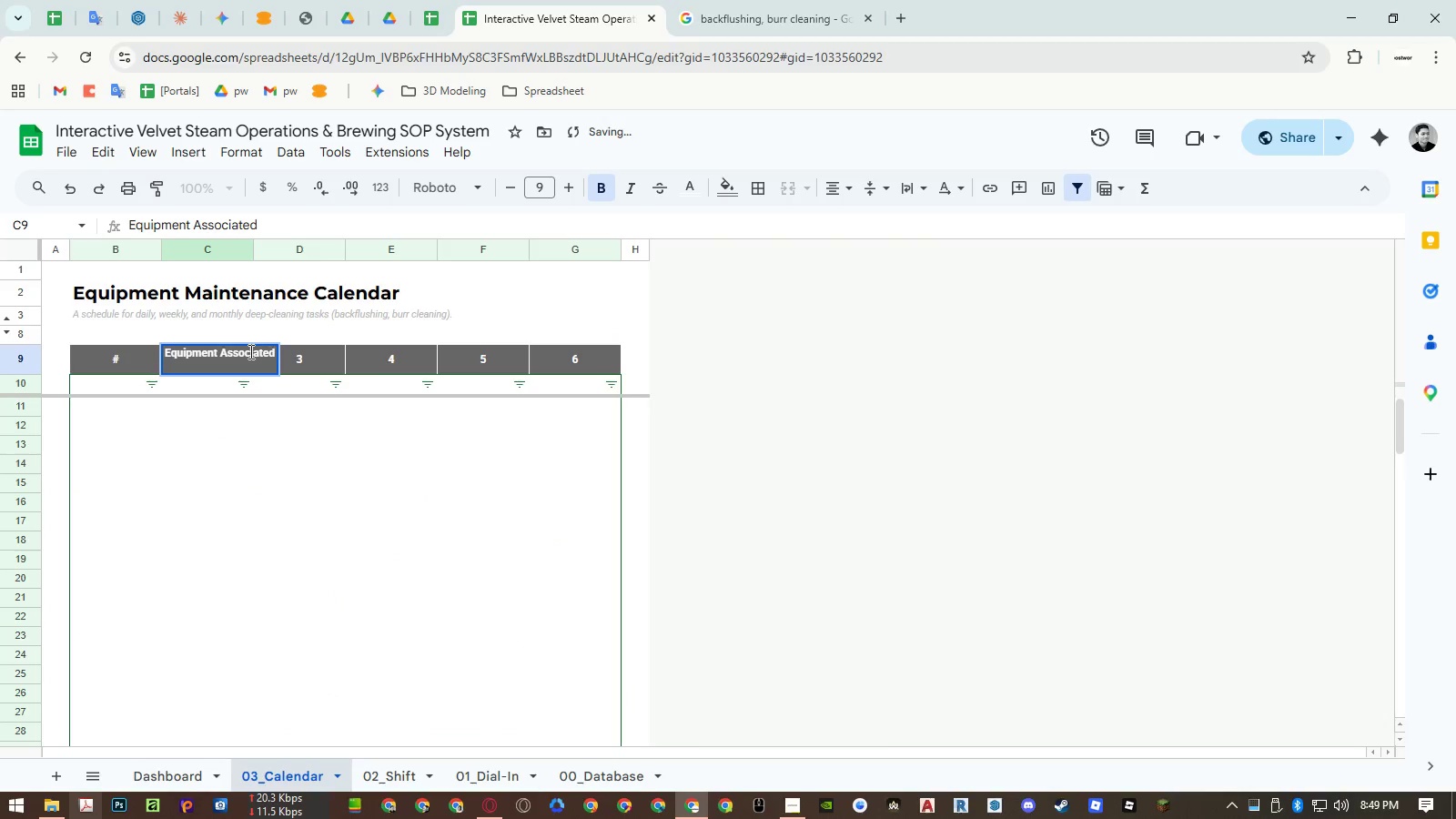 
triple_click([249, 351])
 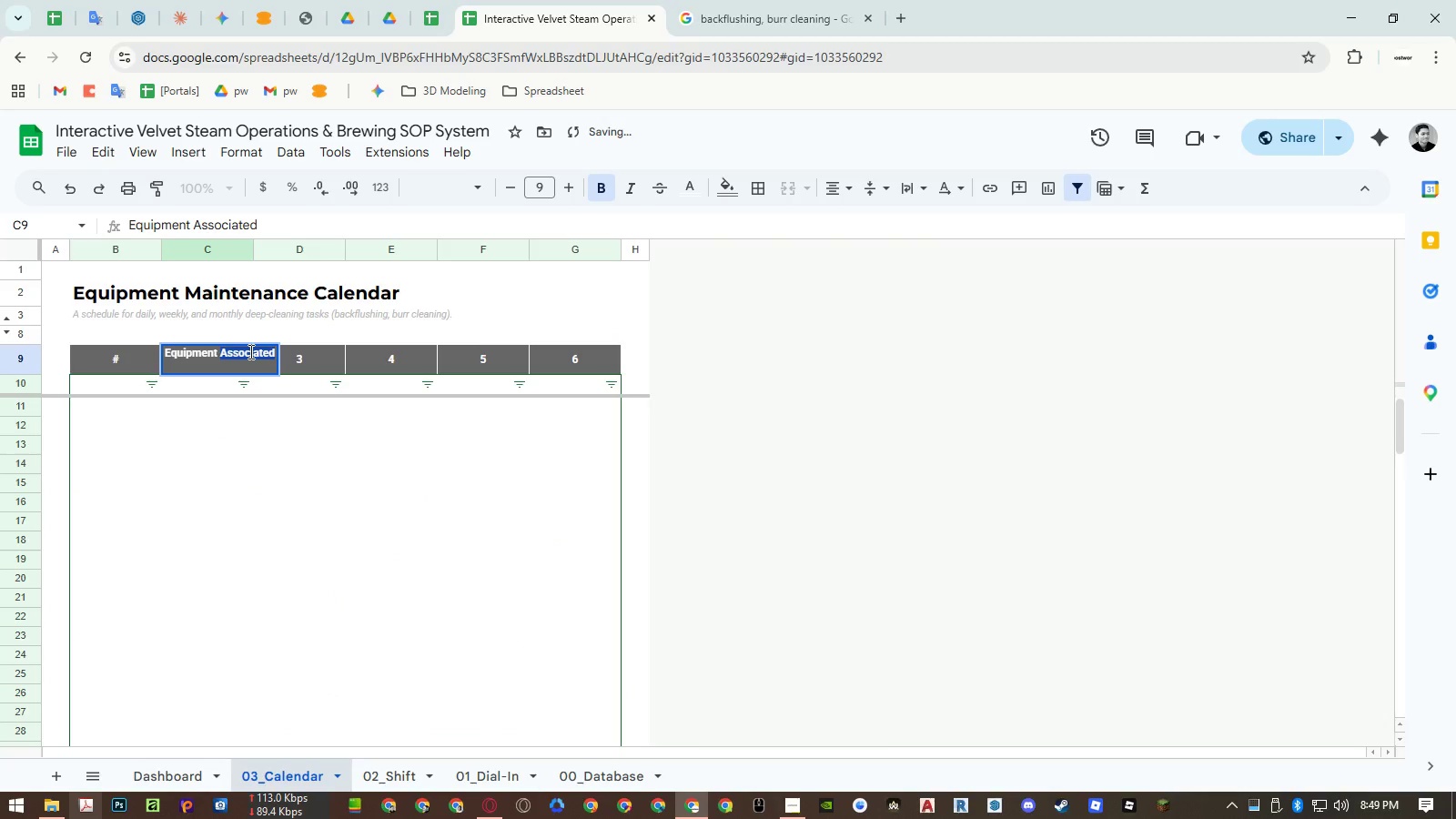 
key(Backspace)
 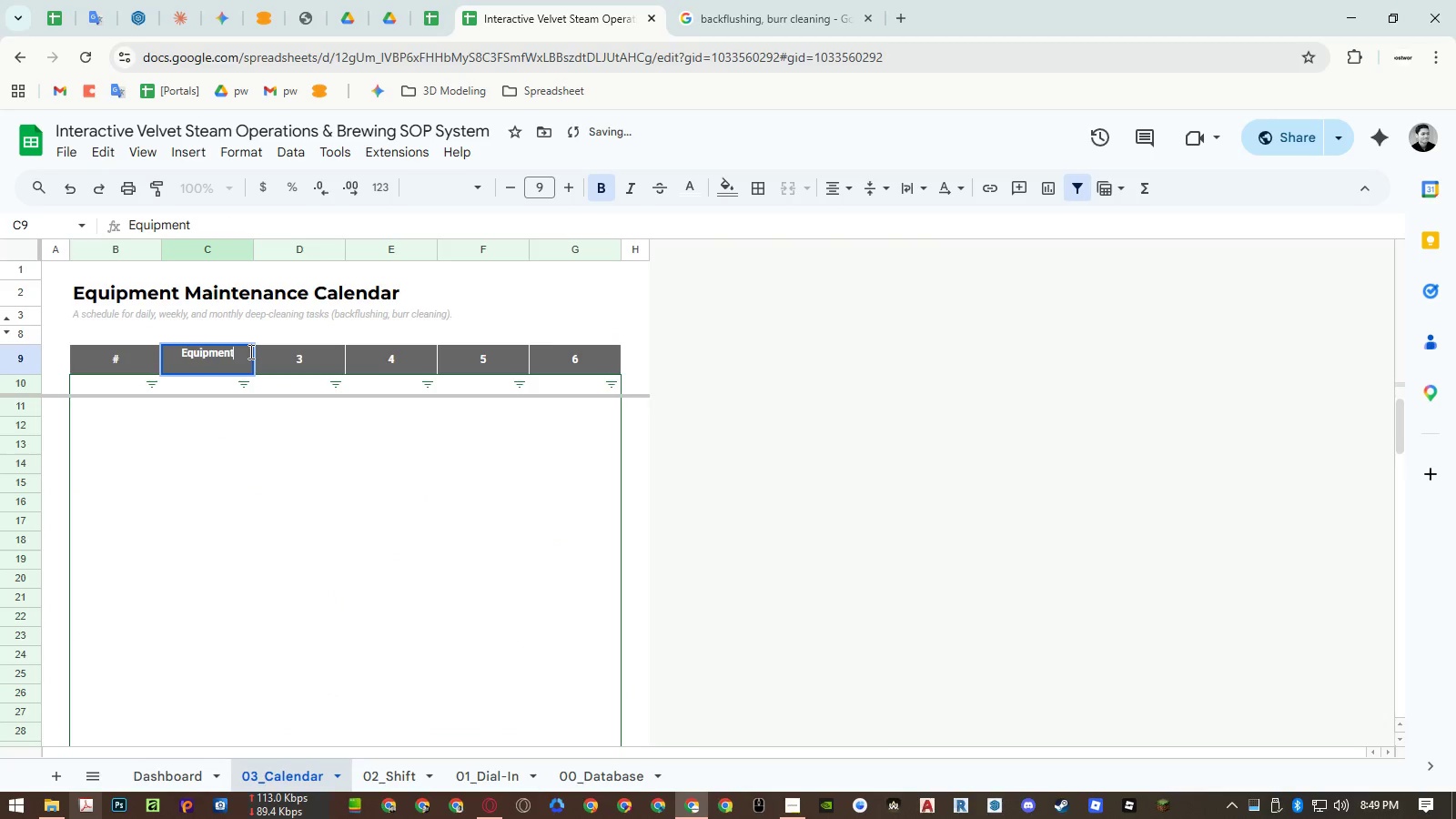 
key(Backspace)
 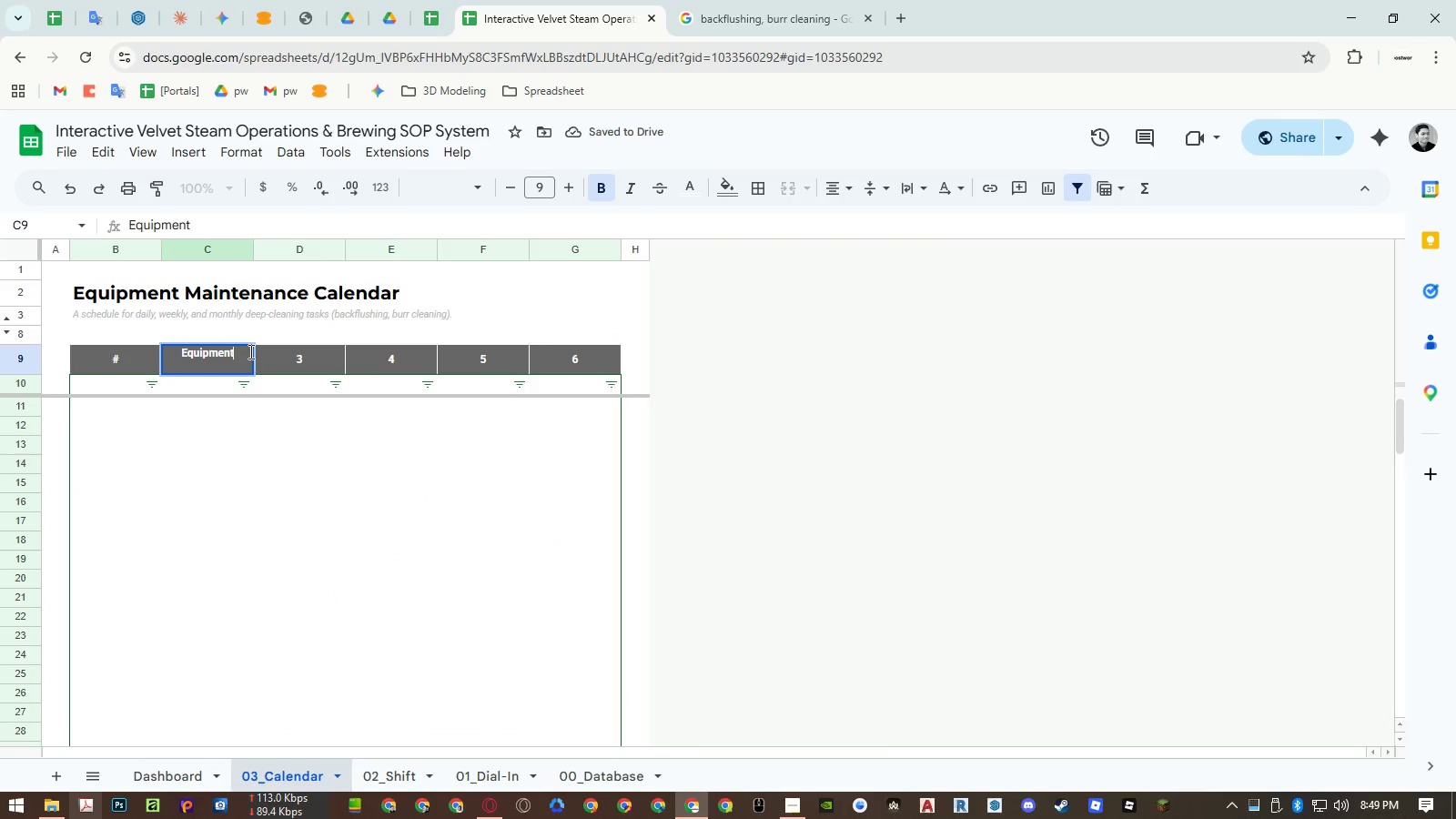 
key(Enter)
 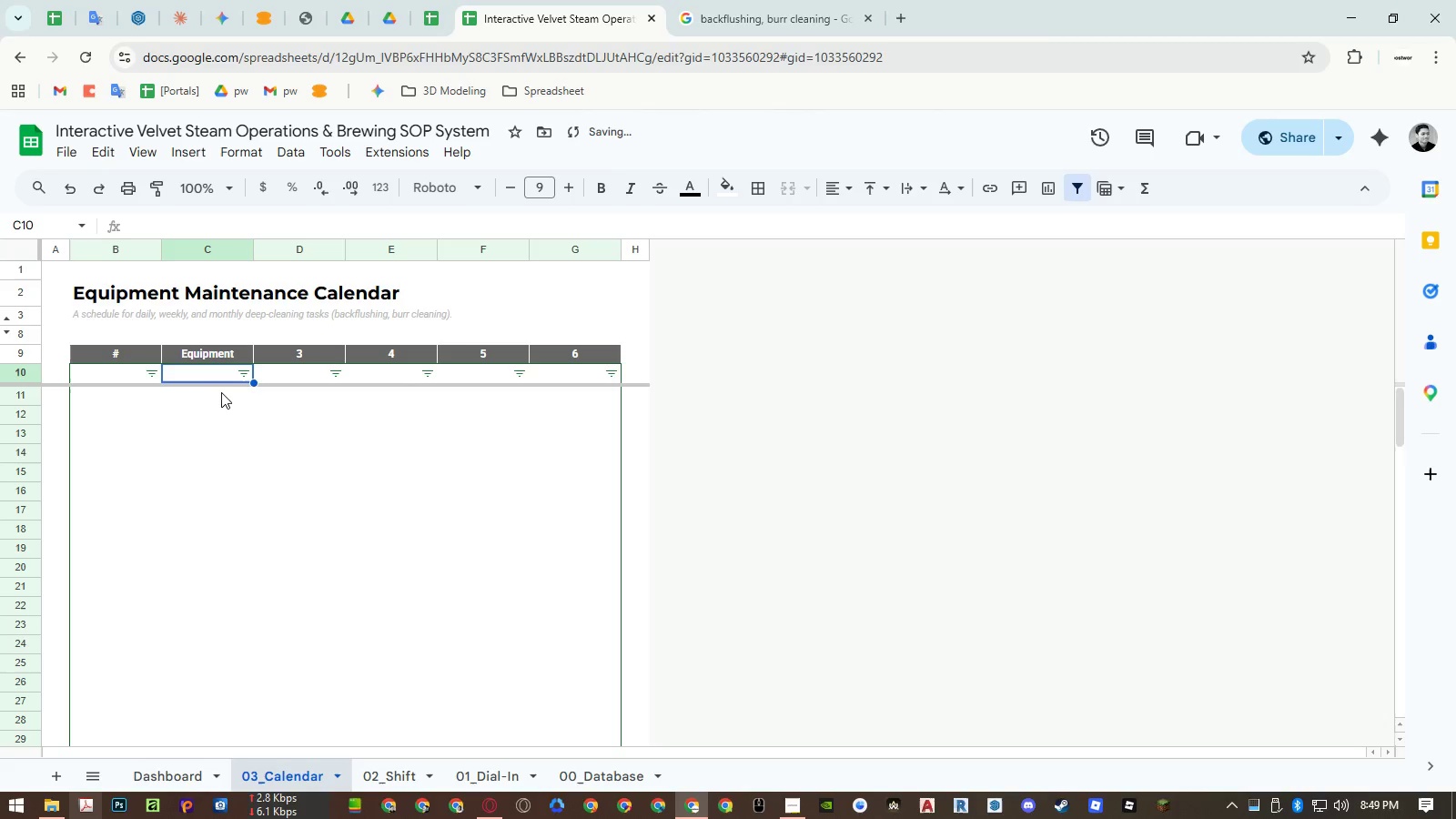 
left_click([221, 393])
 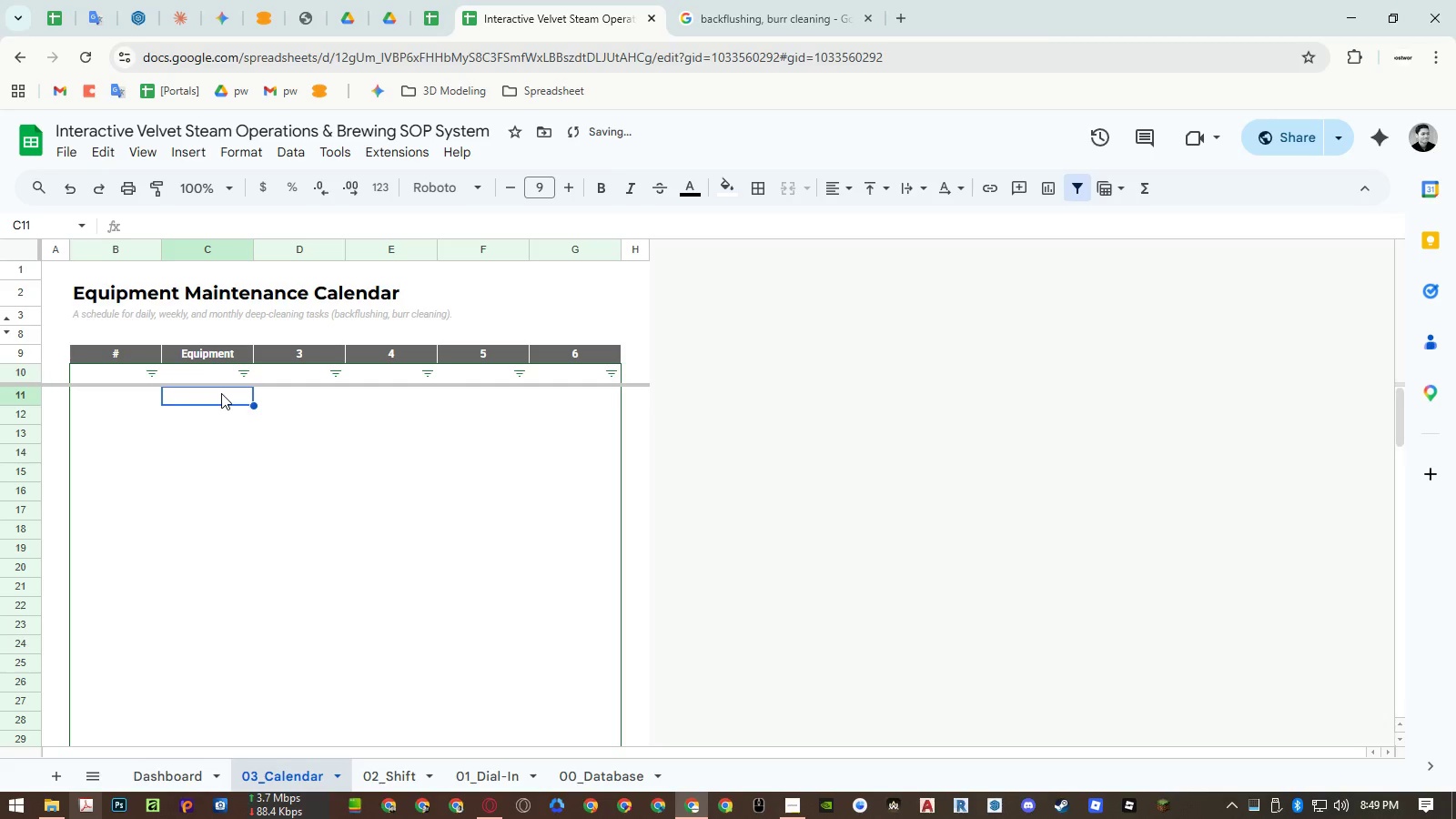 
key(ArrowUp)
 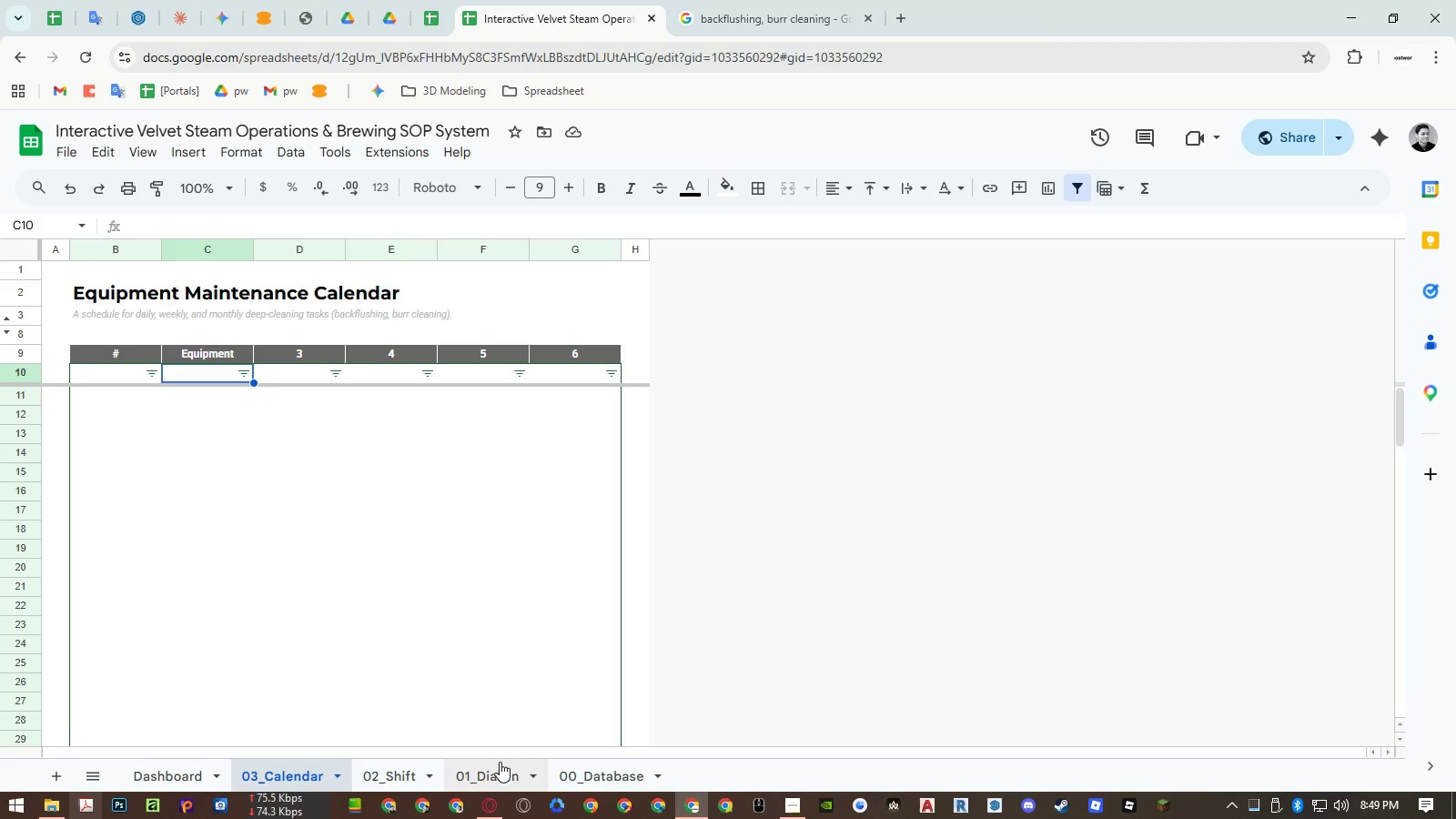 
wait(5.72)
 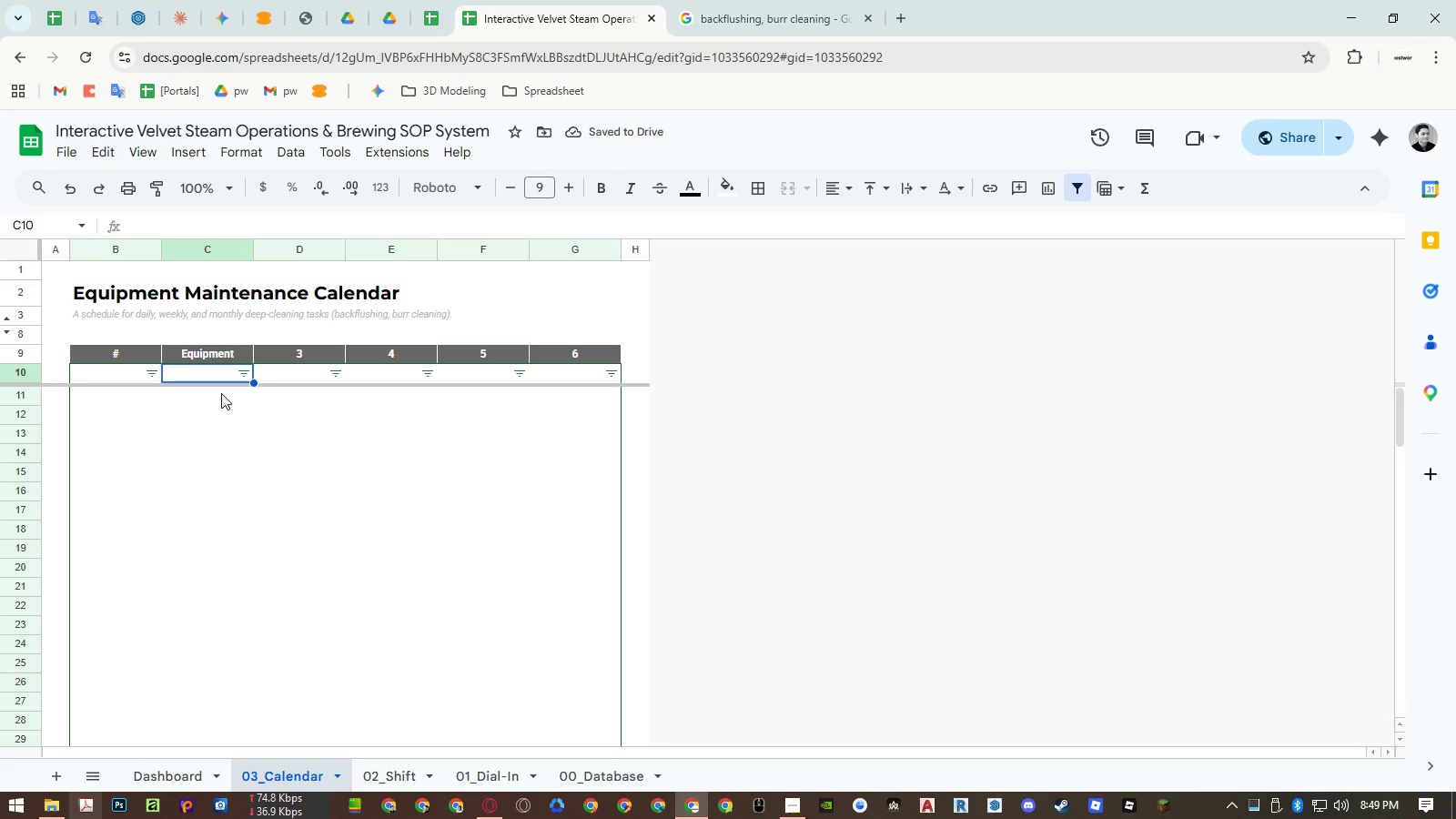 
left_click([225, 373])
 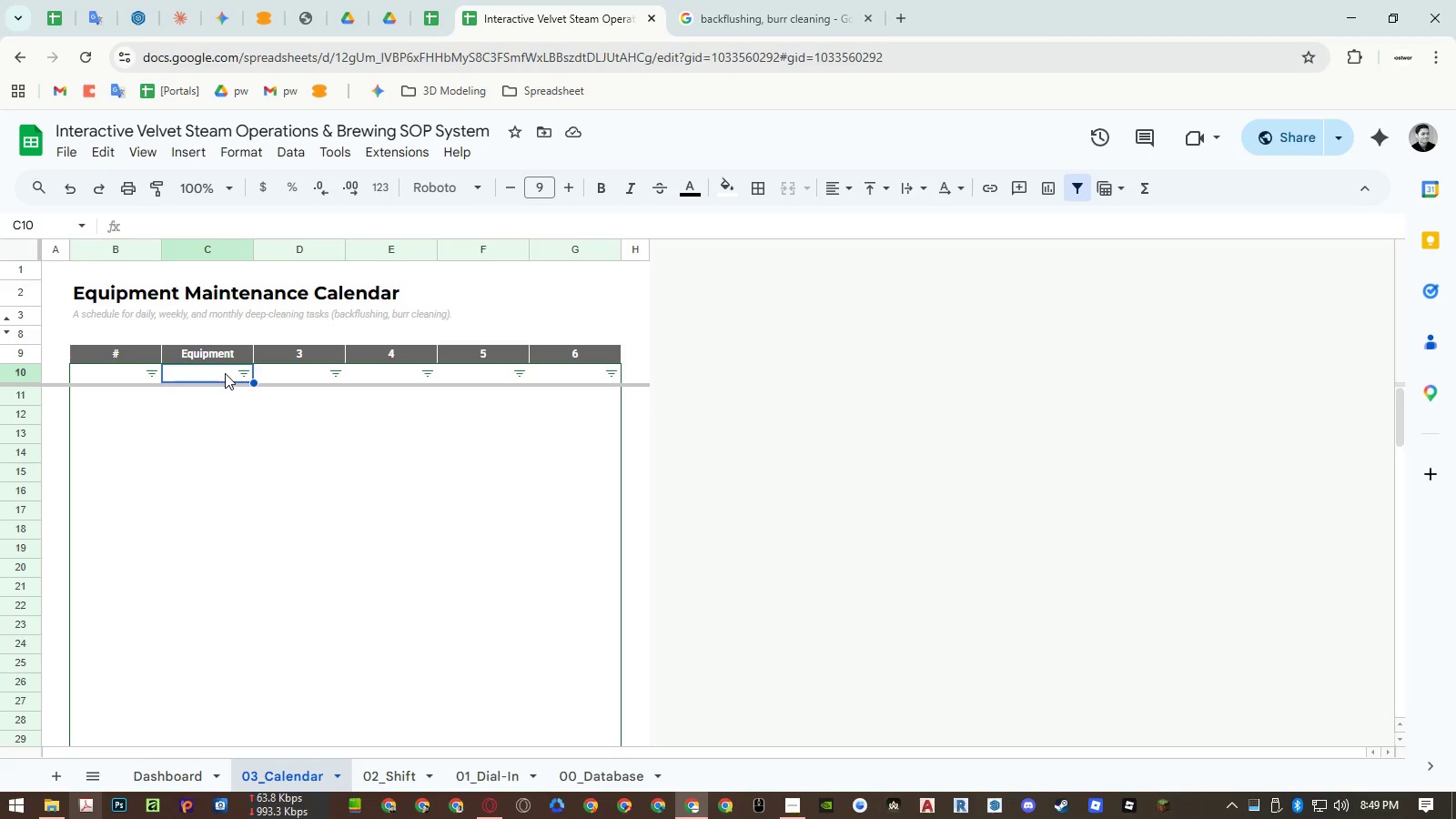 
key(ArrowDown)
 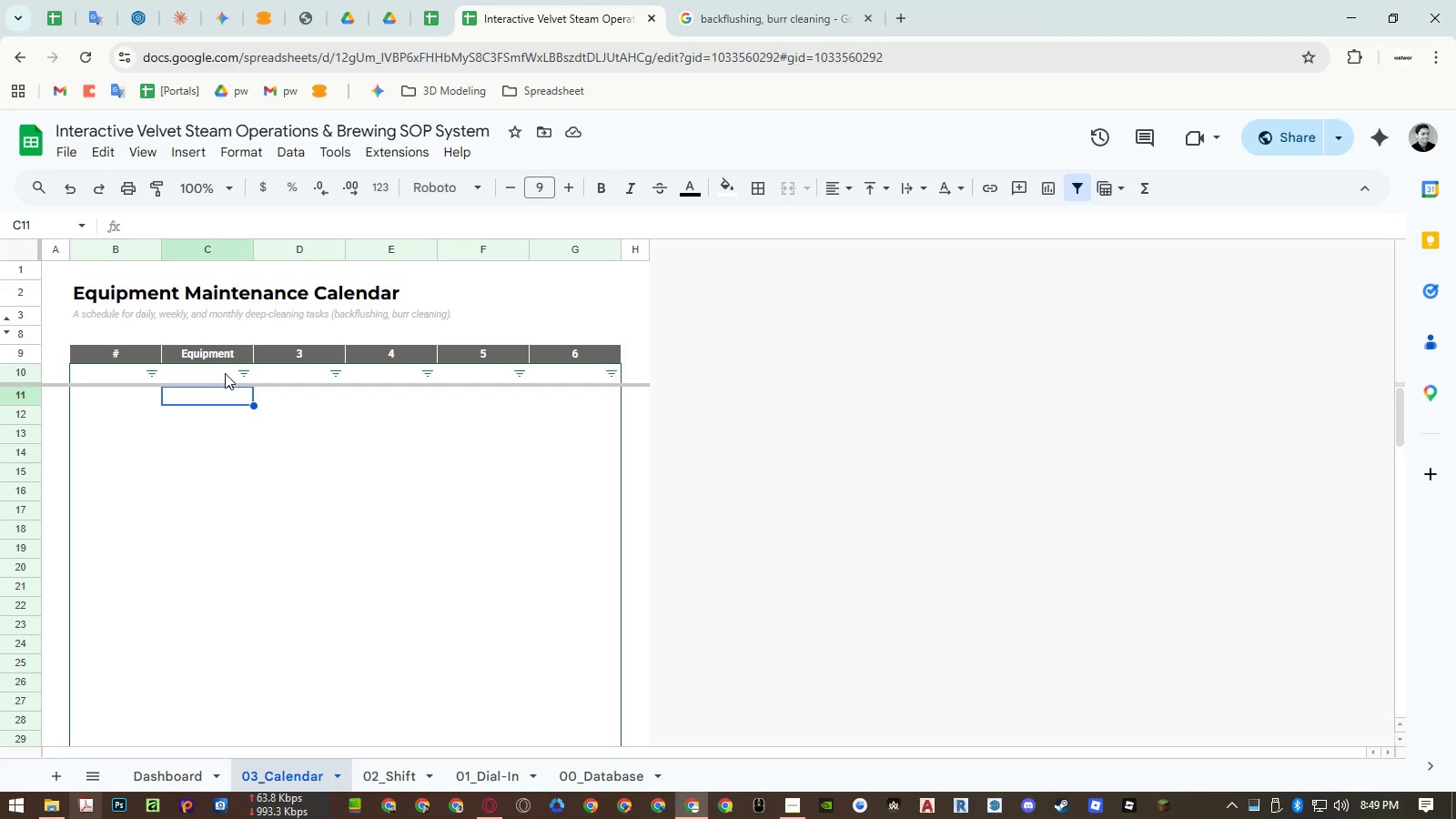 
key(Control+Shift+ArrowDown)
 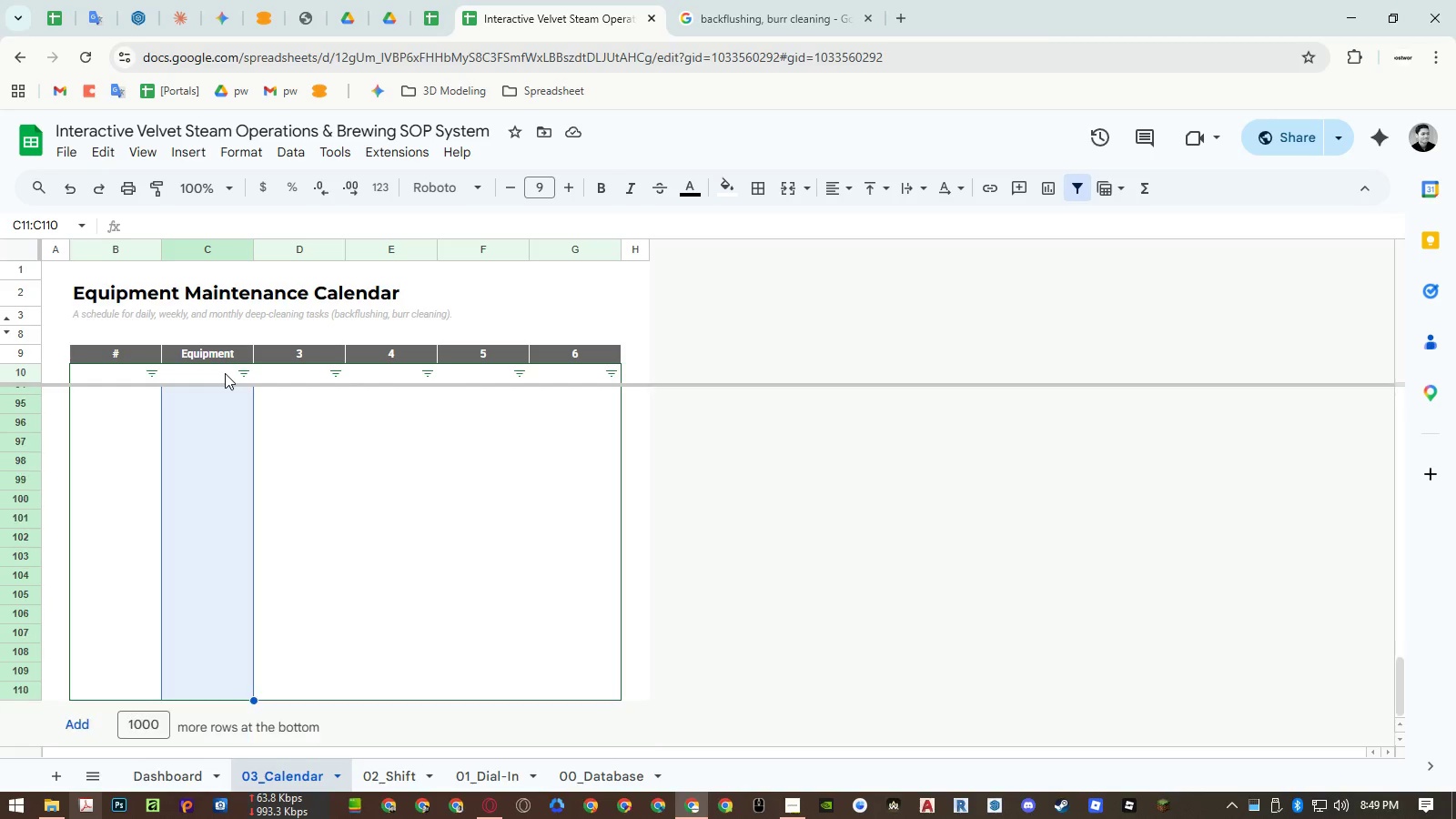 
key(Control+Shift+ArrowDown)
 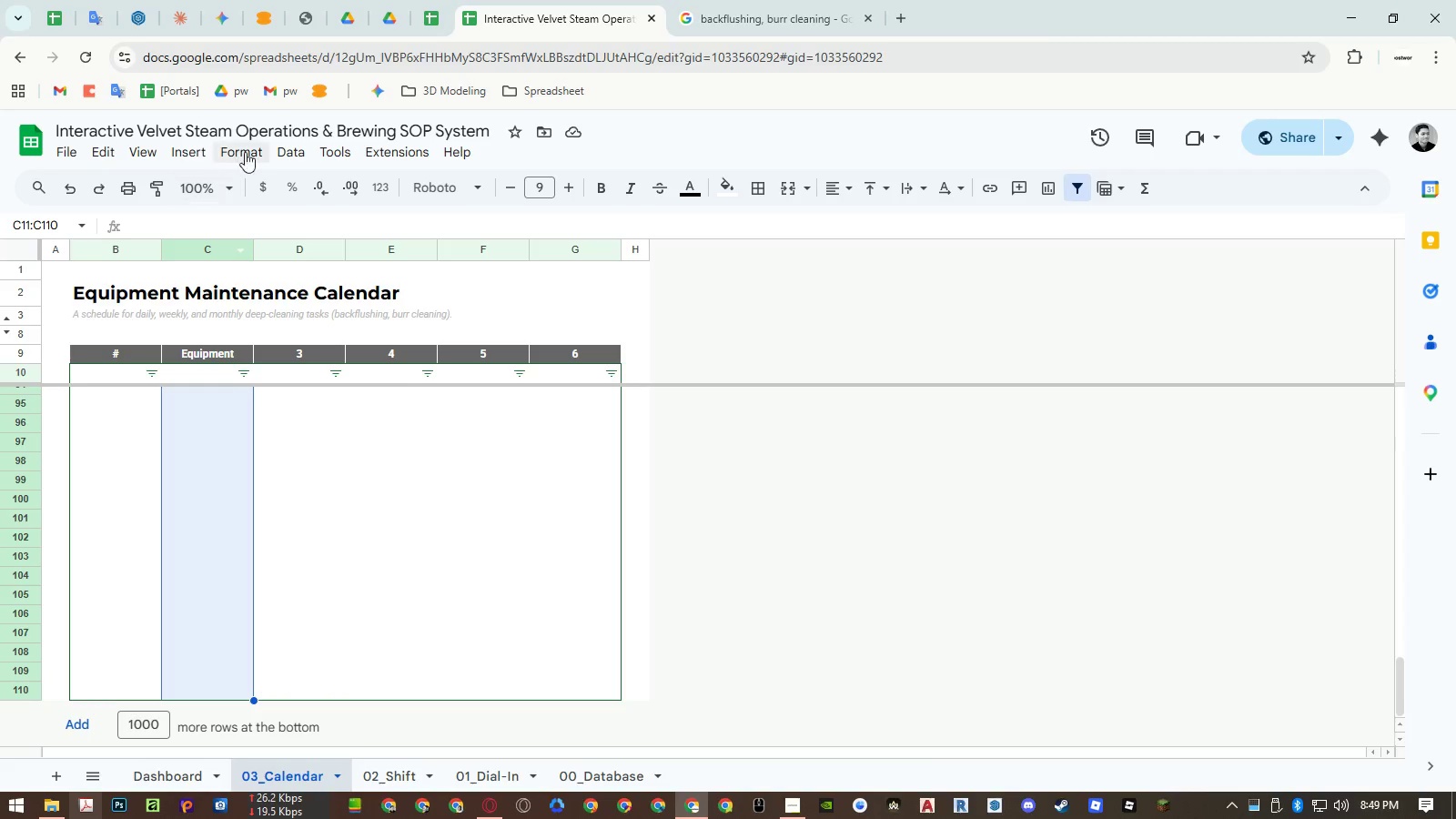 
left_click([295, 157])
 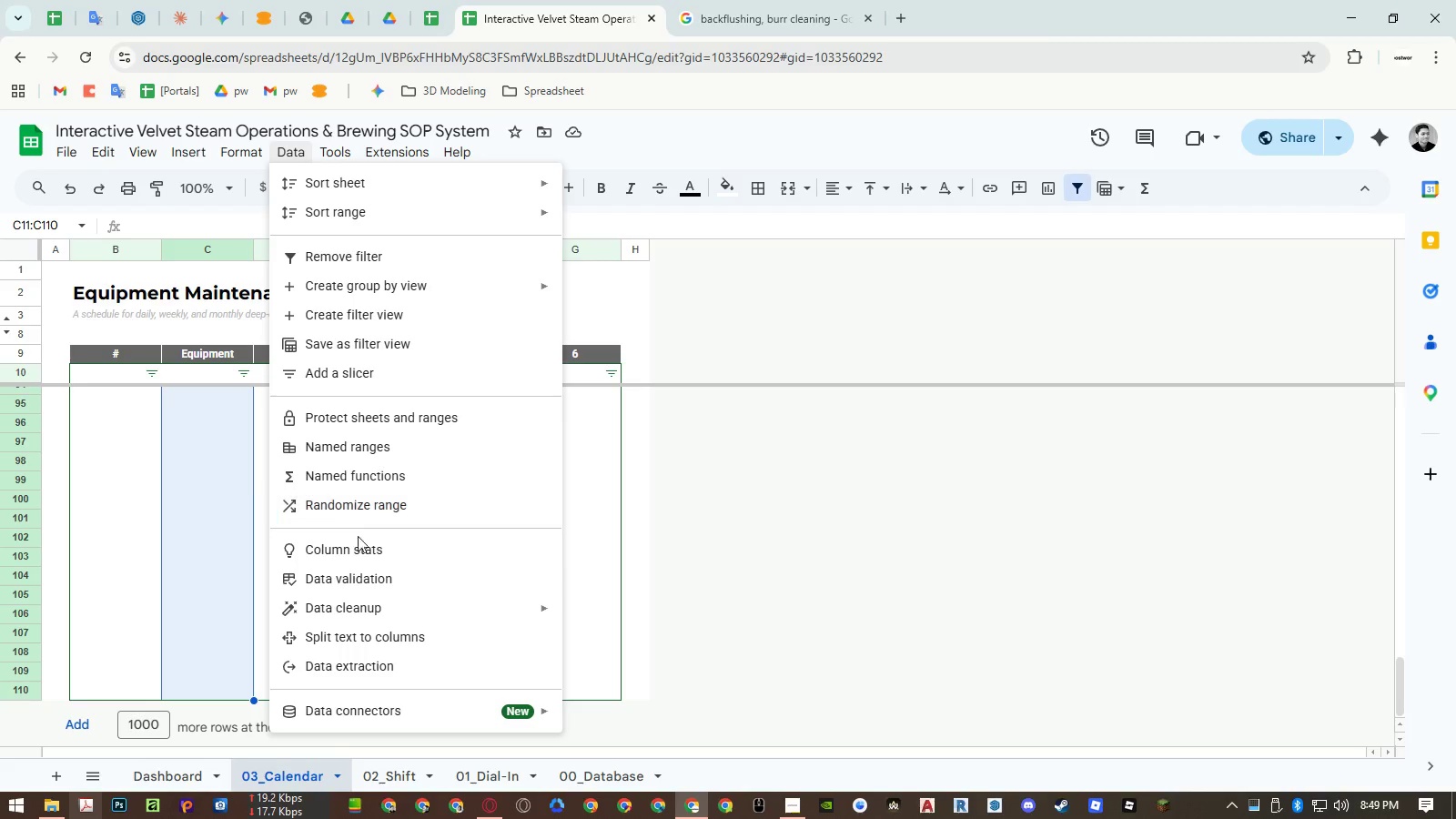 
left_click([357, 579])
 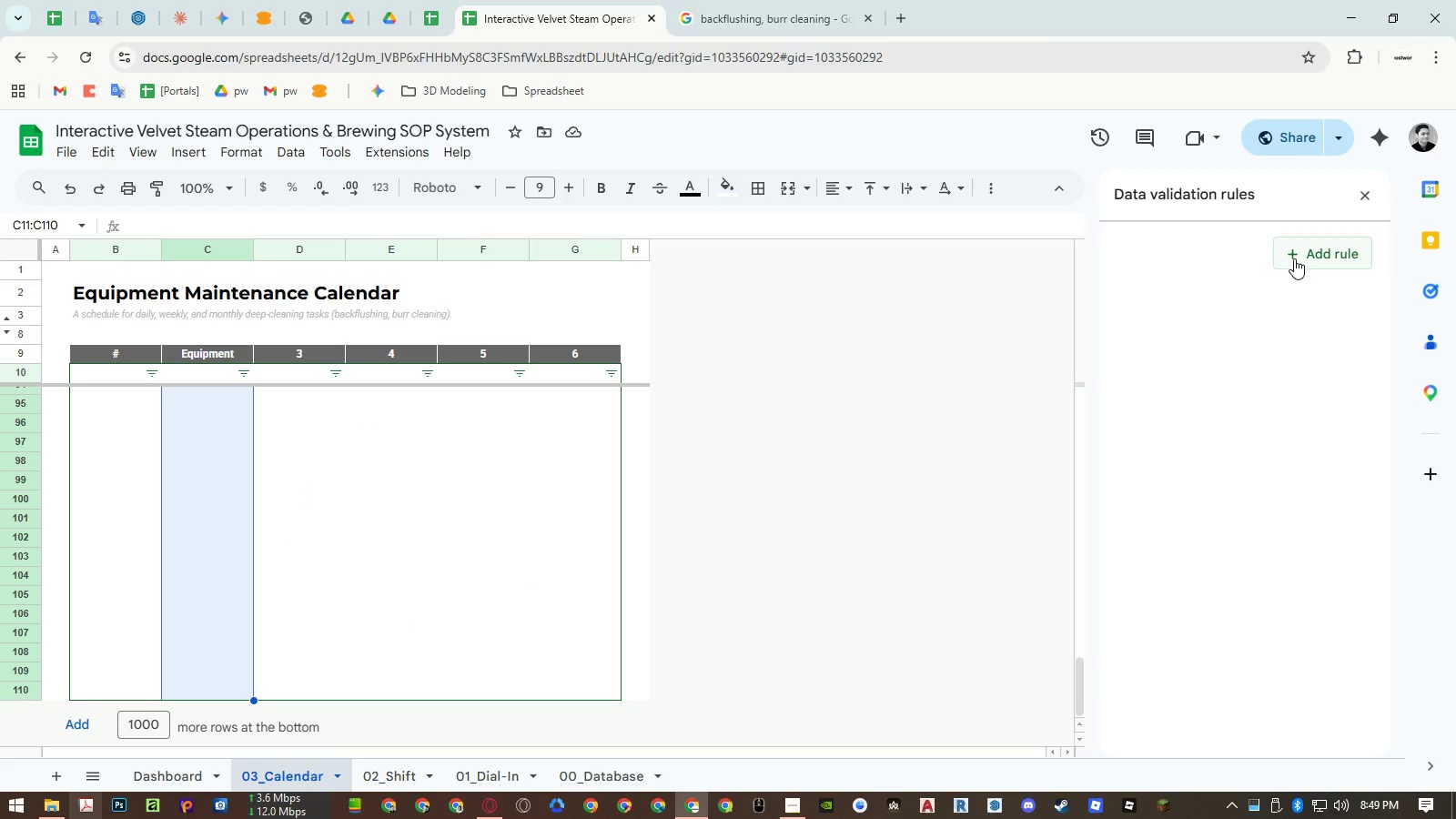 
left_click([1299, 255])
 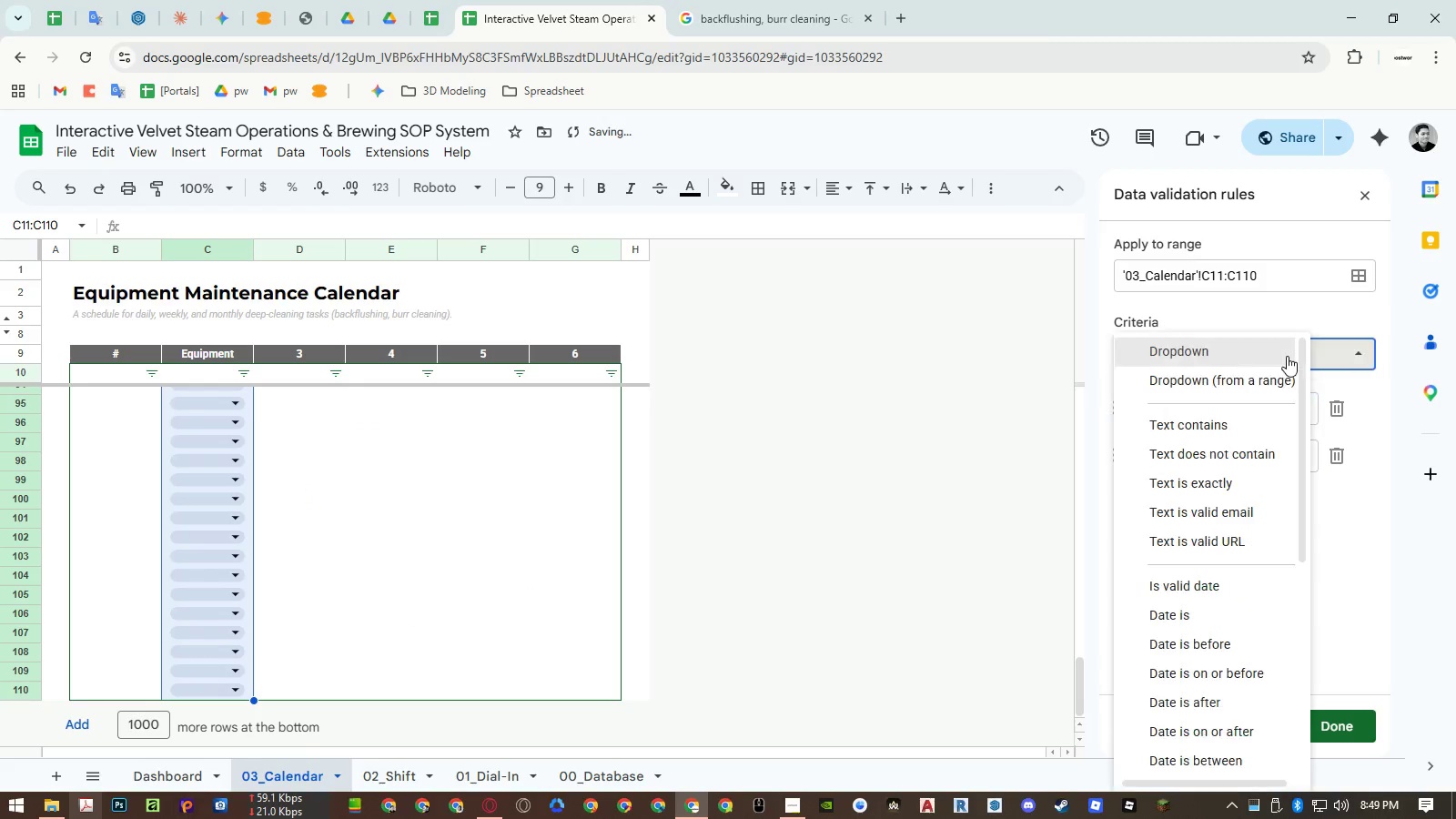 
double_click([1265, 376])
 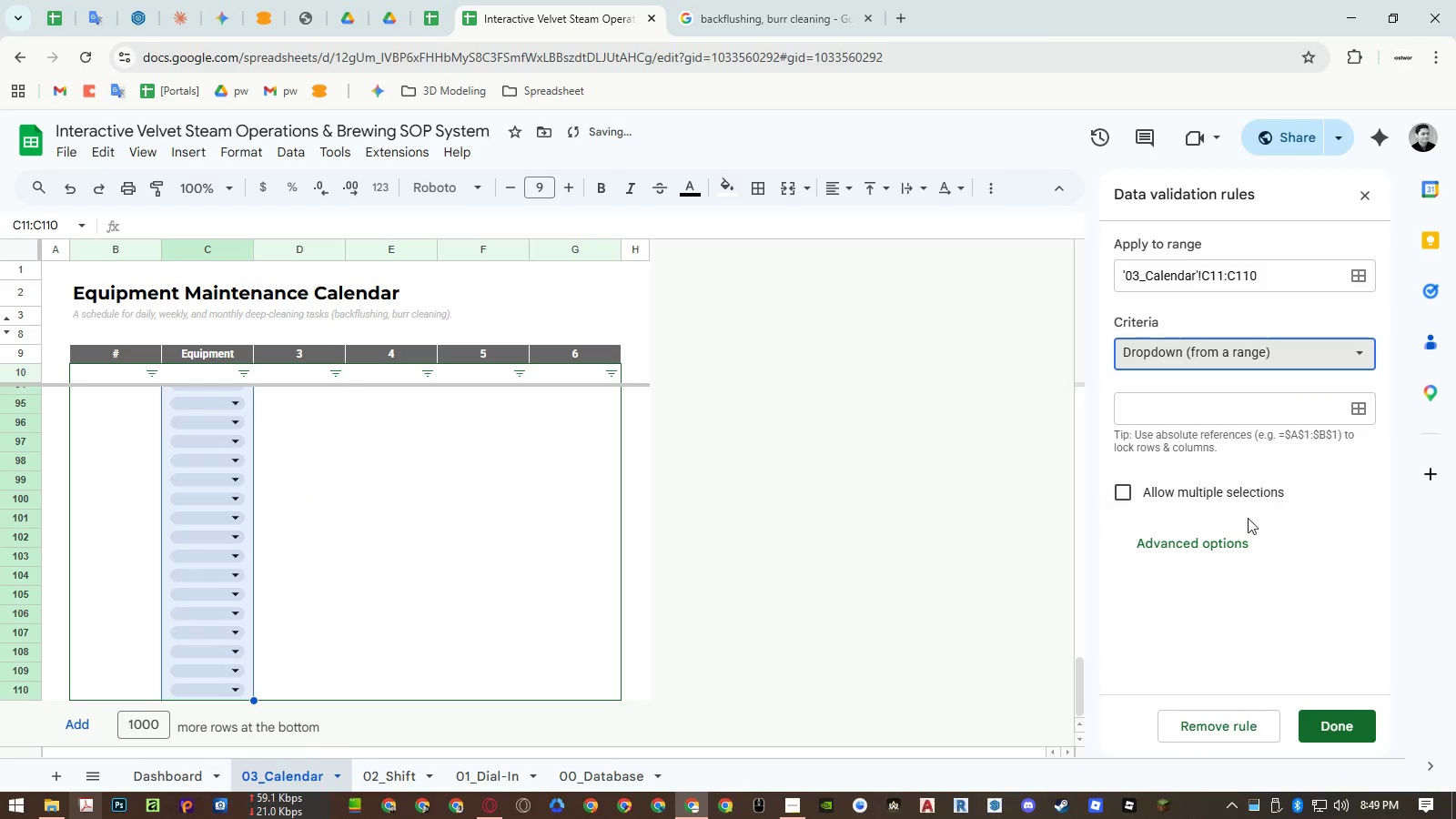 
left_click([1238, 539])
 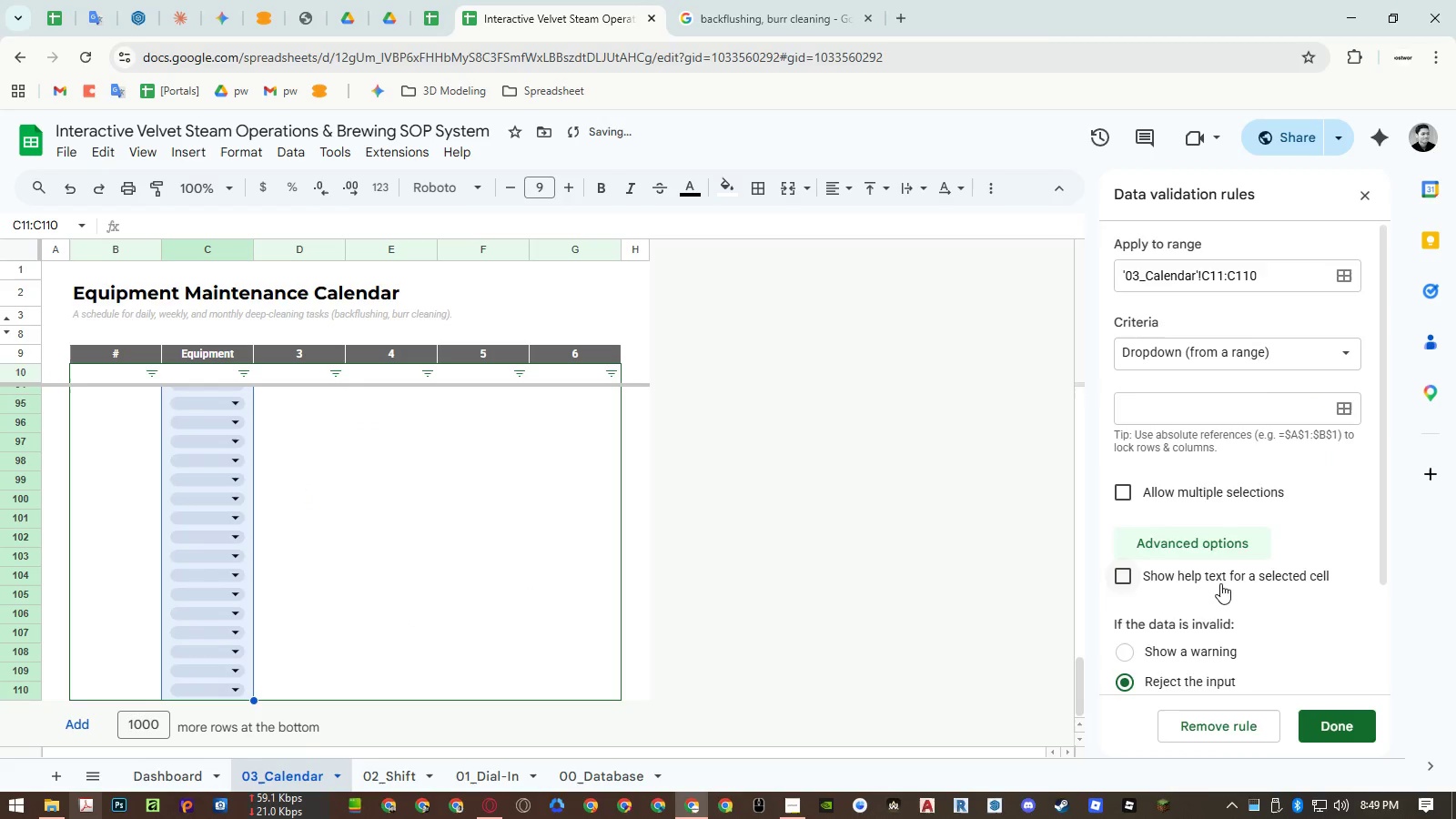 
scroll: coordinate [1220, 584], scroll_direction: down, amount: 2.0
 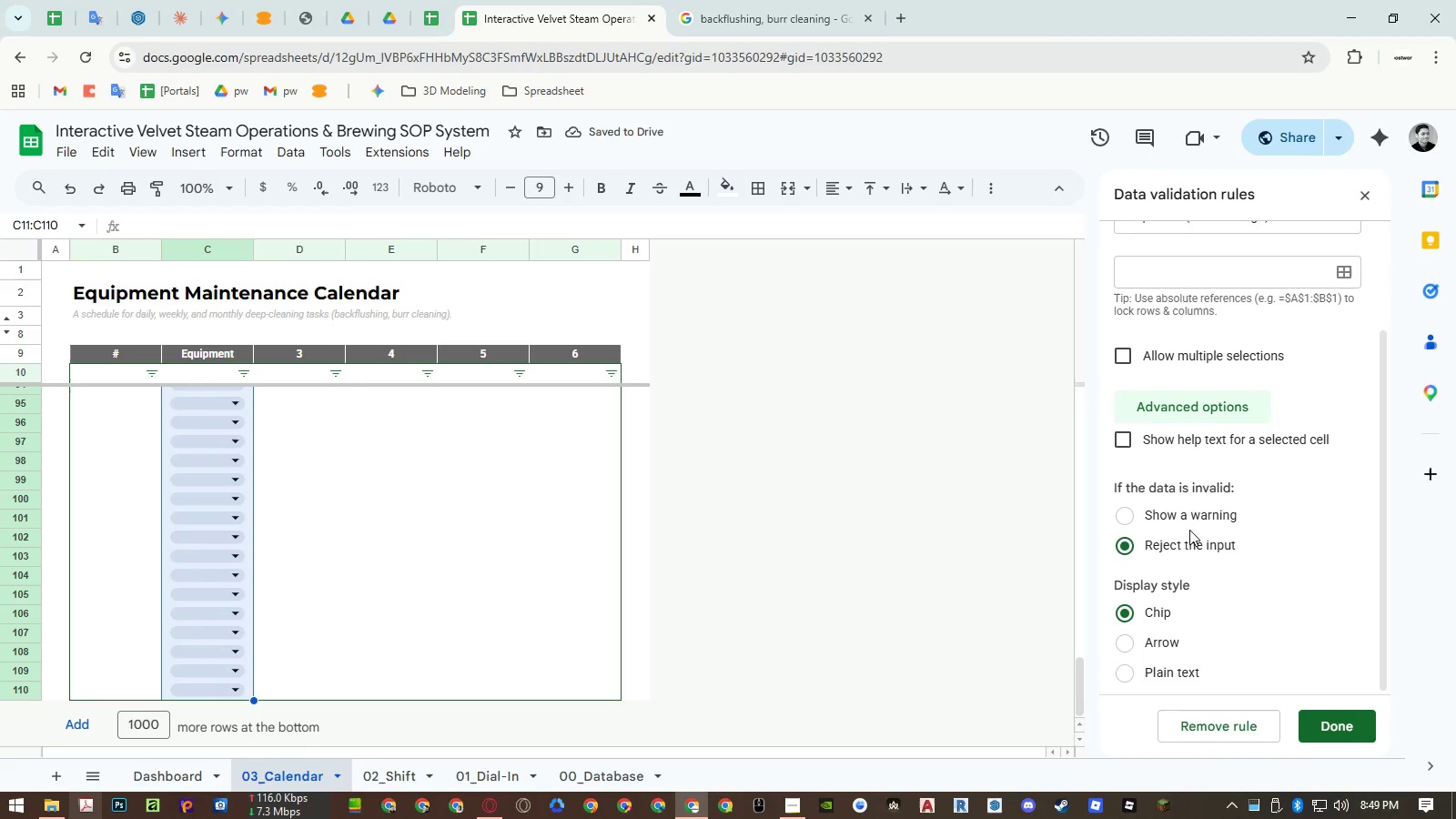 
left_click([1188, 521])
 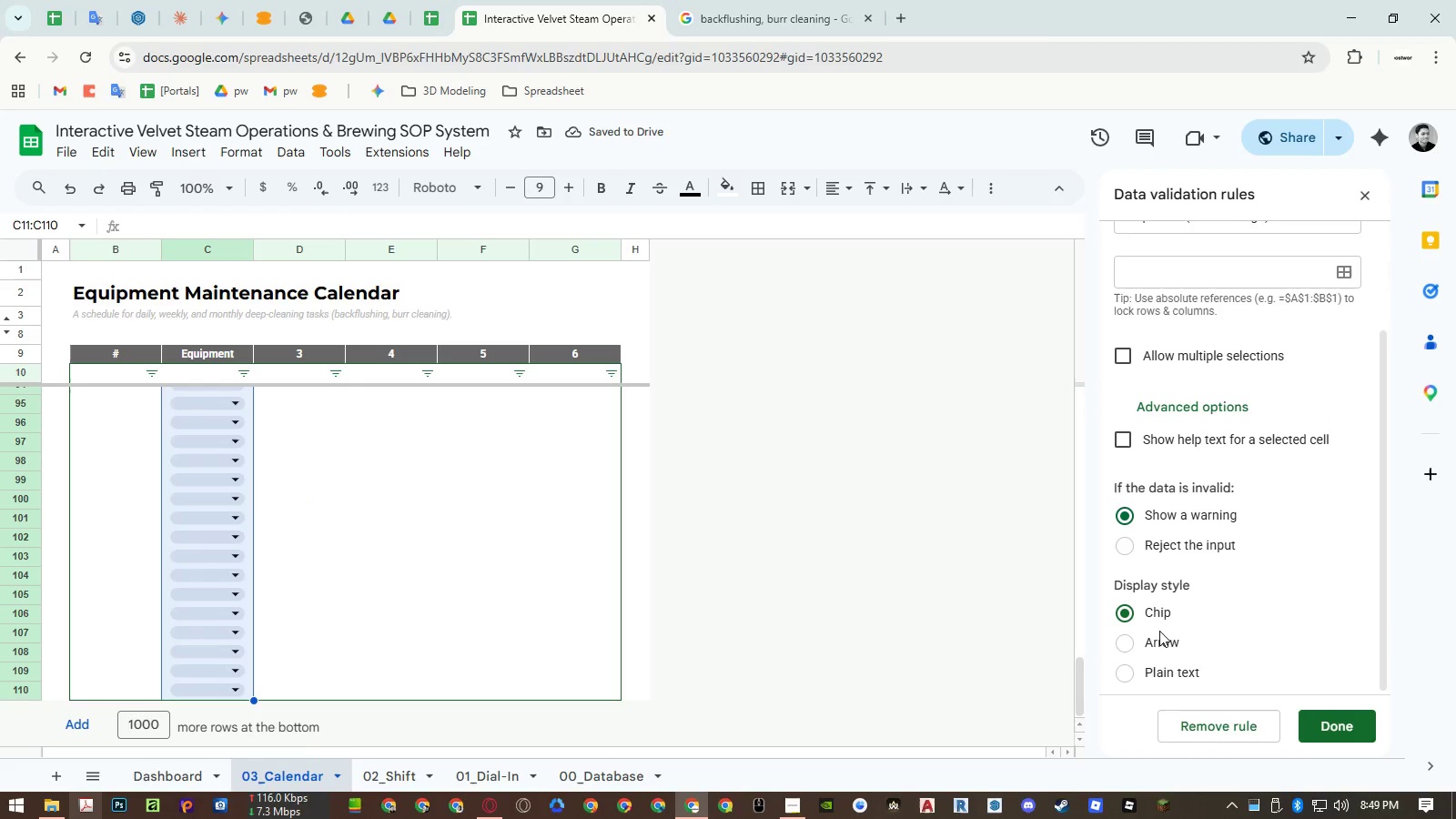 
left_click([1156, 641])
 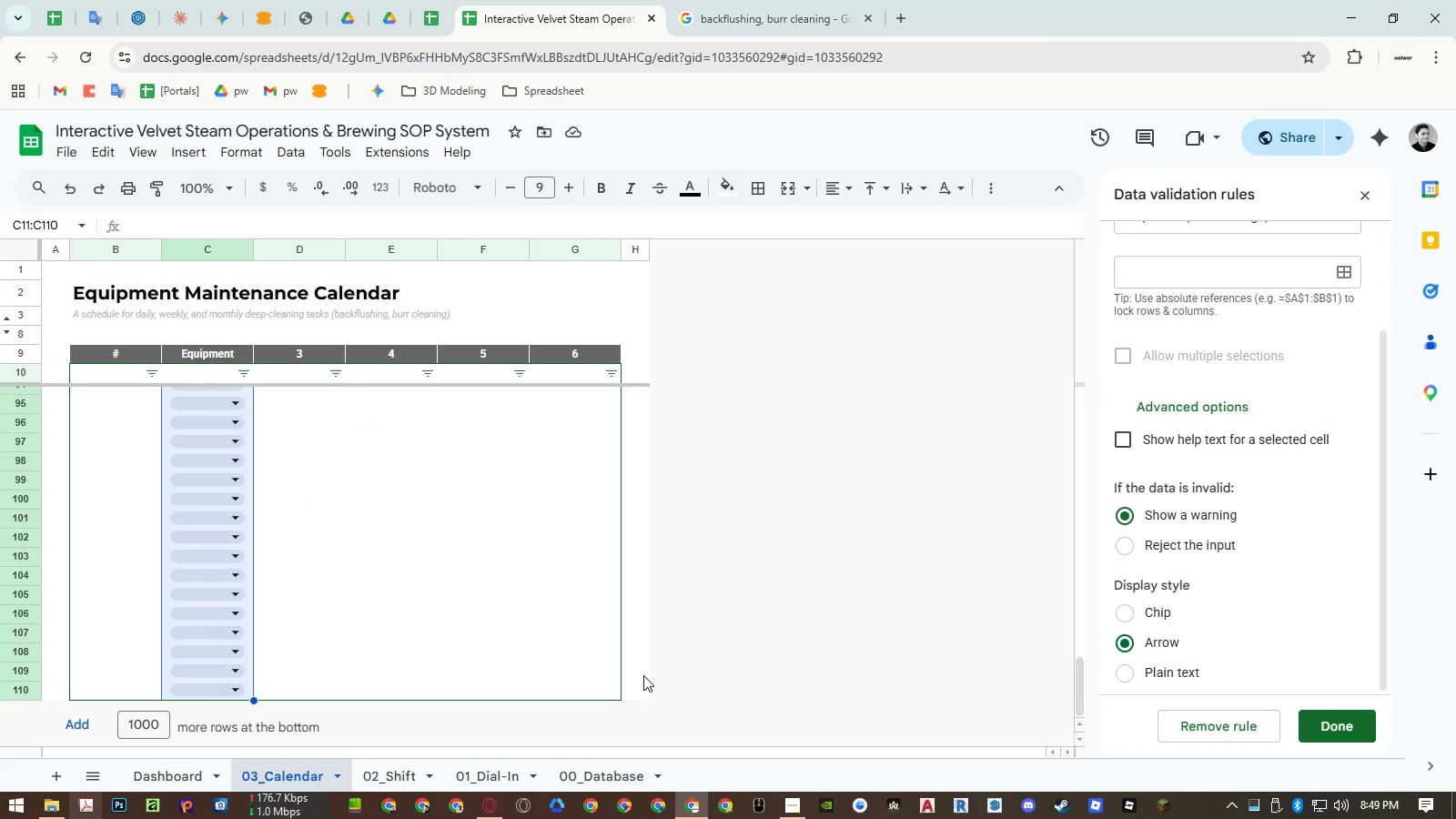 
scroll: coordinate [1276, 478], scroll_direction: up, amount: 3.0
 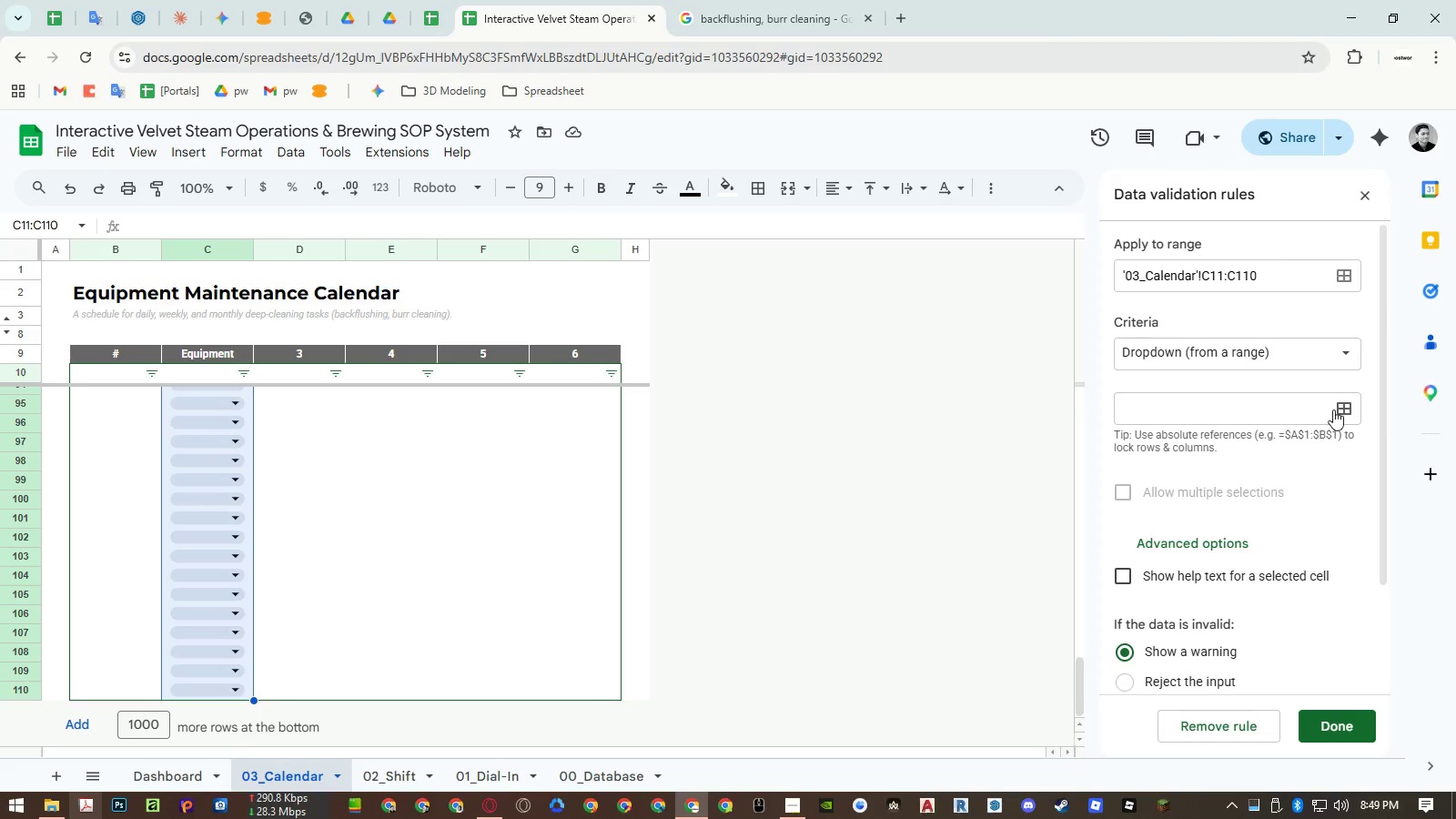 
left_click([1336, 408])
 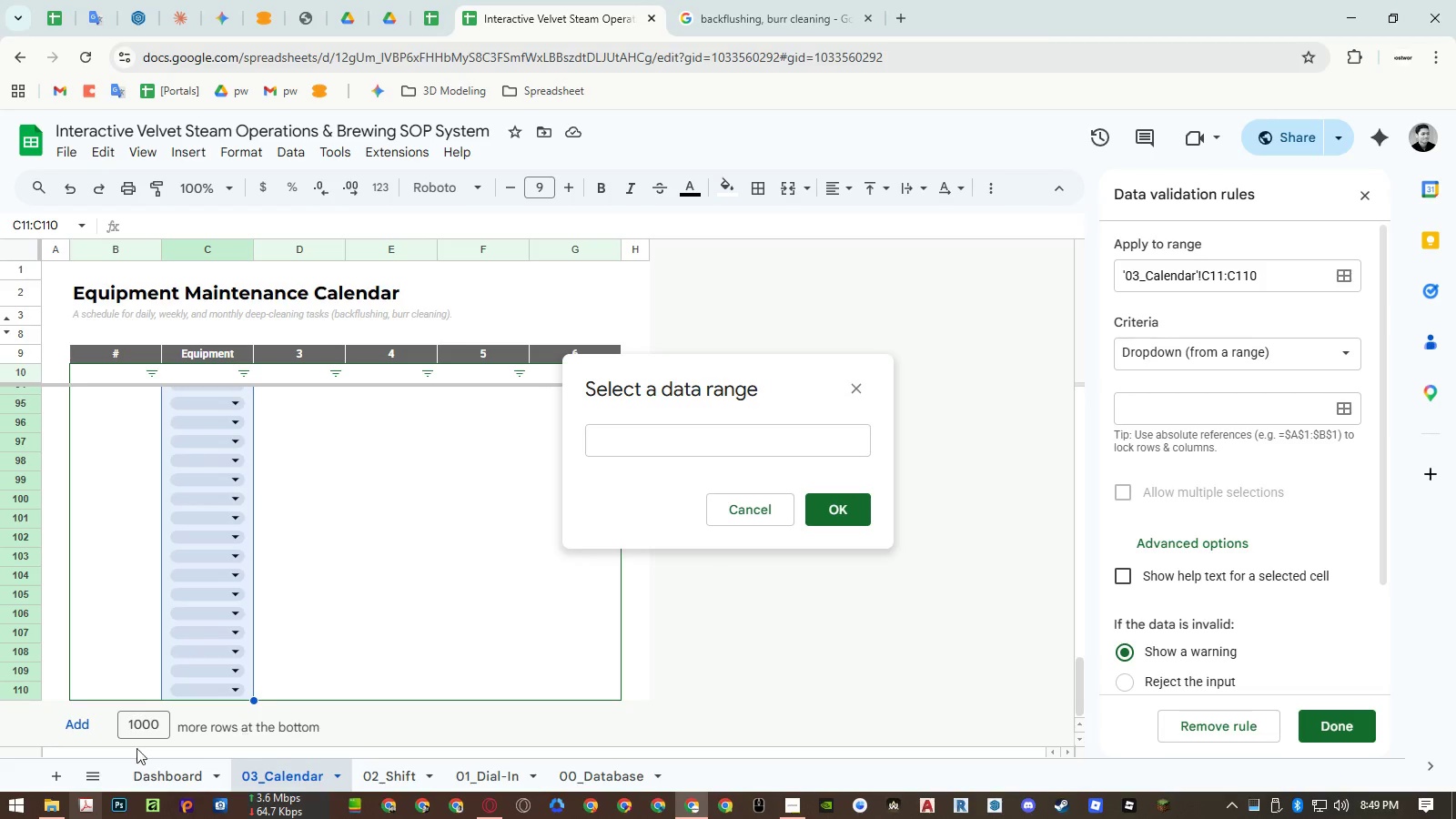 
left_click([84, 769])
 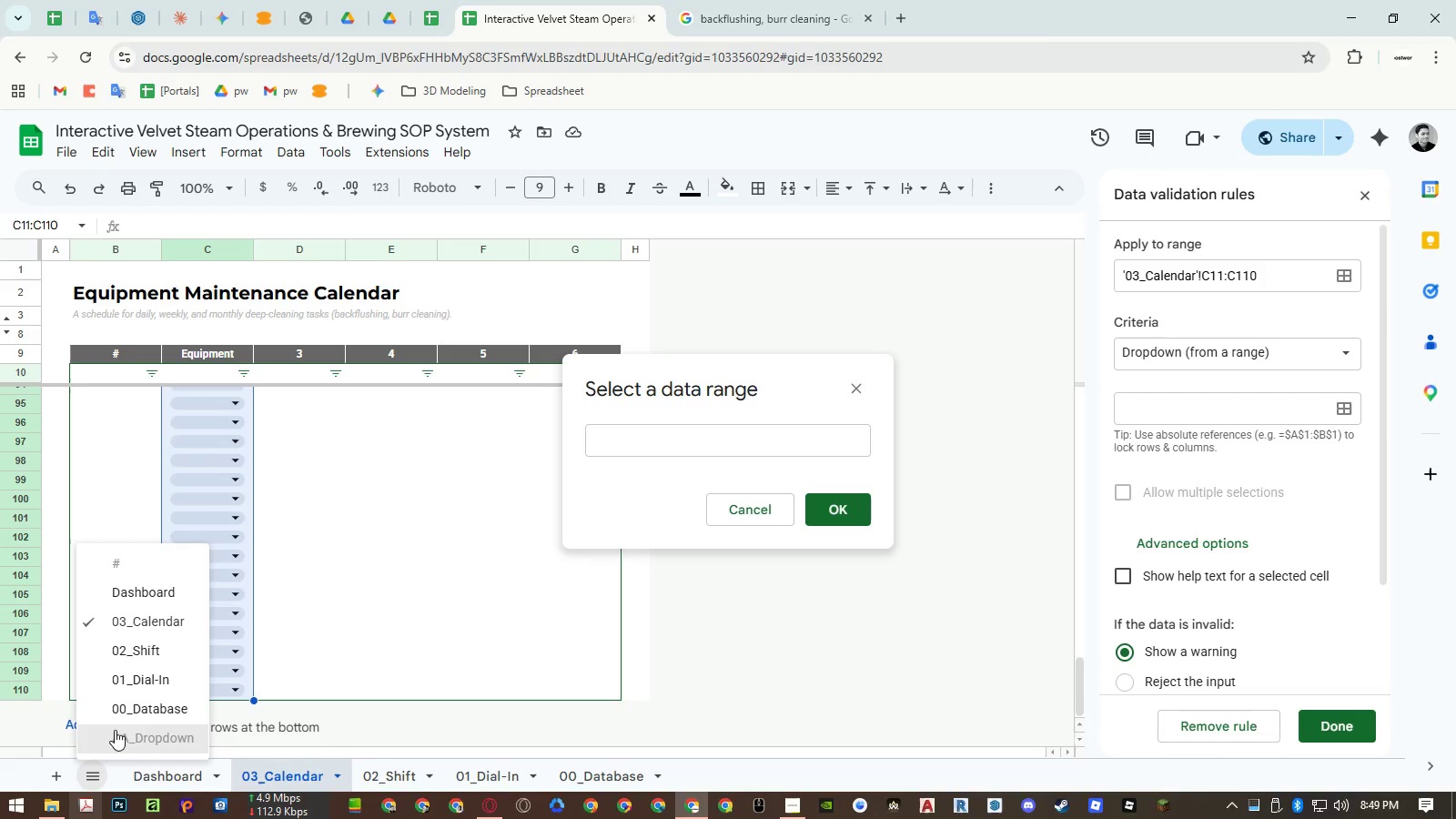 
left_click([115, 730])
 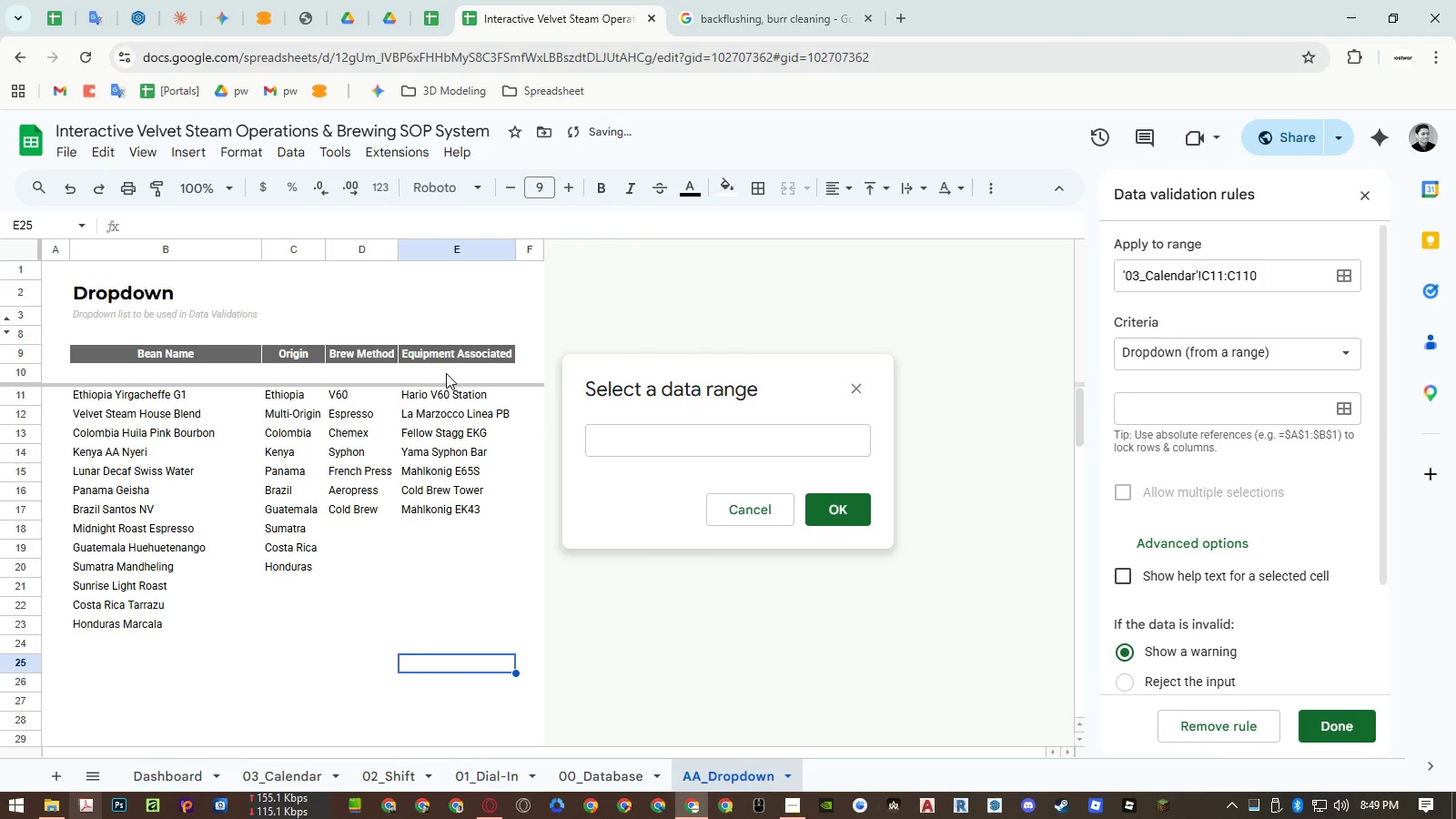 
left_click_drag(start_coordinate=[446, 373], to_coordinate=[447, 399])
 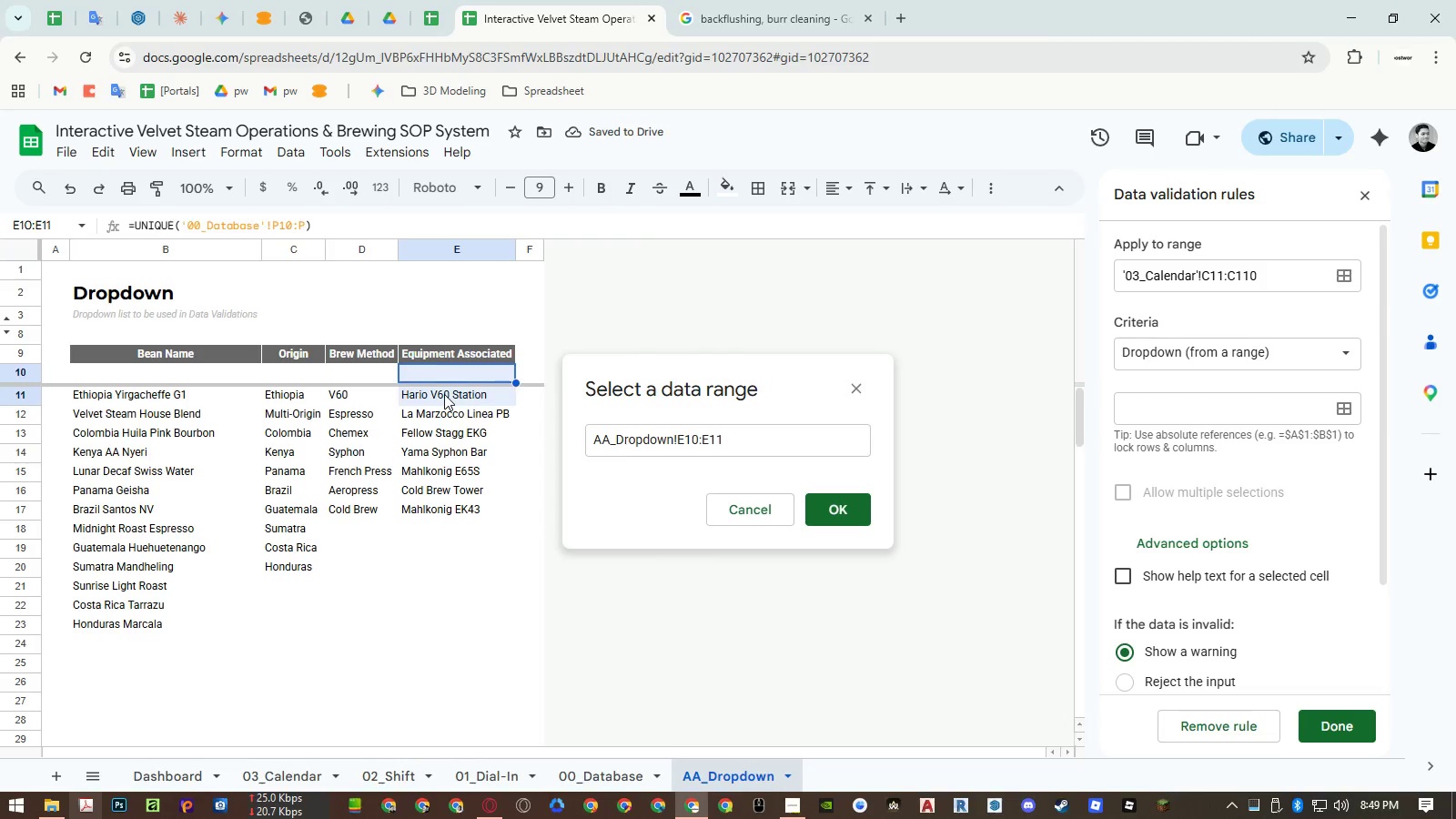 
left_click_drag(start_coordinate=[444, 394], to_coordinate=[445, 617])
 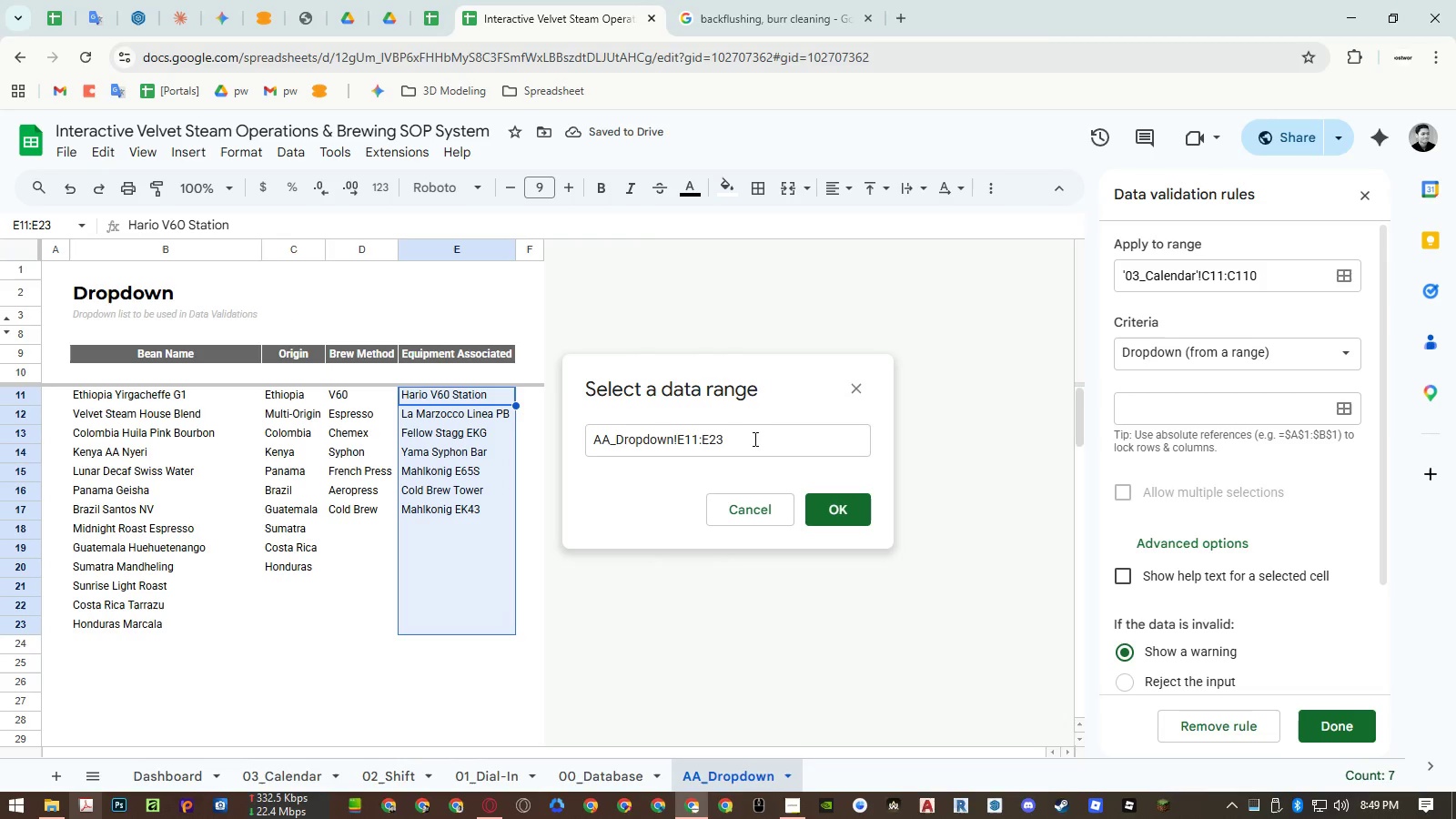 
left_click([763, 439])
 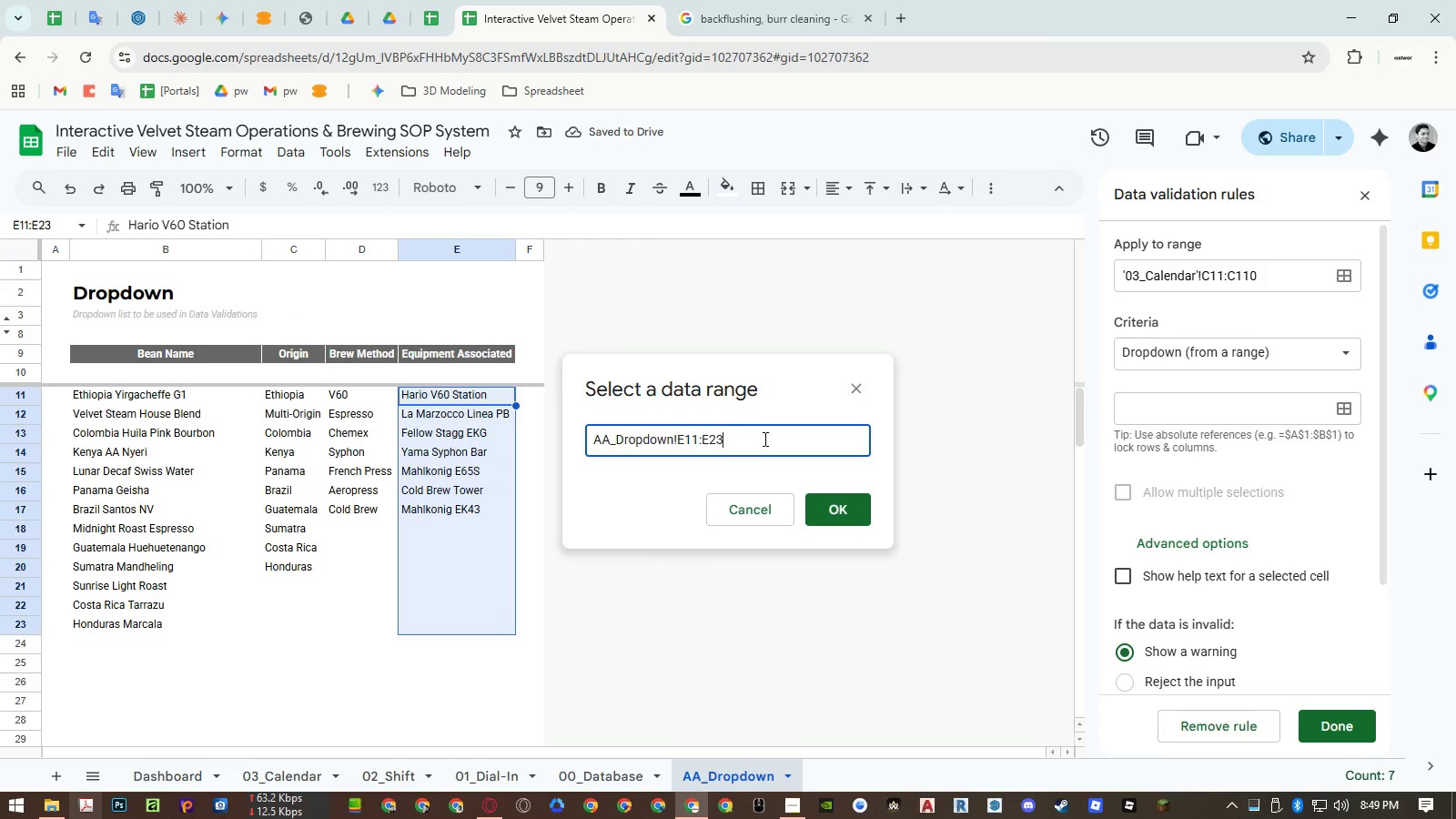 
key(Backspace)
 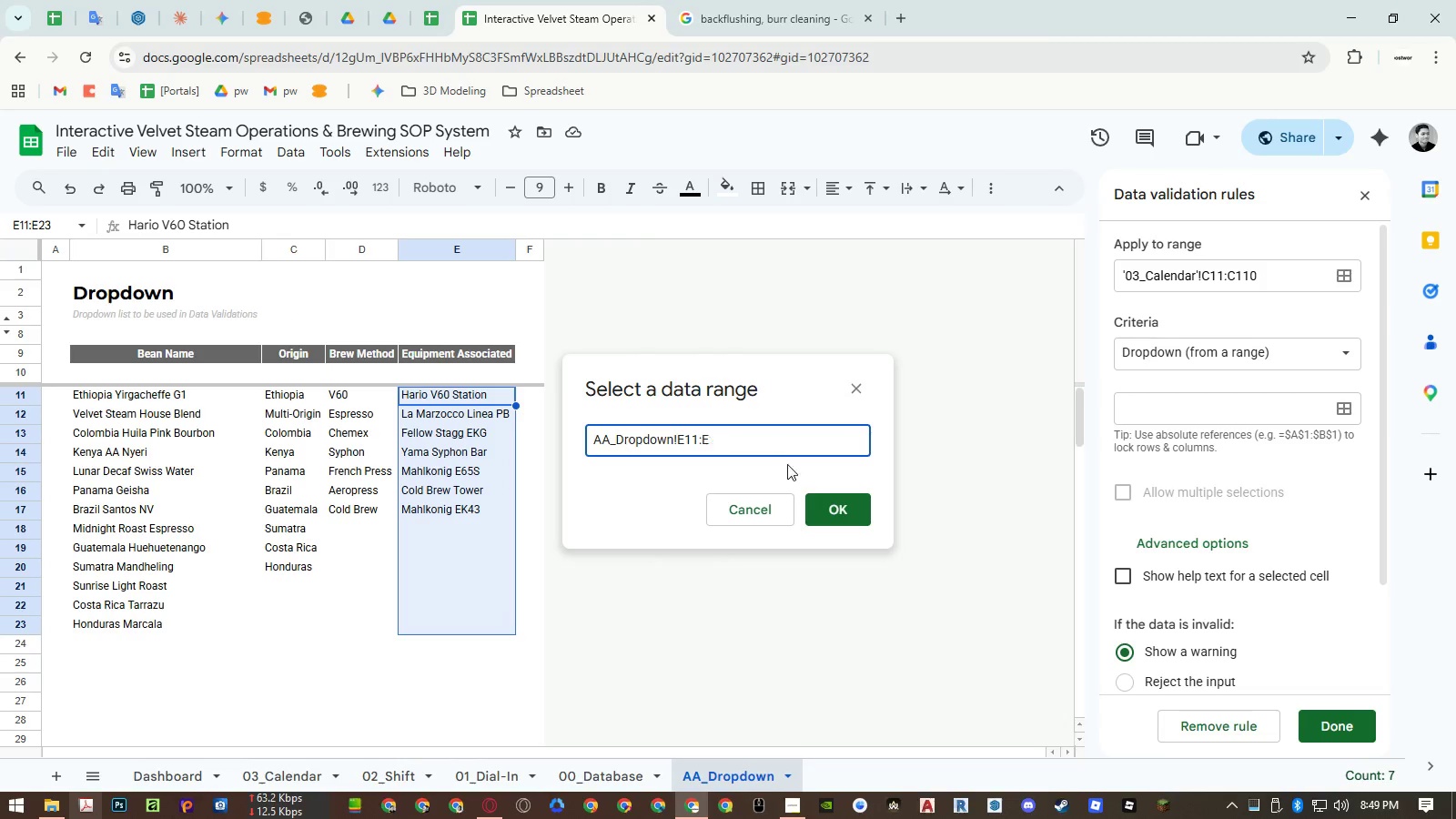 
key(Backspace)
 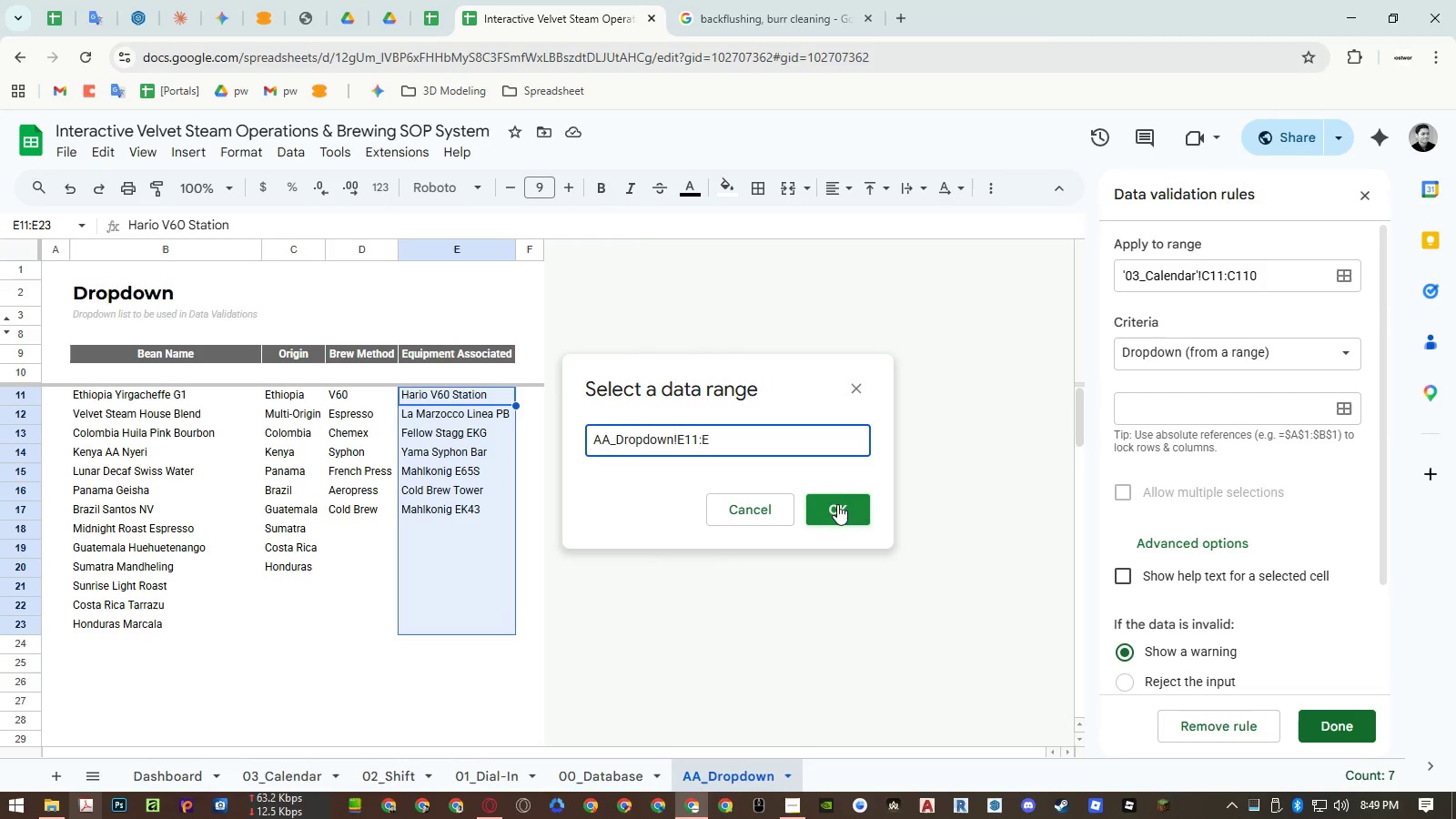 
left_click([839, 507])
 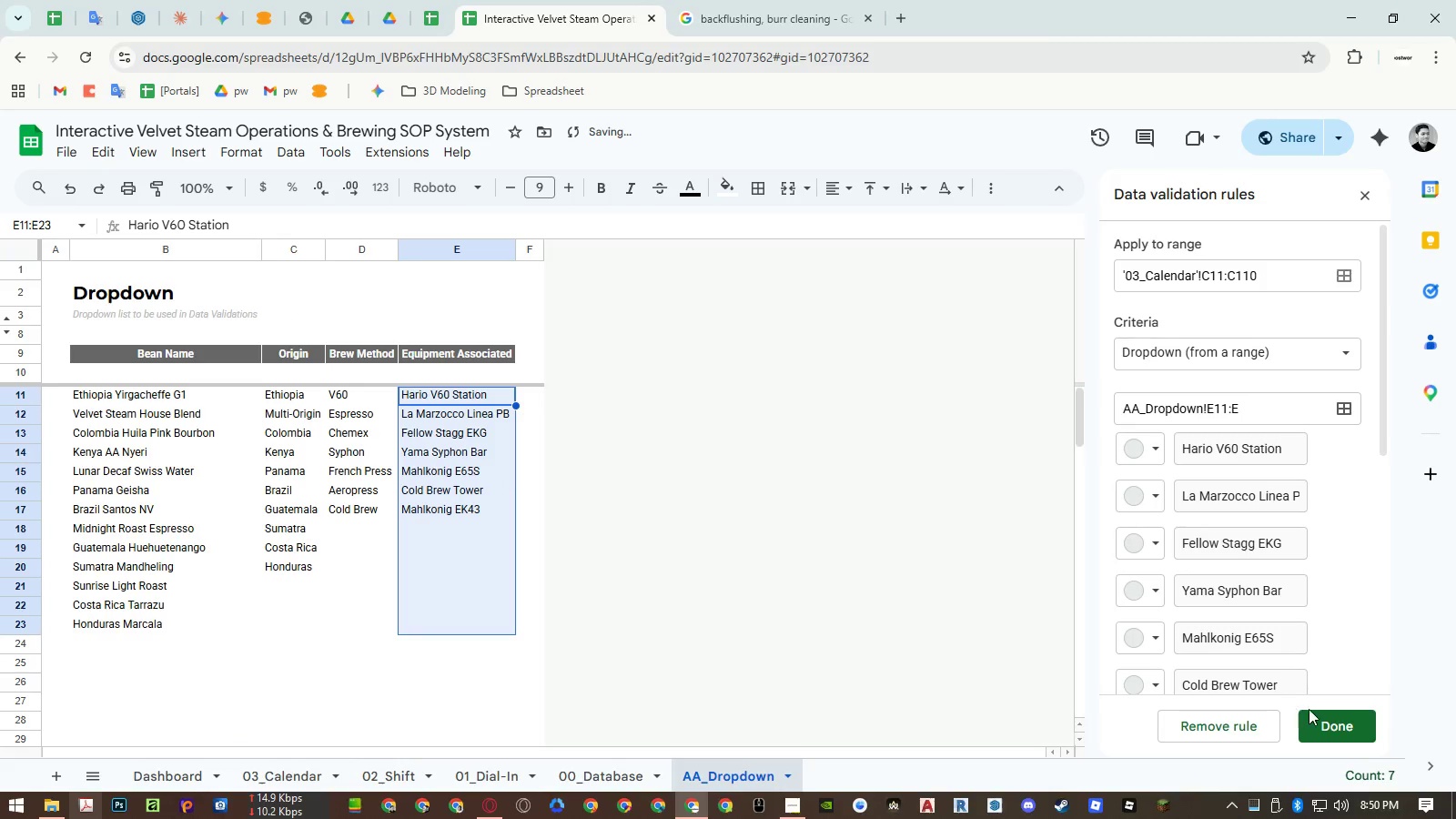 
left_click([1323, 719])
 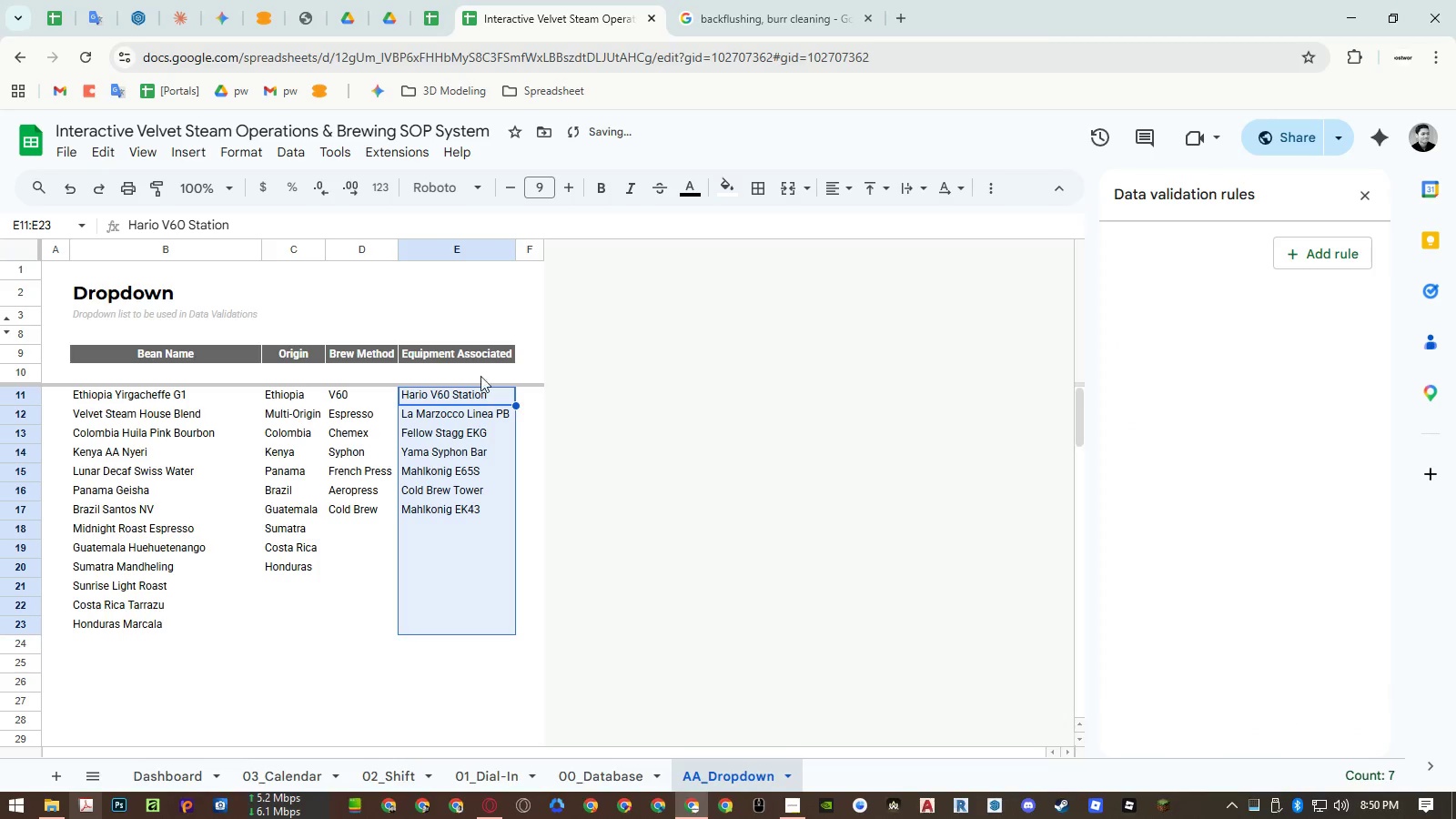 
left_click([477, 363])
 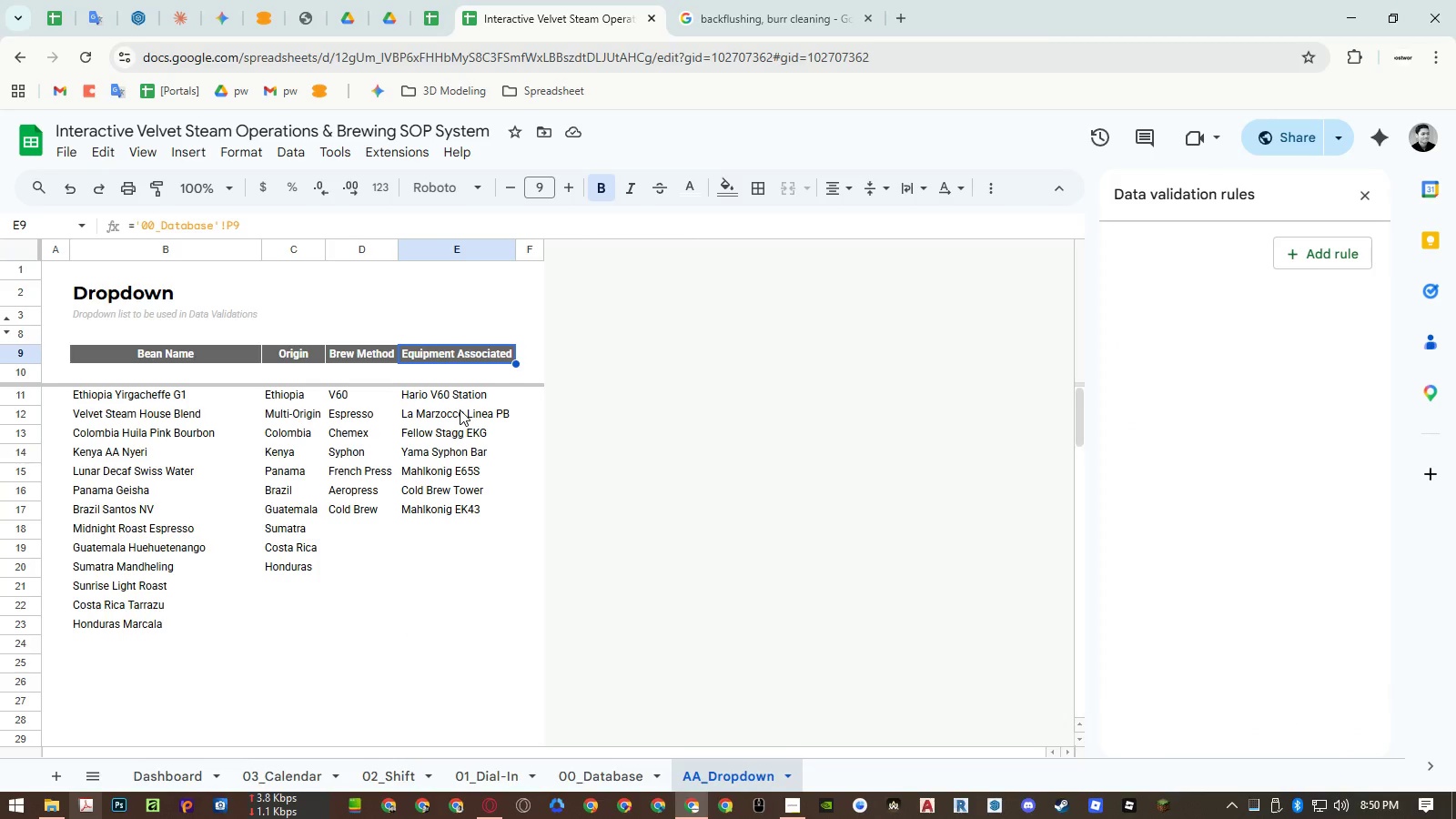 
left_click([217, 359])
 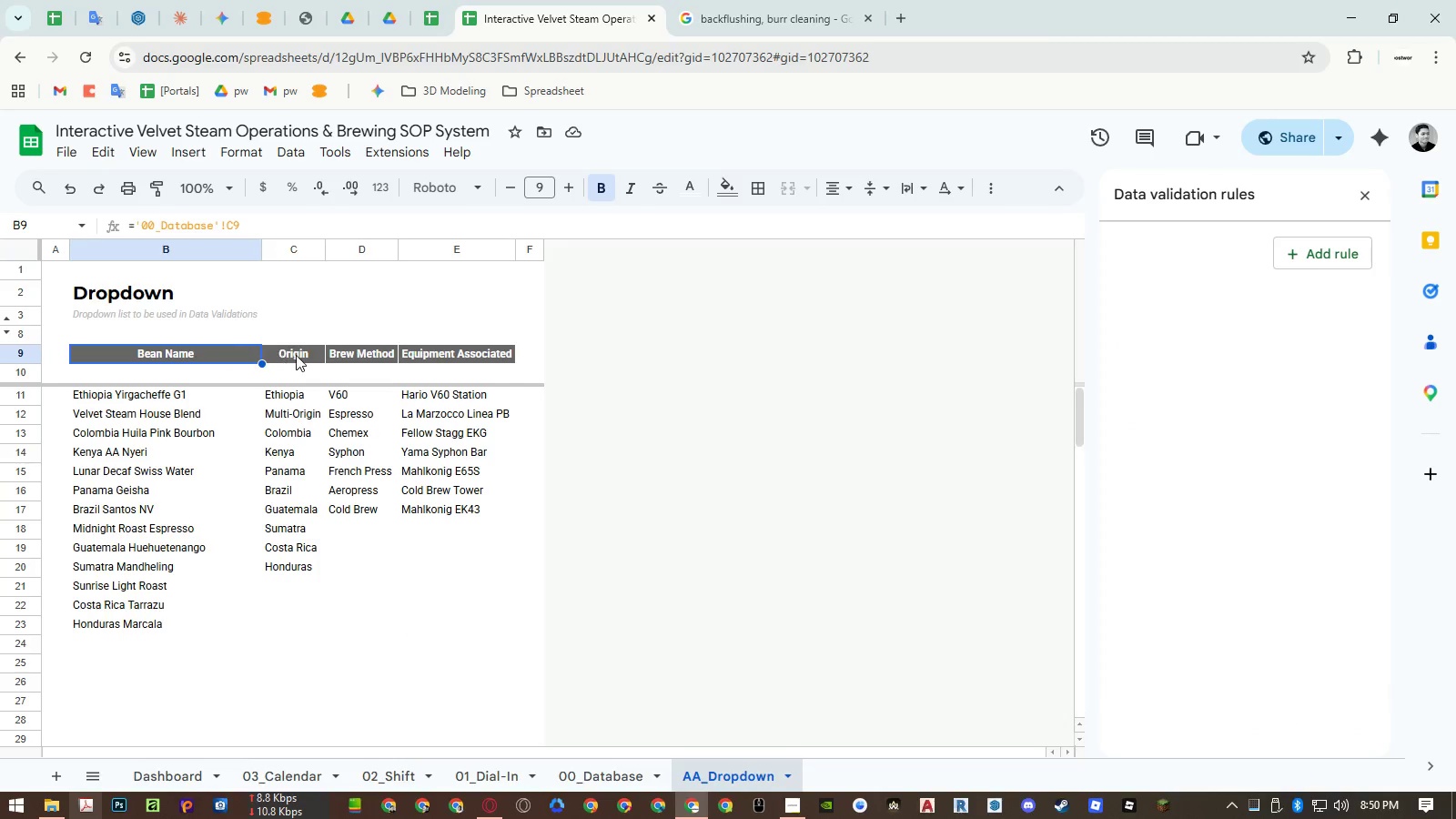 
double_click([356, 355])
 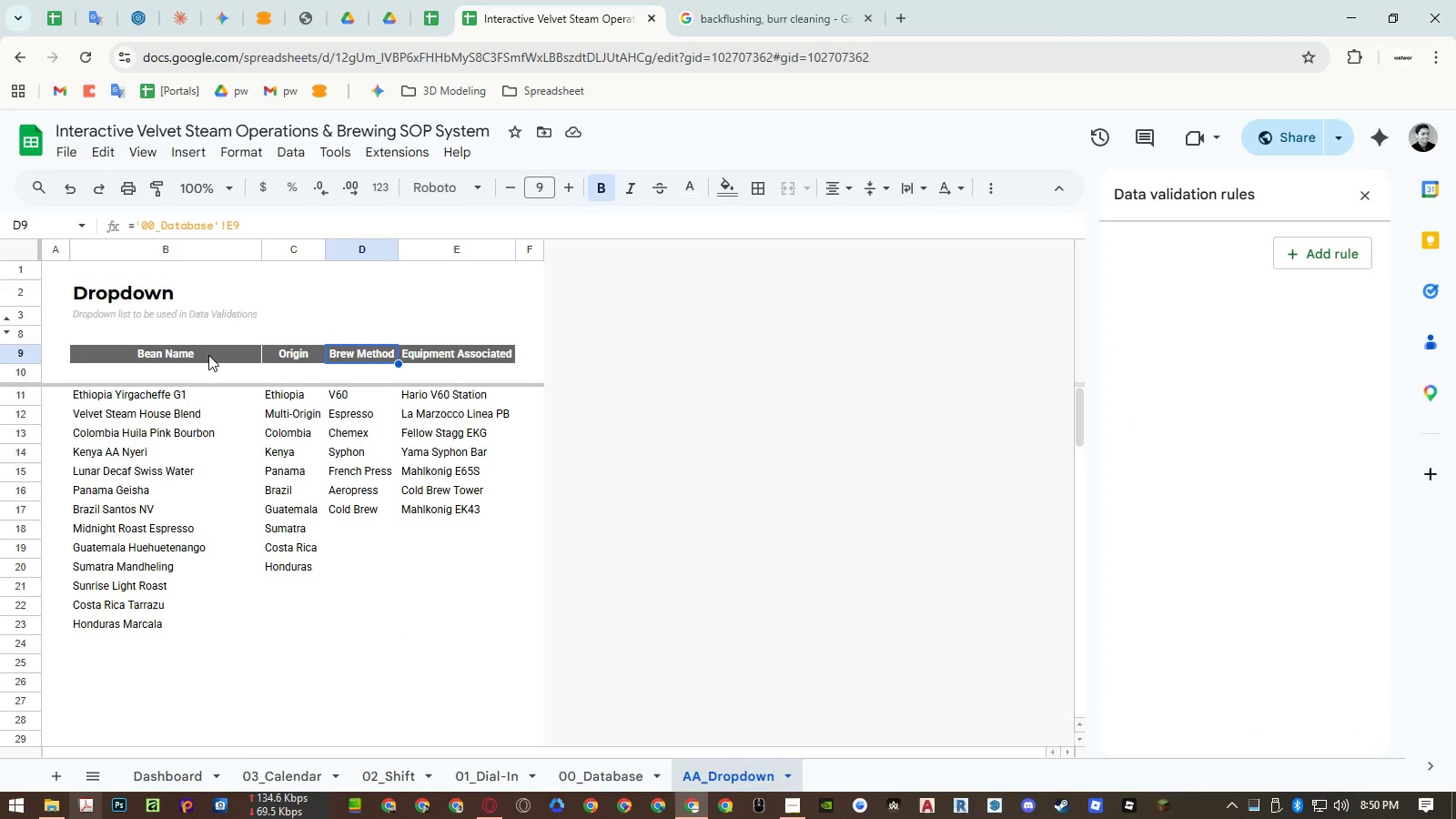 
left_click_drag(start_coordinate=[208, 355], to_coordinate=[429, 353])
 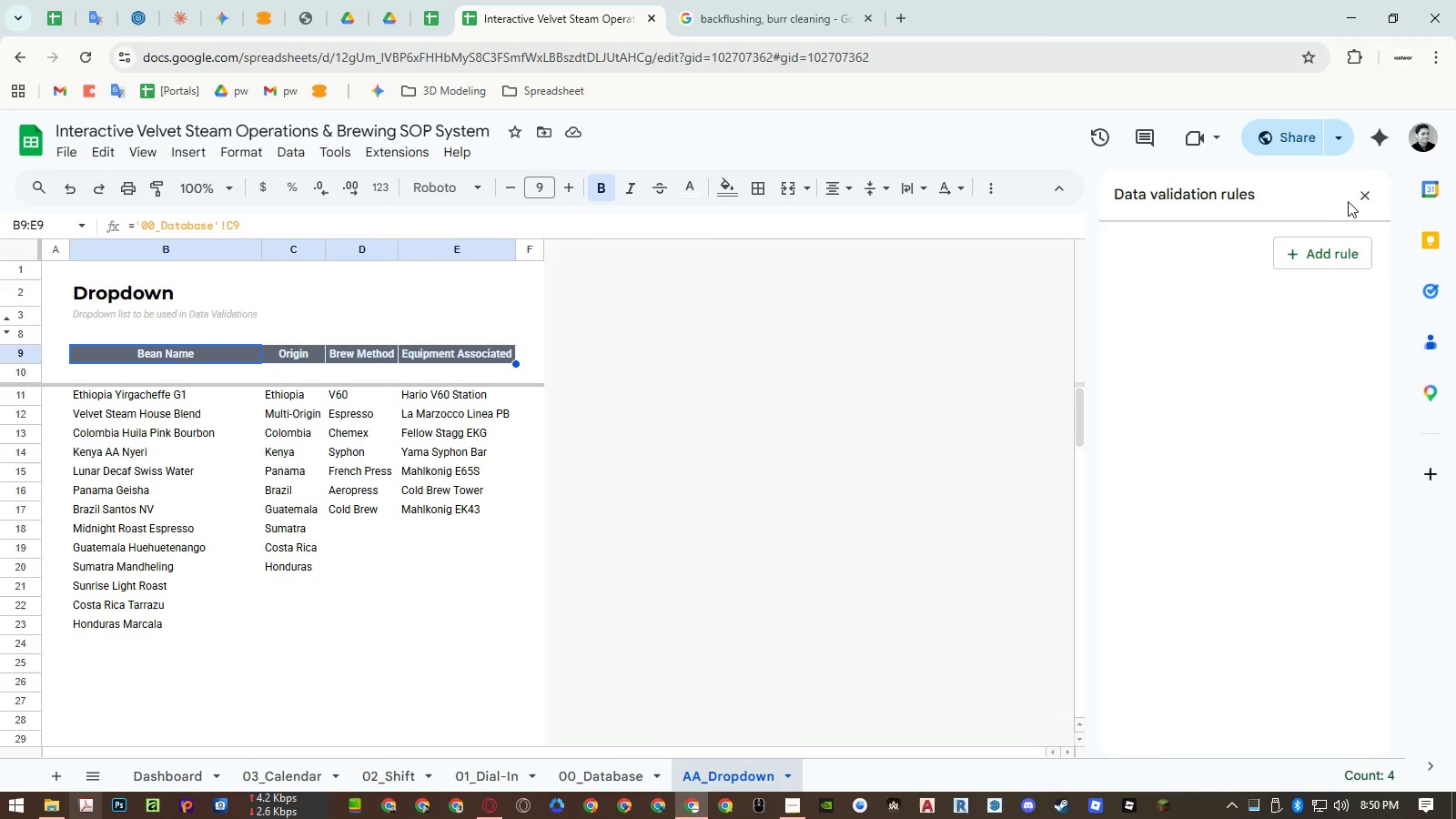 
wait(7.98)
 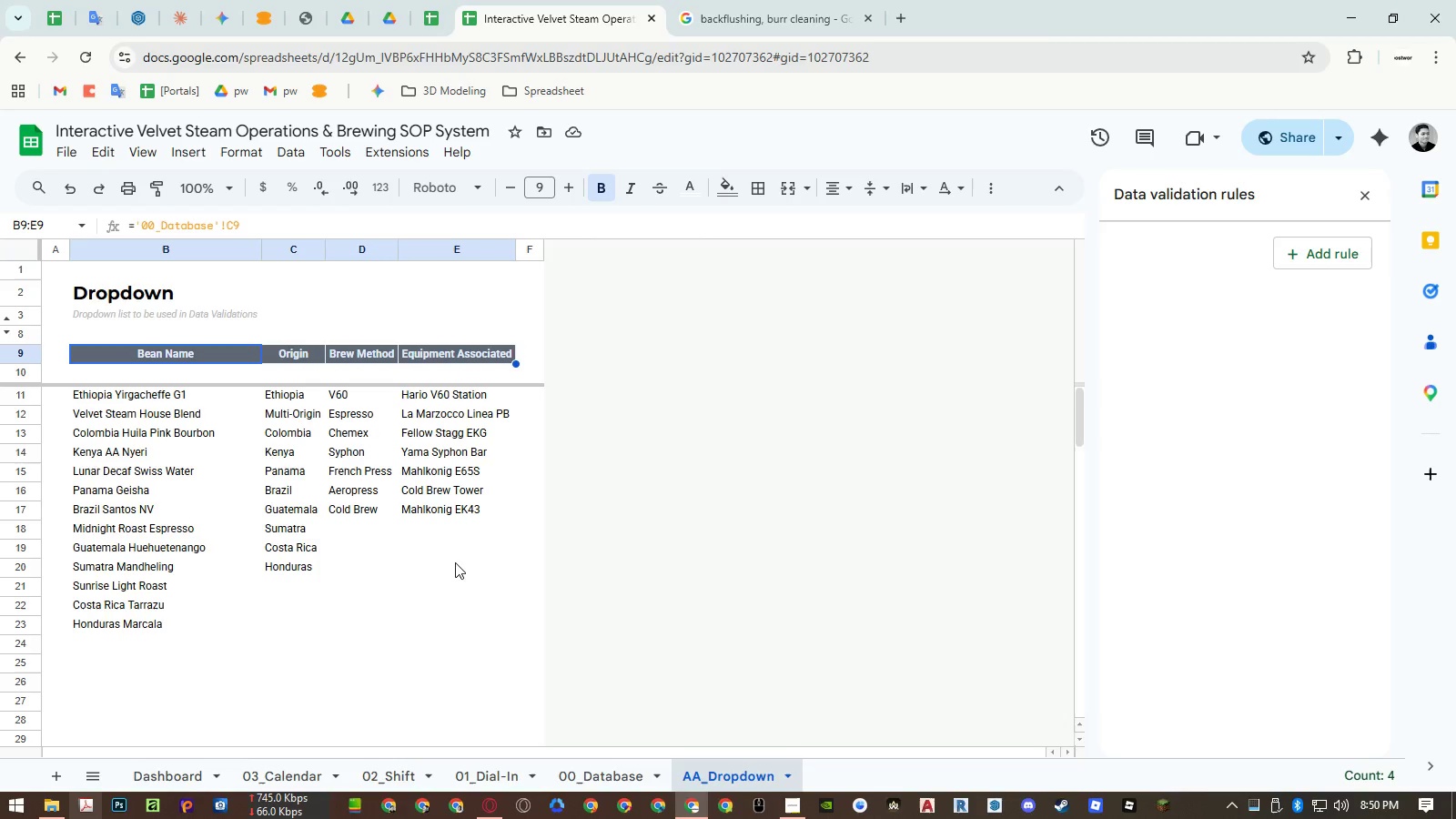 
left_click([321, 769])
 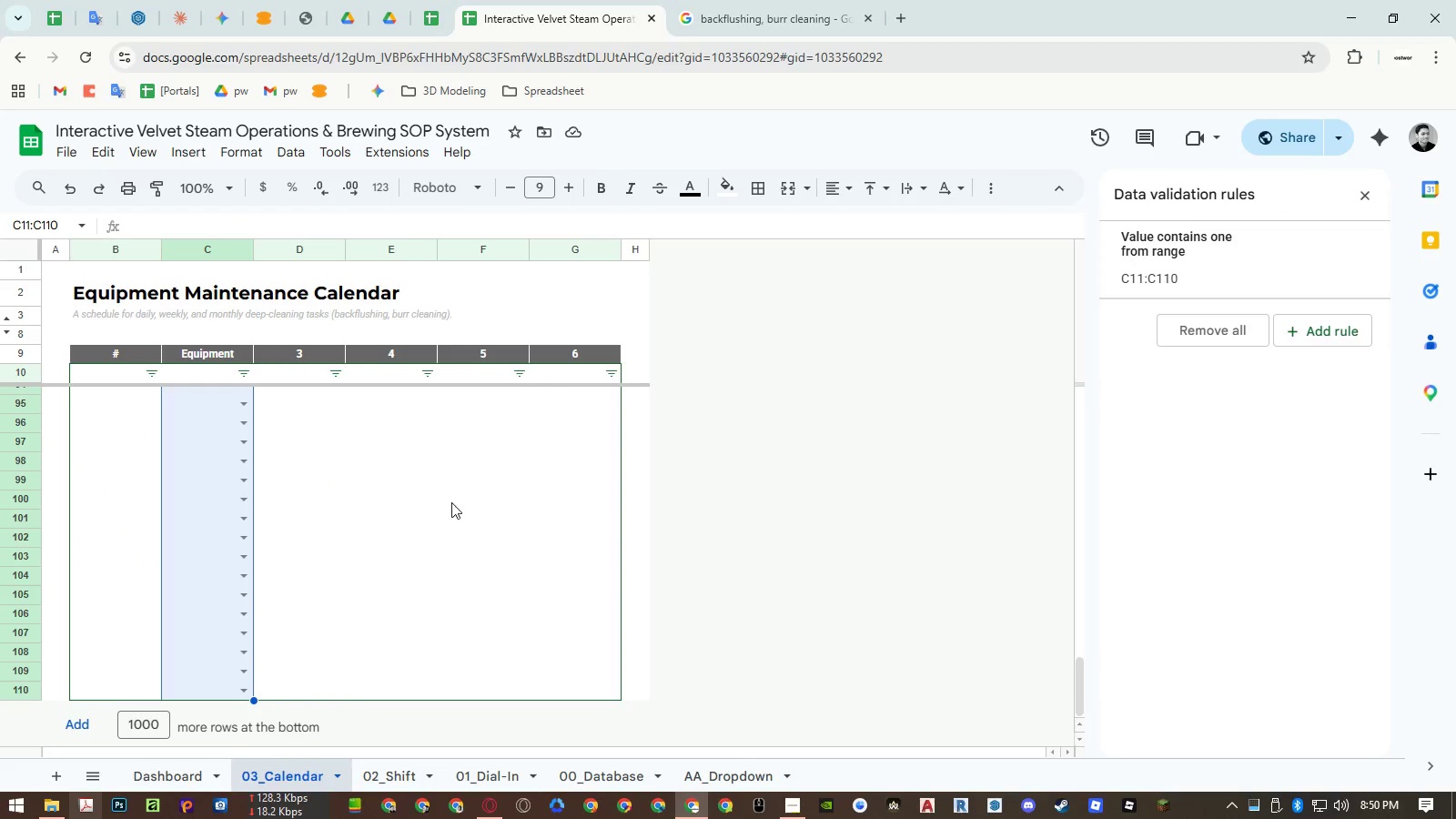 
scroll: coordinate [463, 499], scroll_direction: up, amount: 29.0
 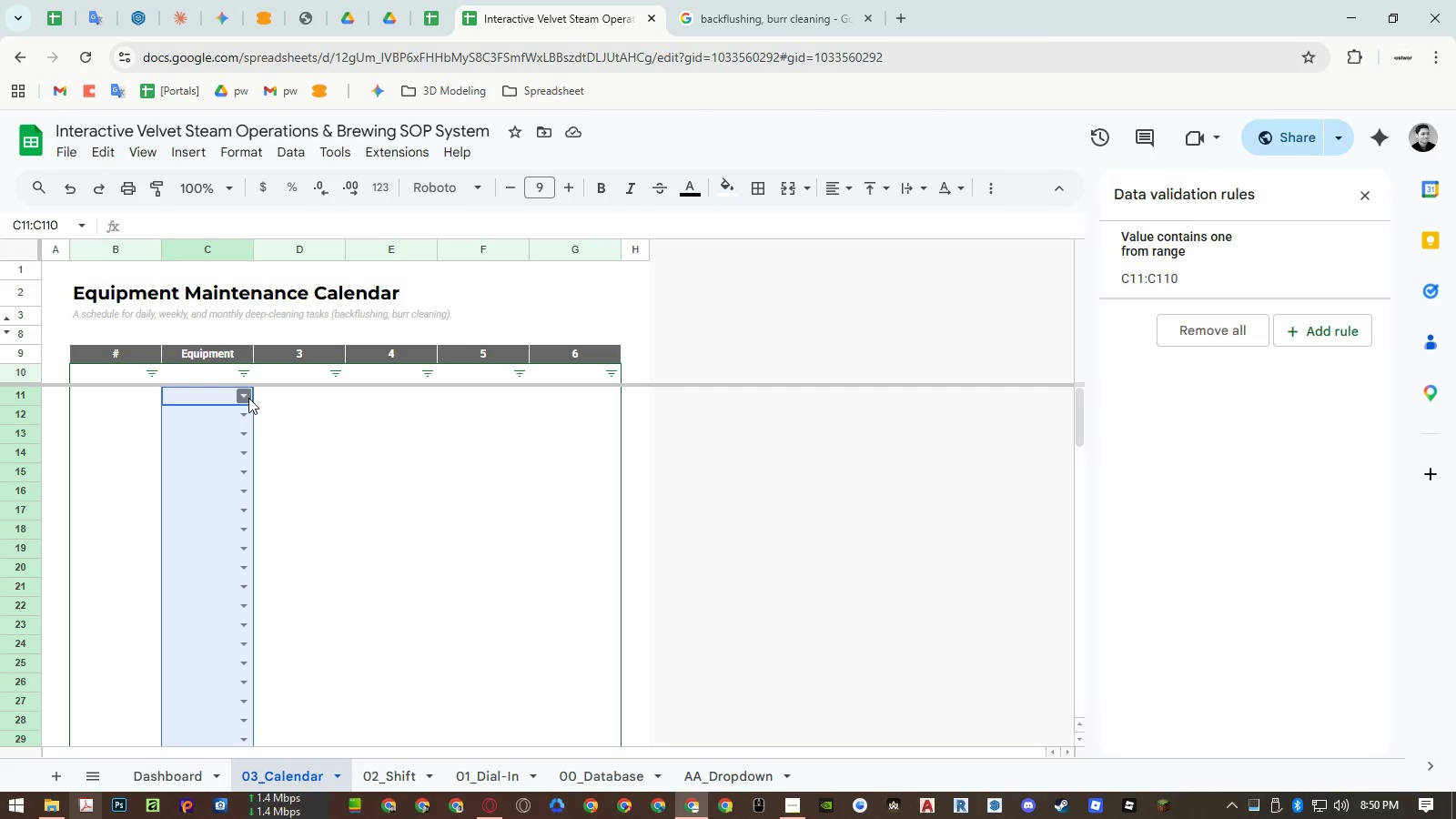 
left_click([248, 398])
 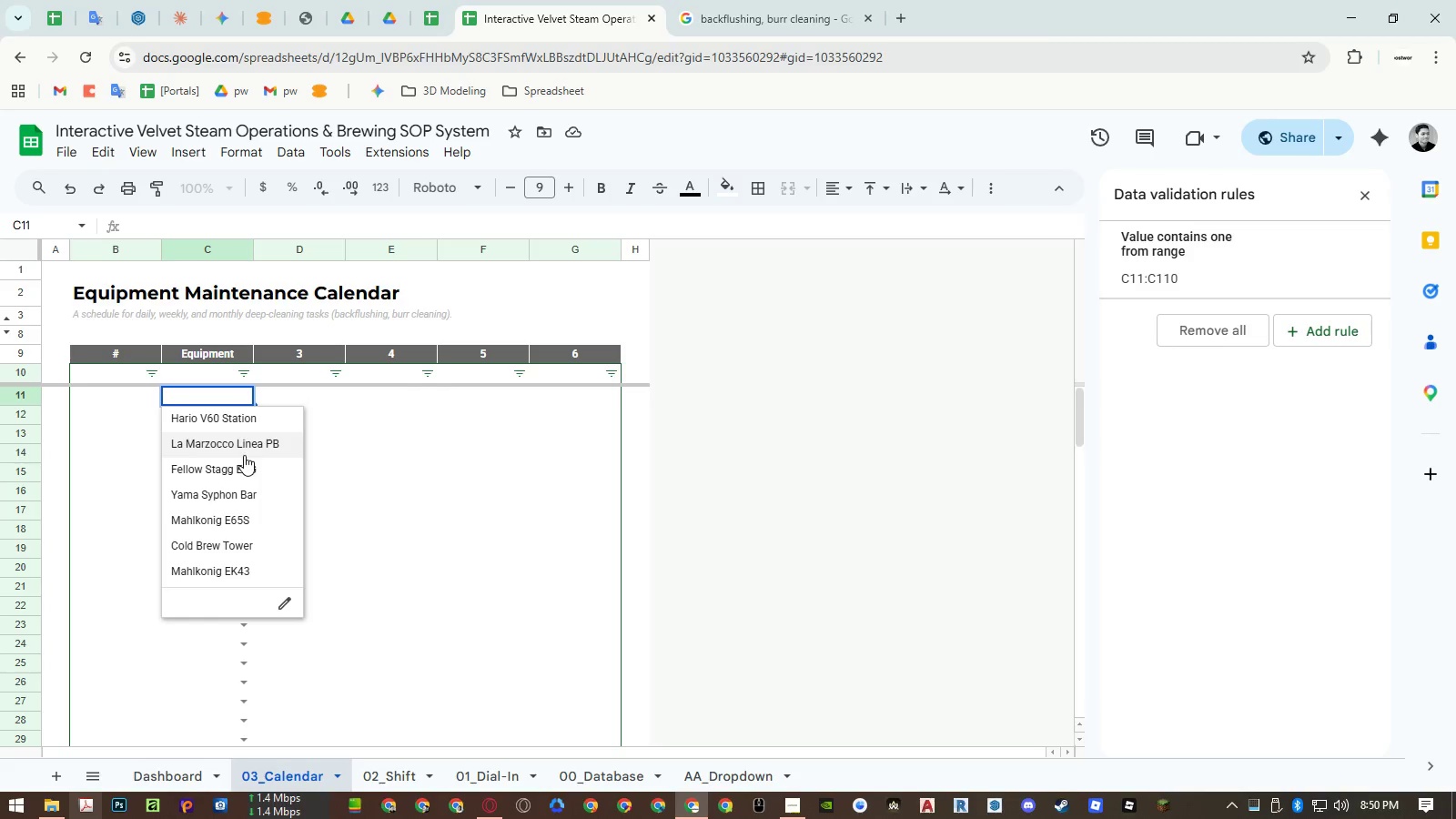 
left_click([247, 443])
 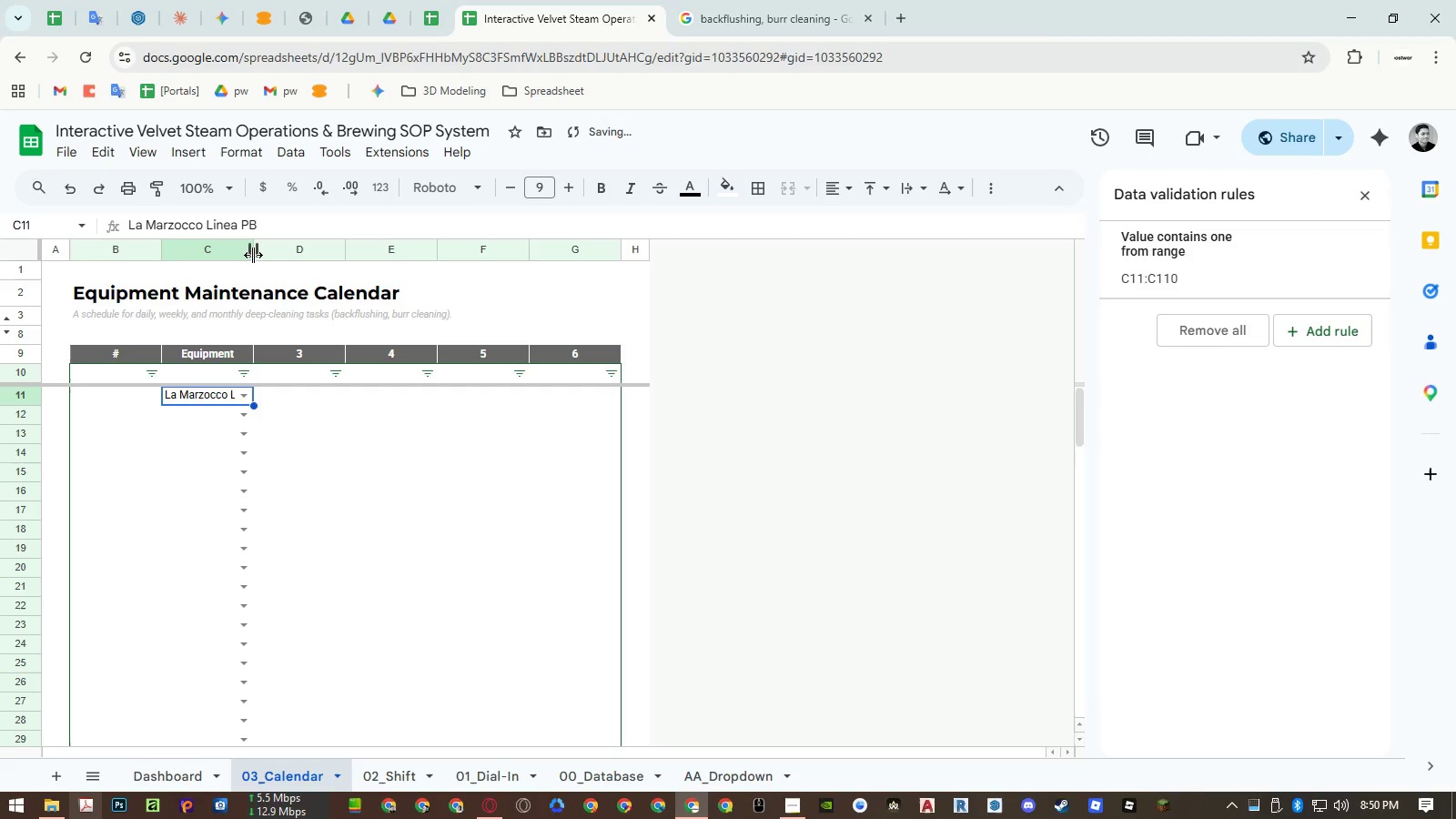 
double_click([253, 255])
 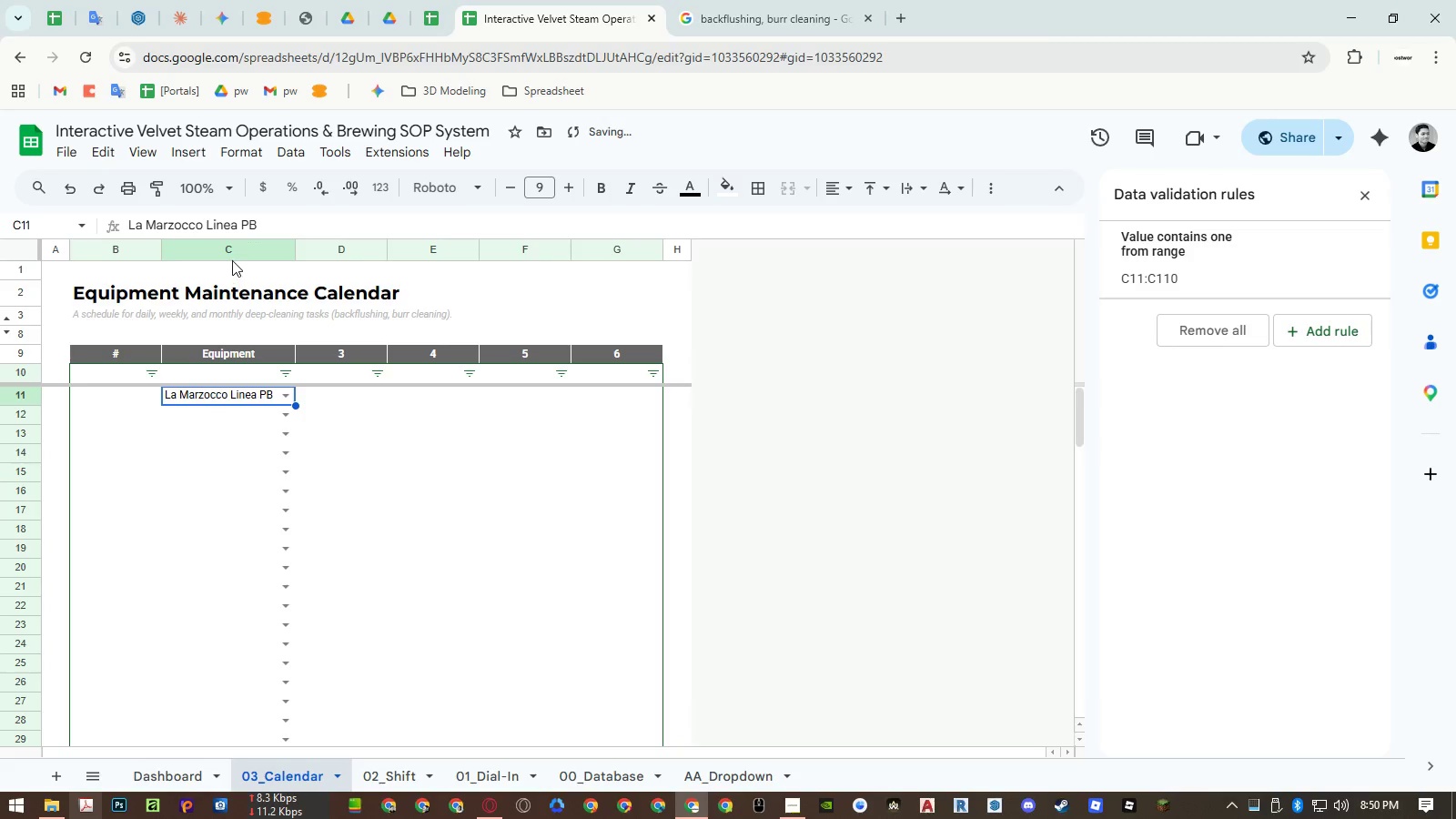 
right_click([231, 248])
 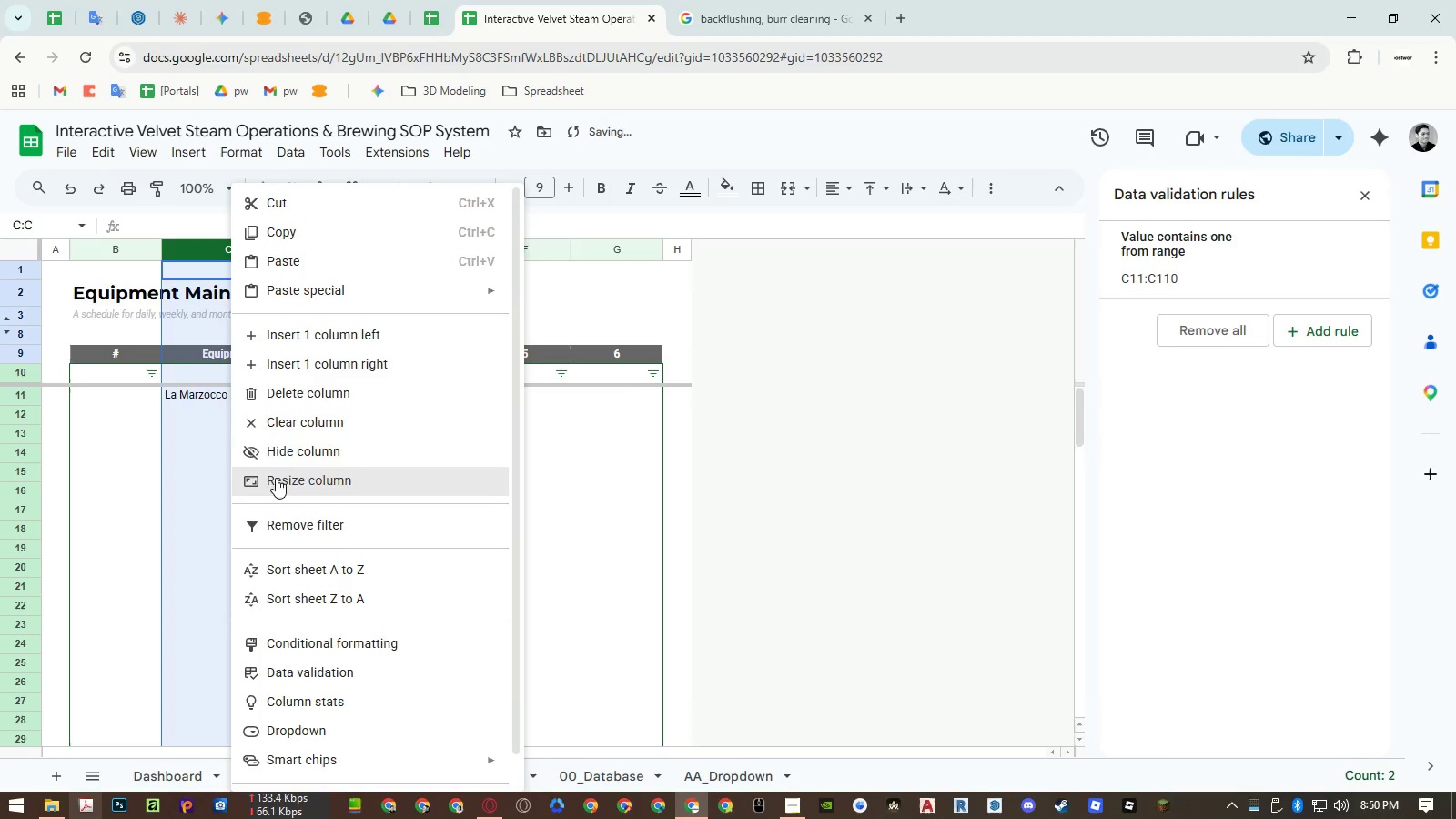 
left_click([276, 492])
 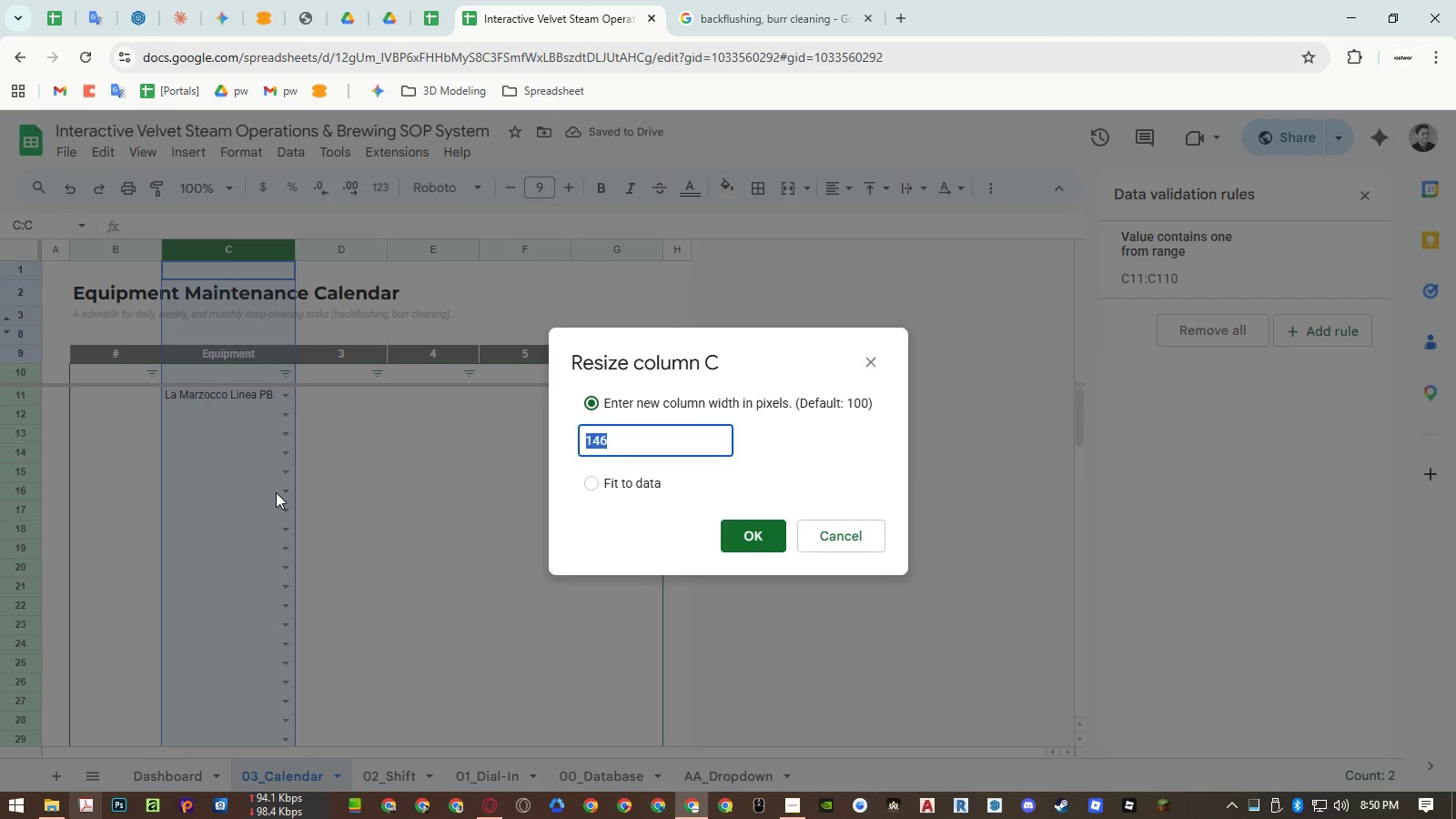 
key(Numpad1)
 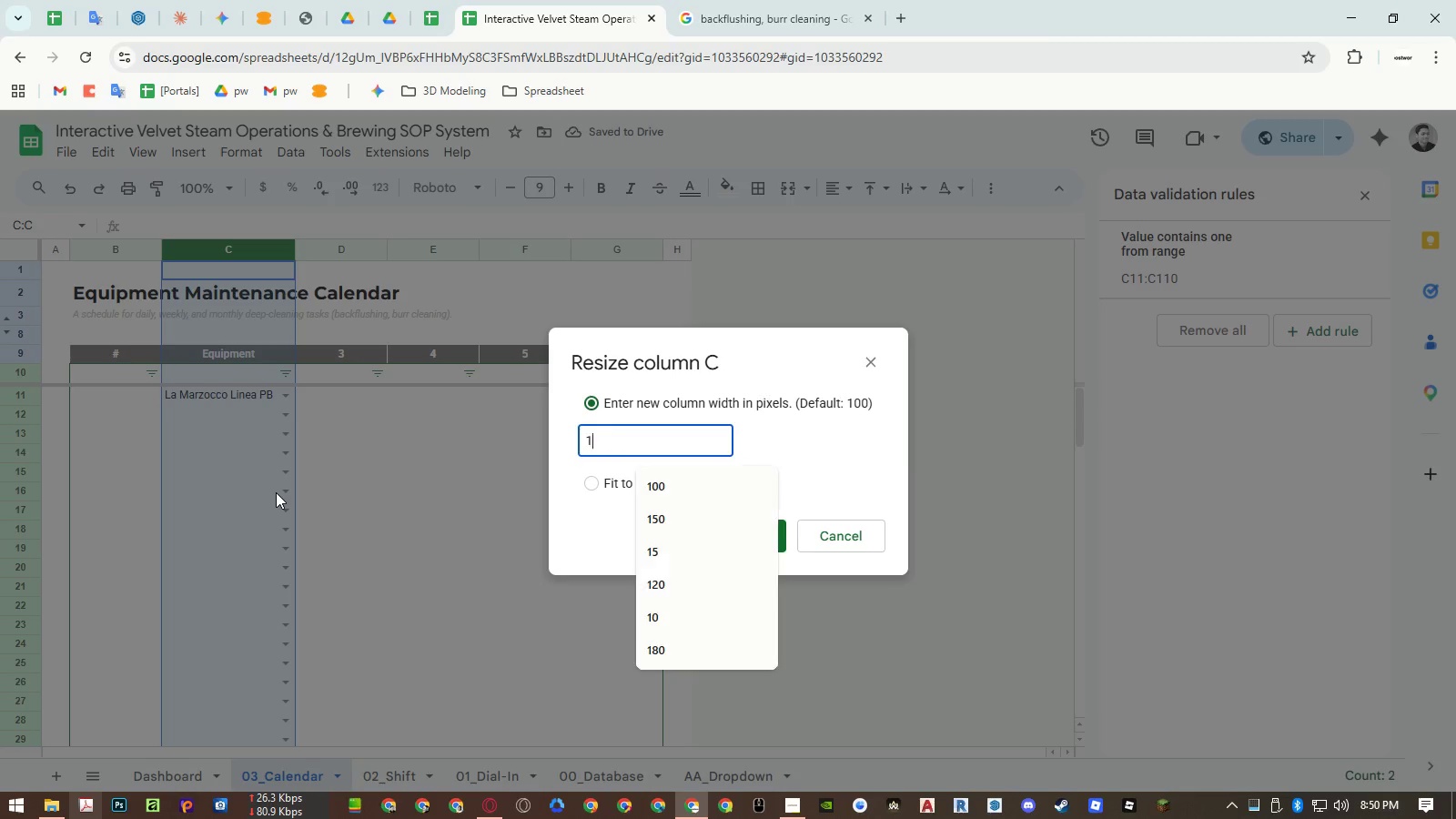 
key(Numpad5)
 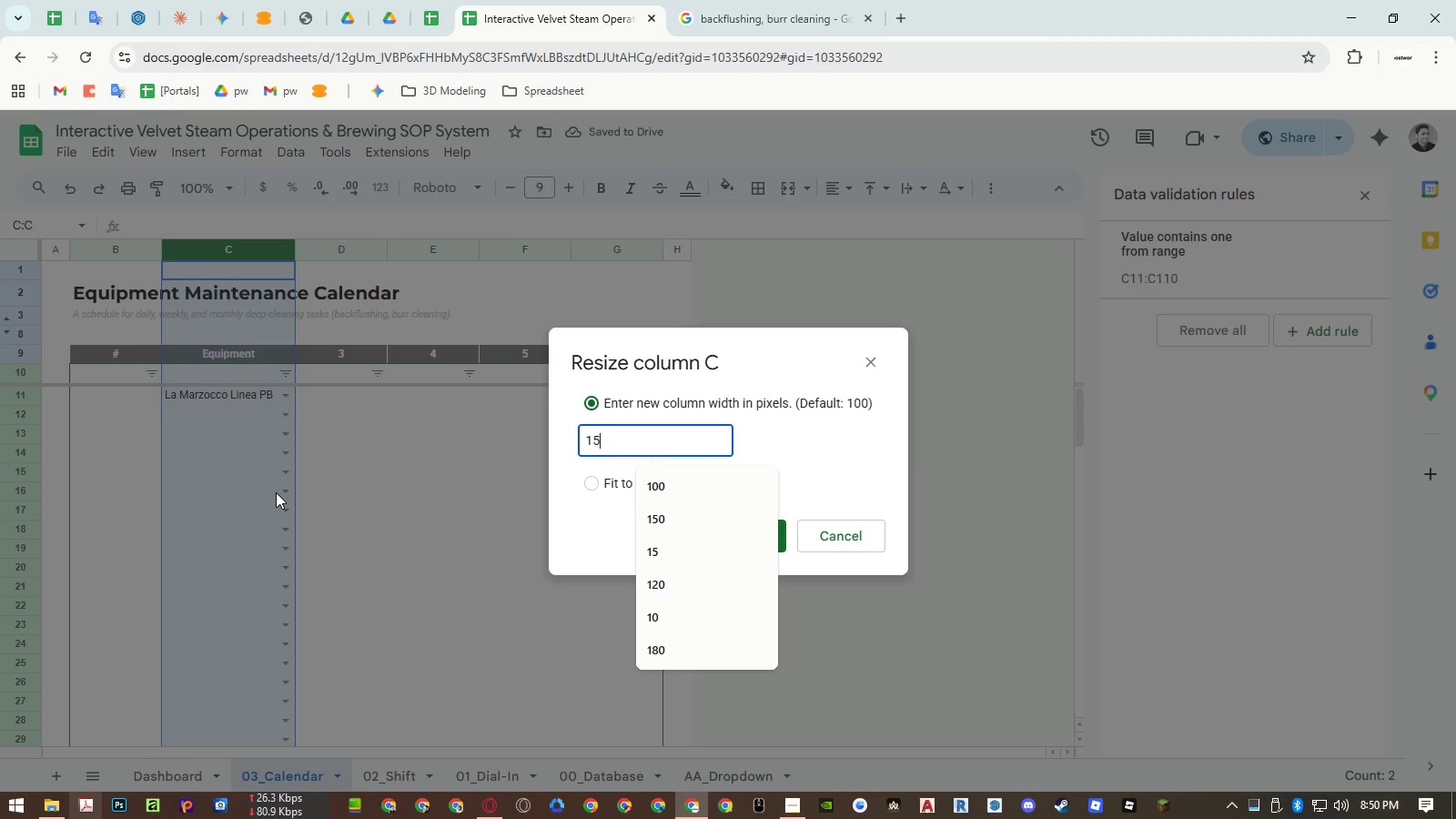 
key(Numpad0)
 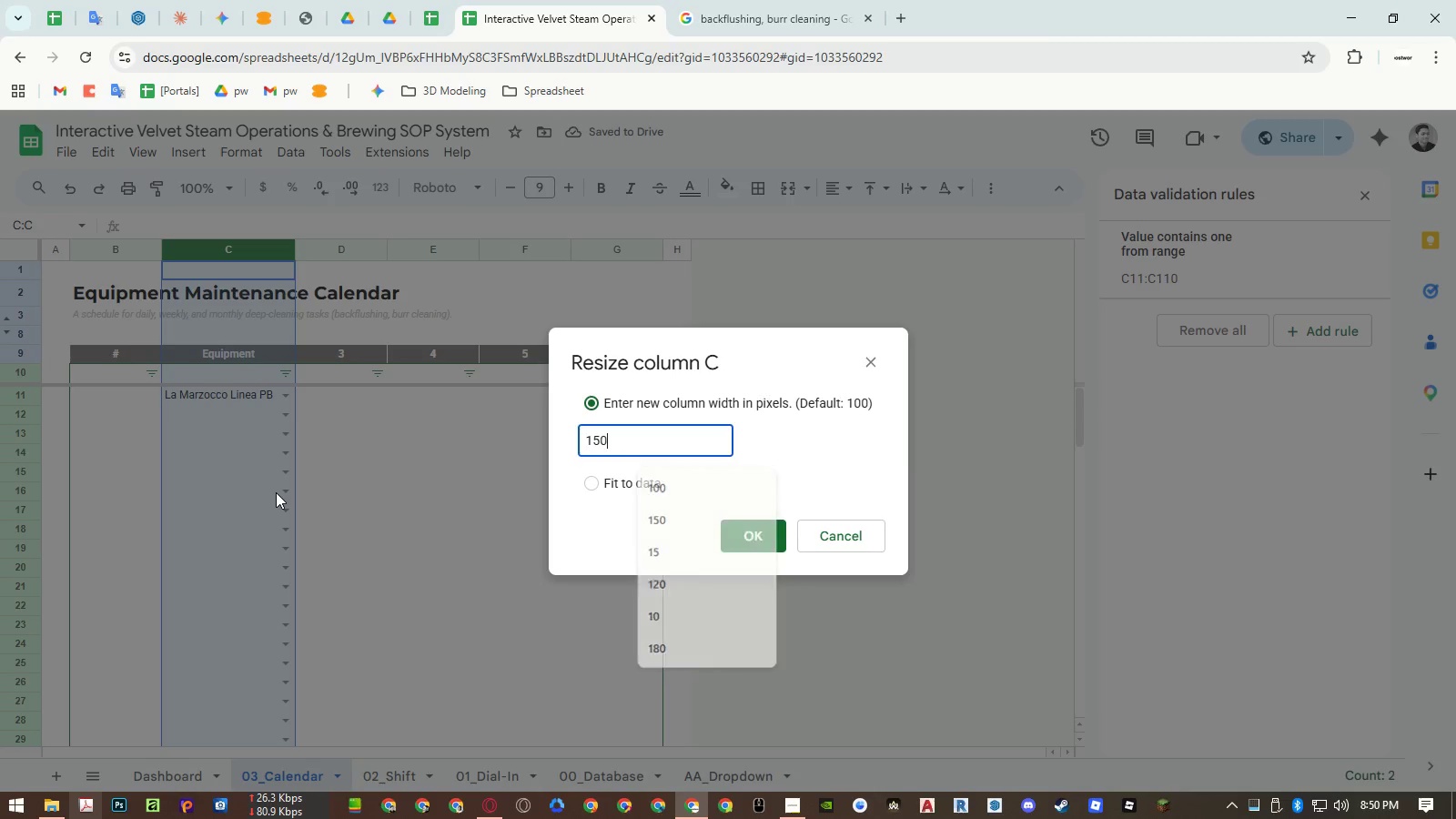 
key(NumpadEnter)
 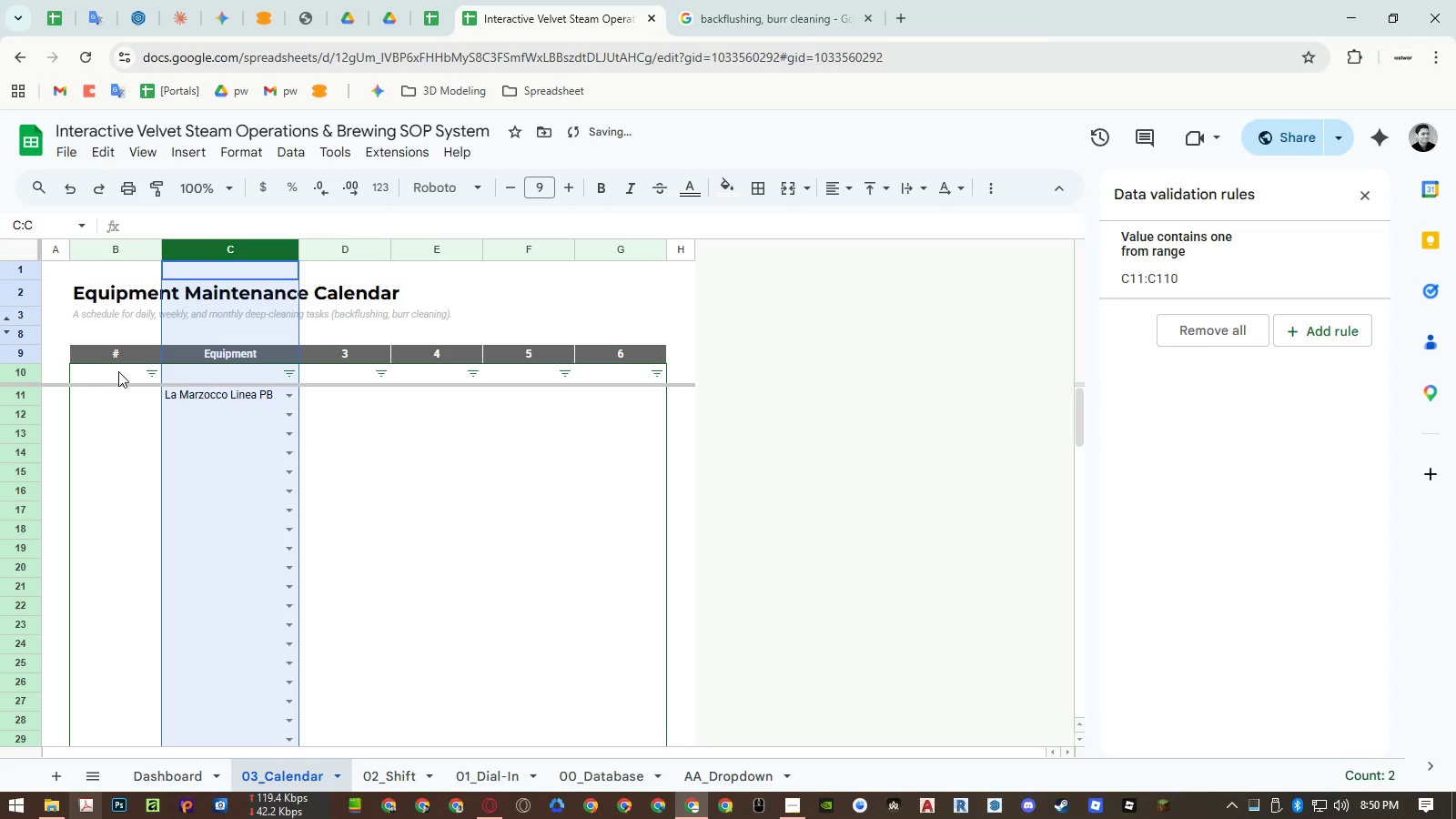 
left_click([118, 371])
 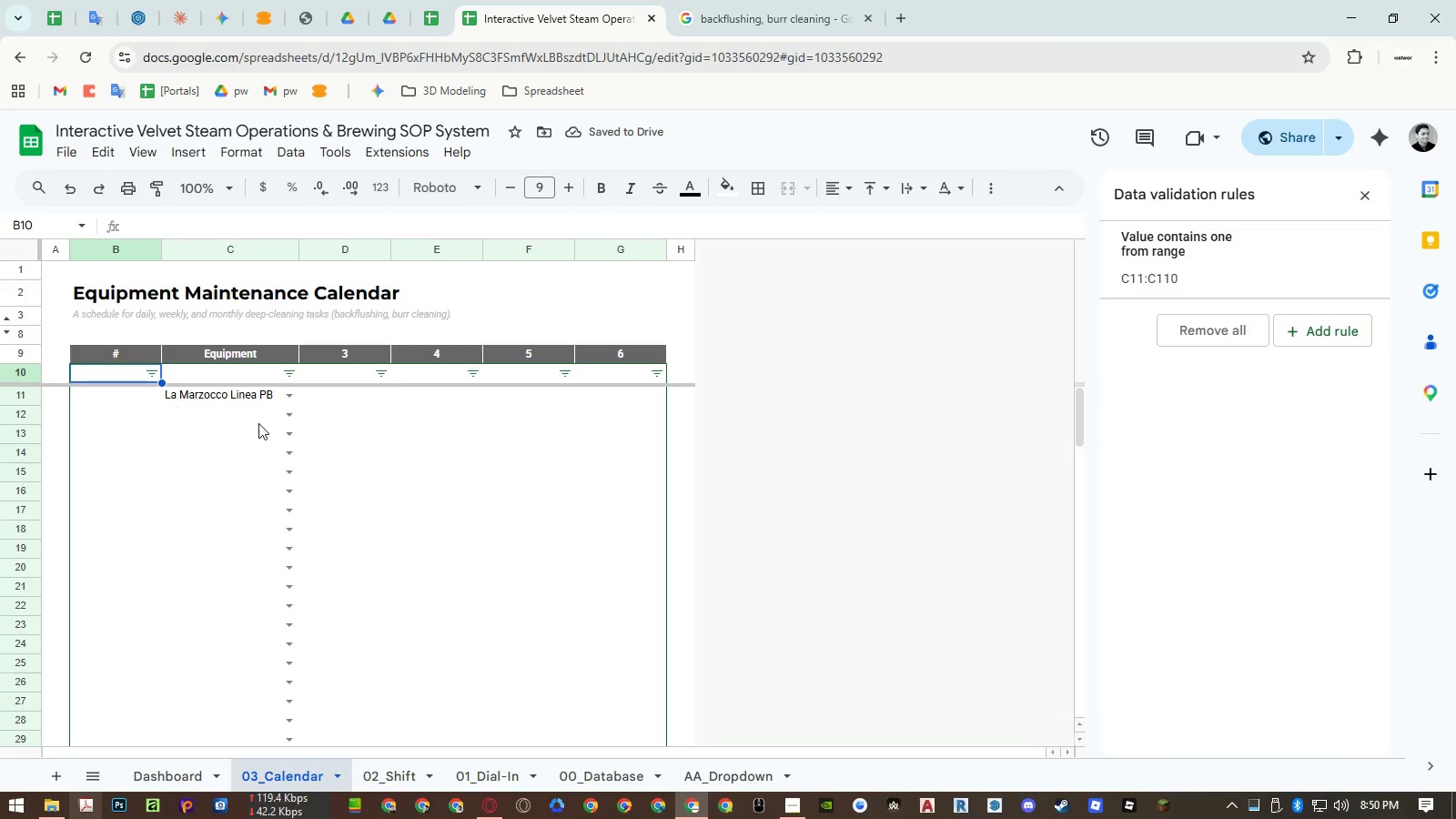 
left_click([289, 432])
 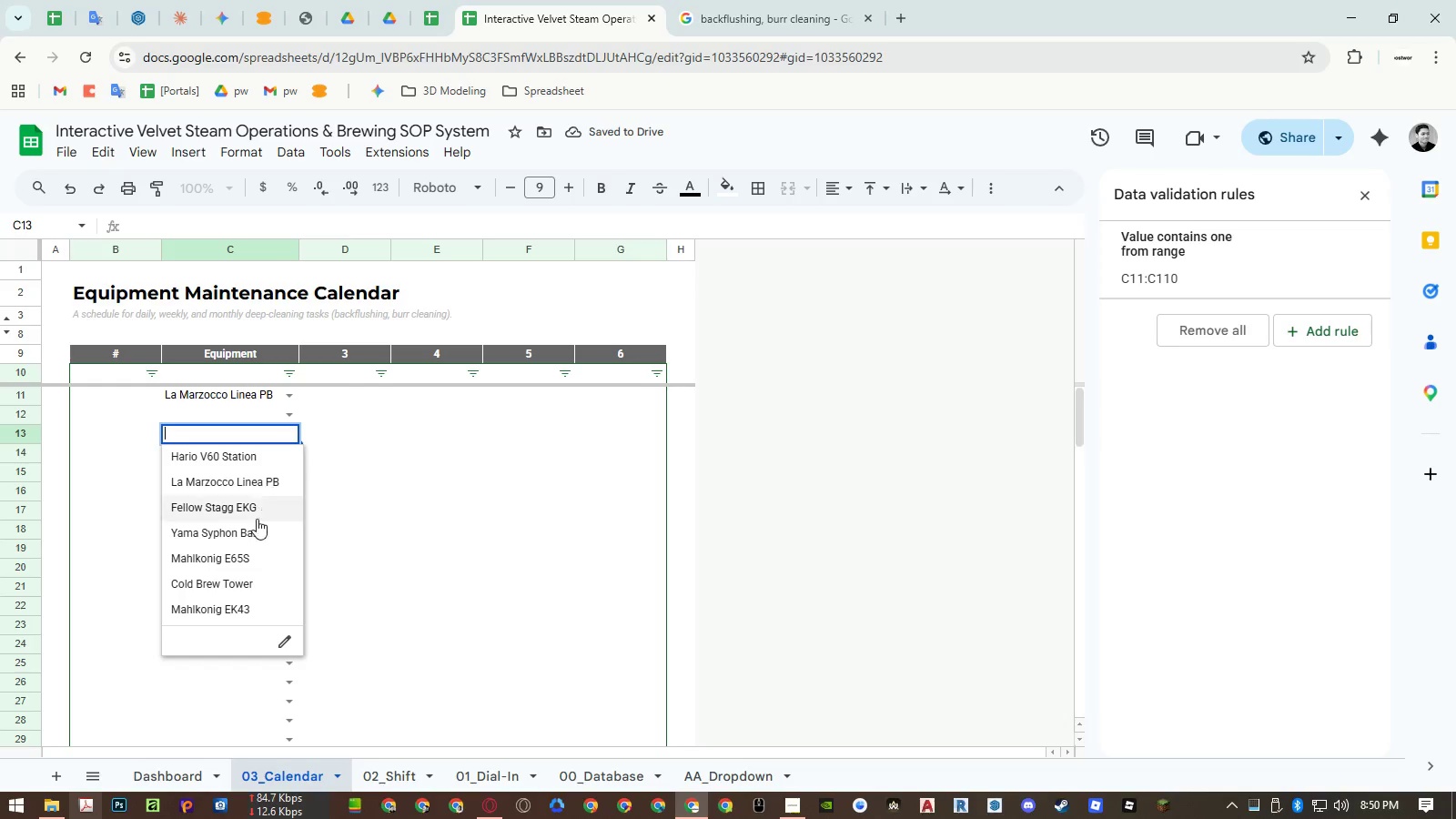 
left_click([255, 521])
 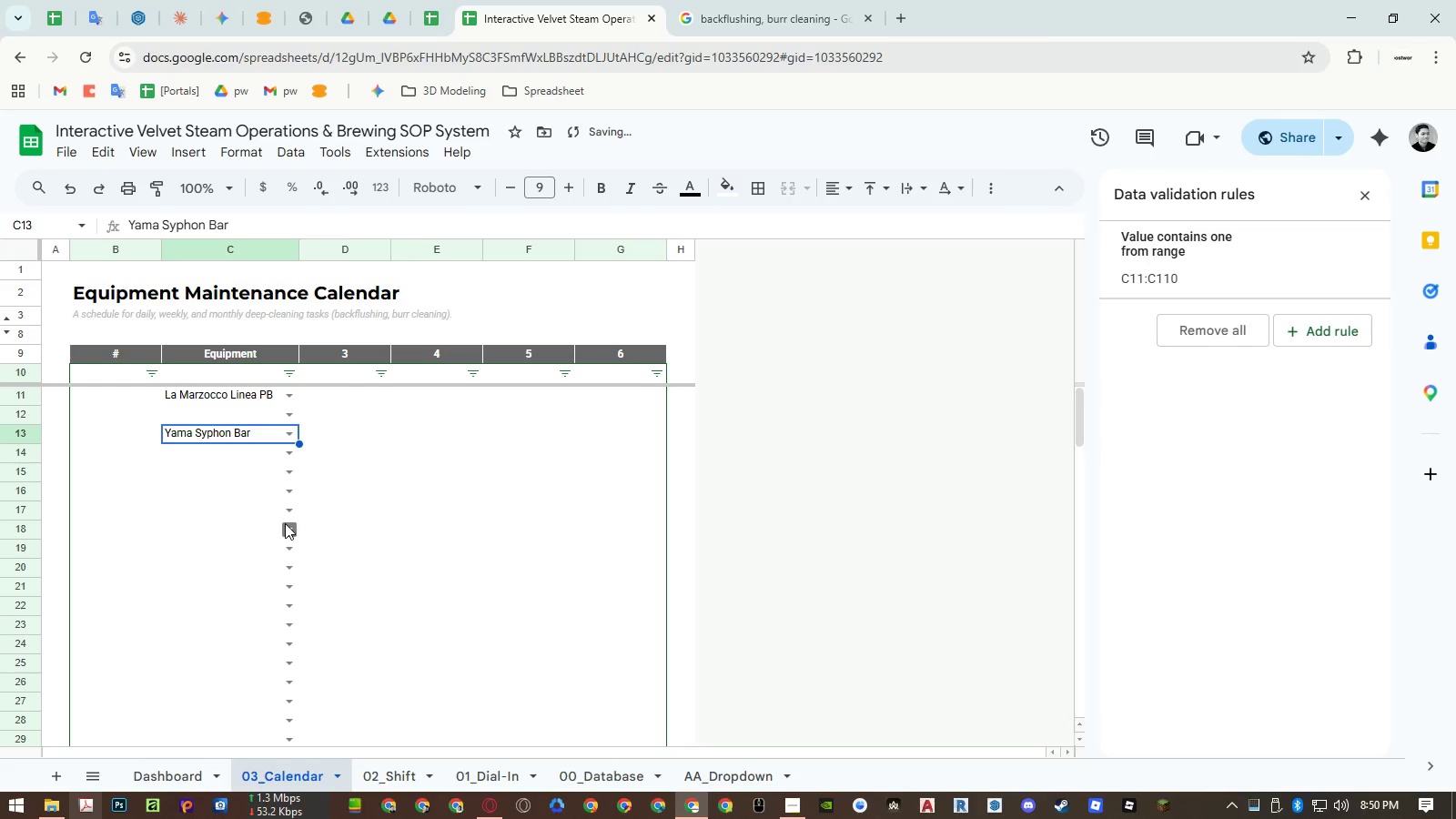 
left_click([285, 527])
 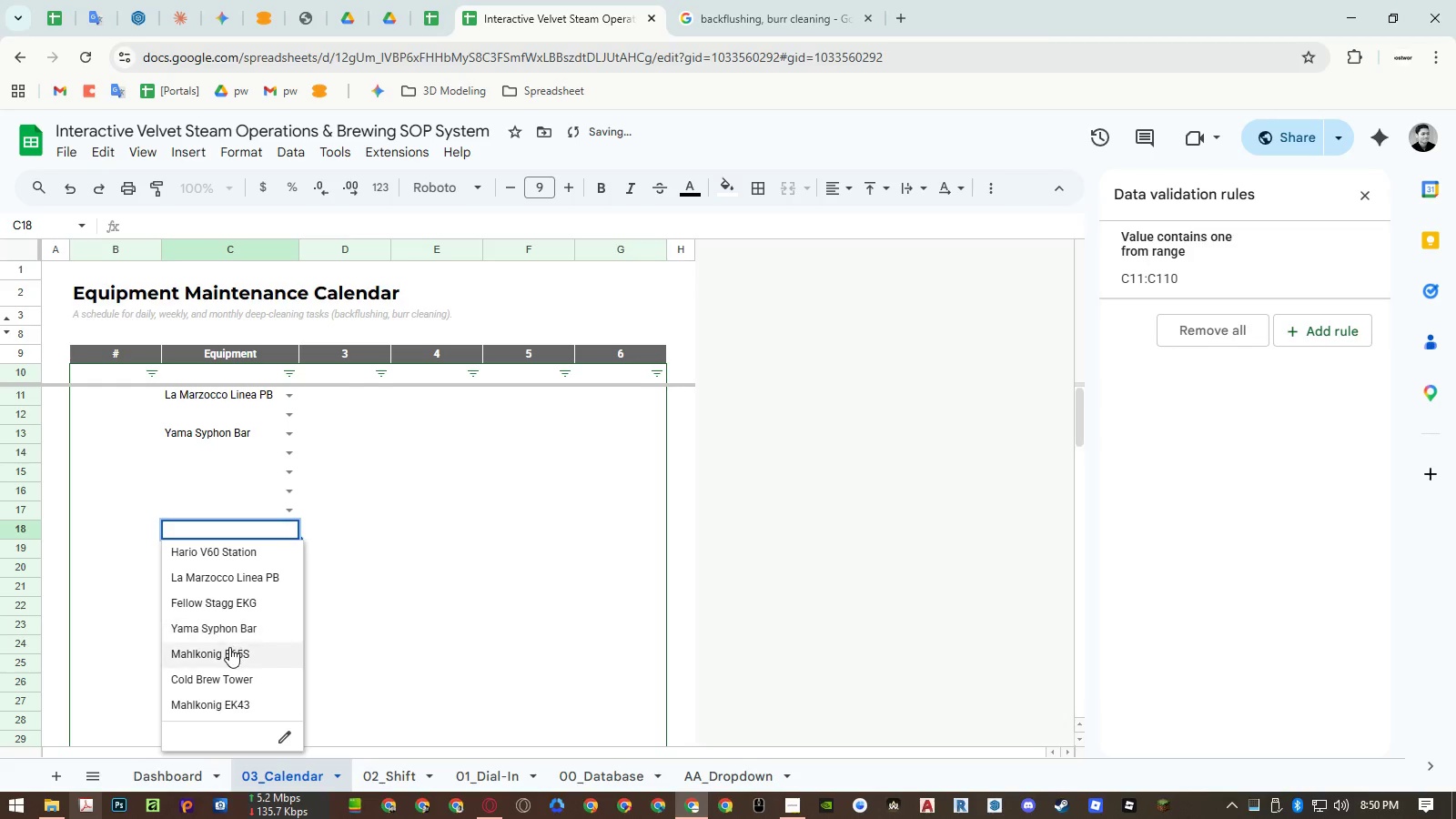 
left_click([229, 649])
 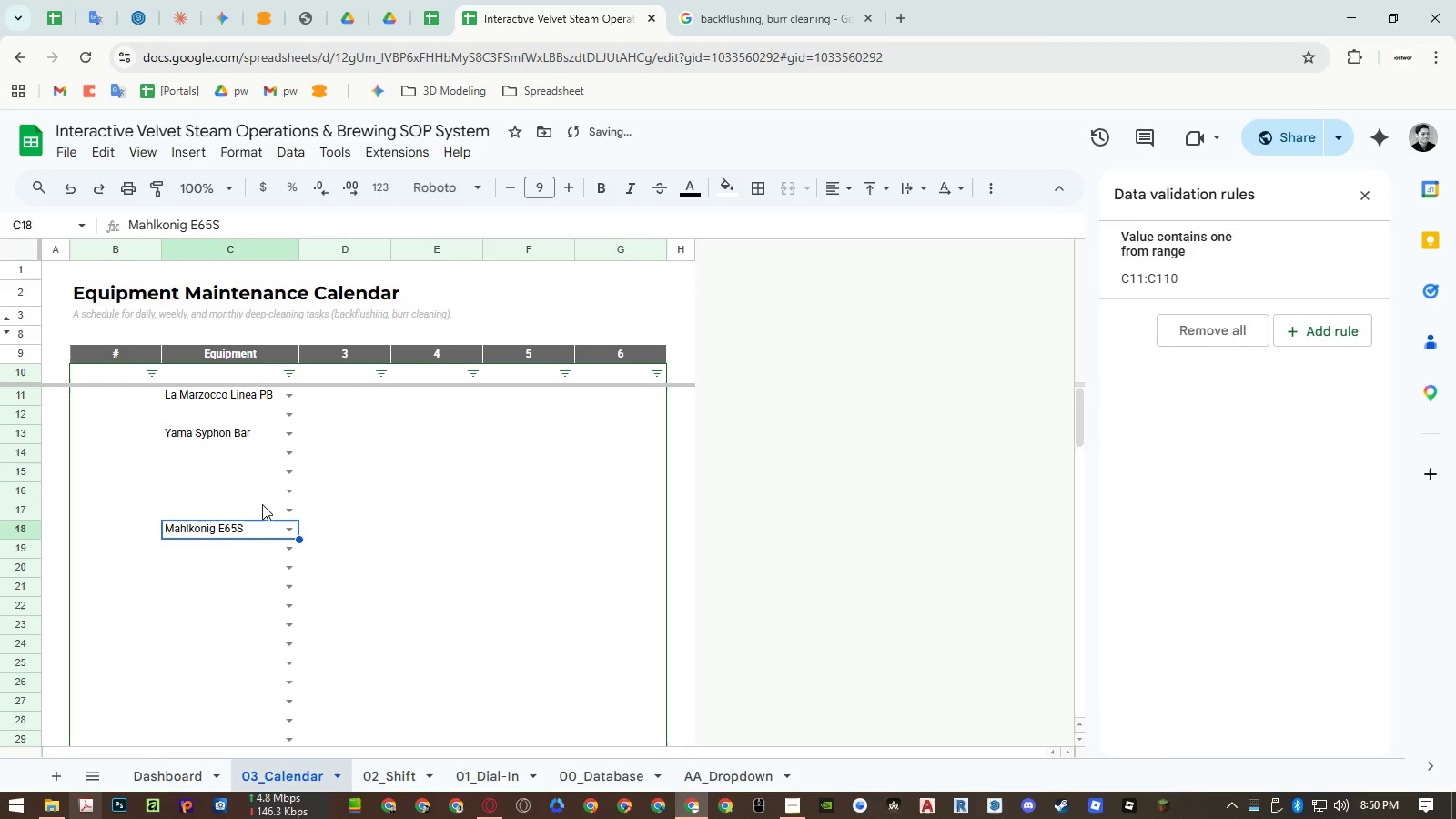 
key(Control+ControlLeft)
 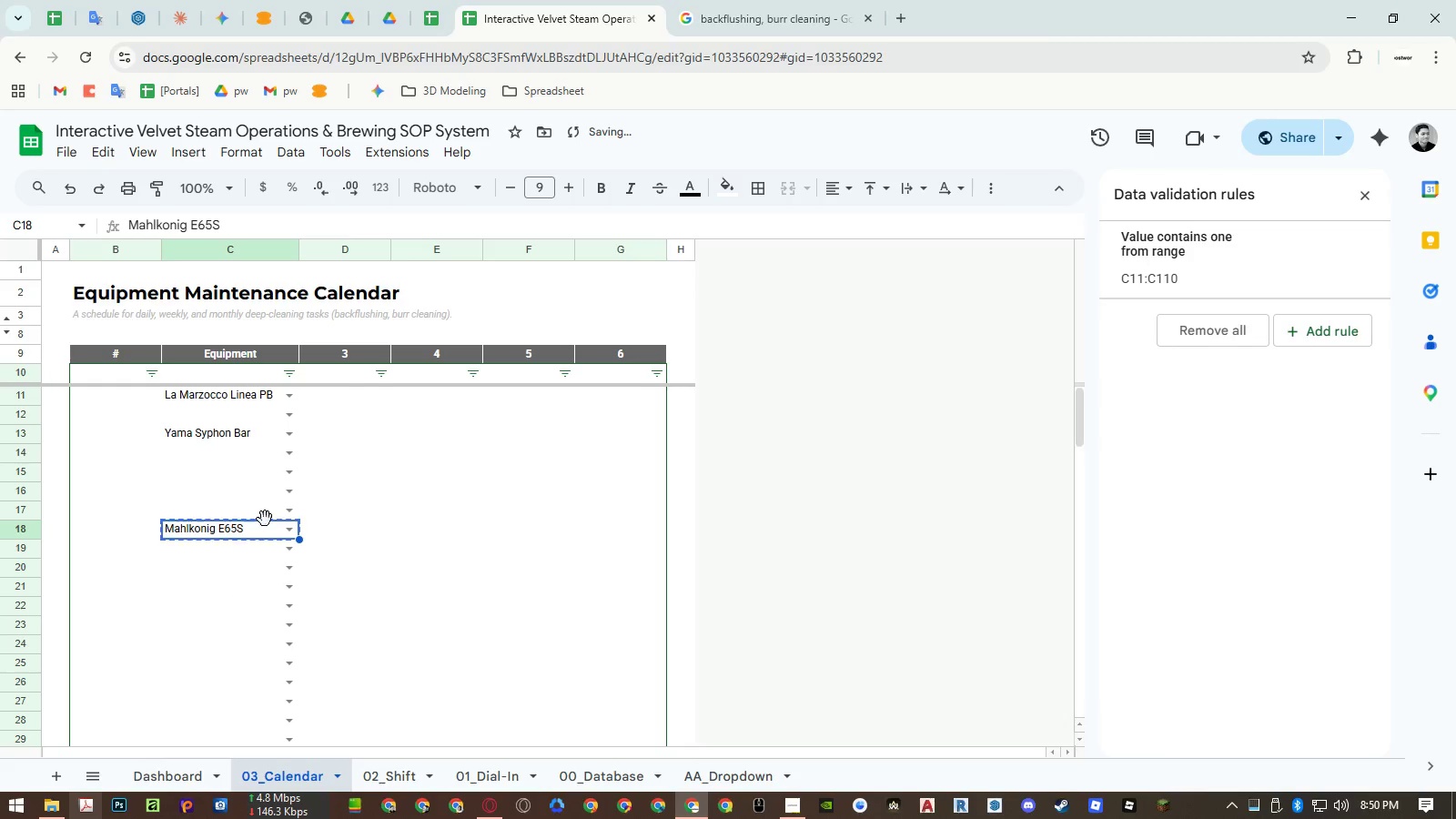 
key(Control+C)
 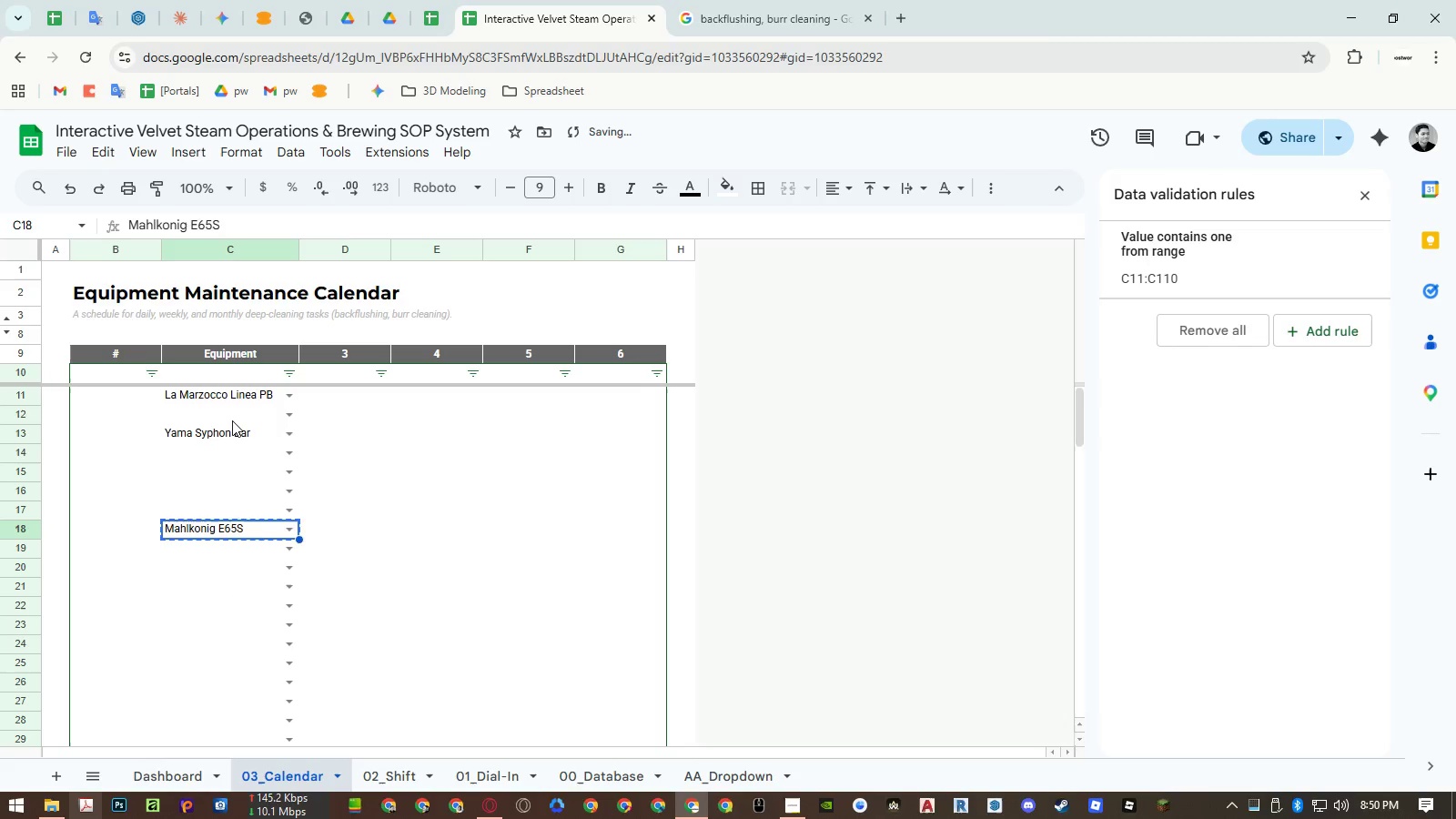 
key(Control+ControlLeft)
 